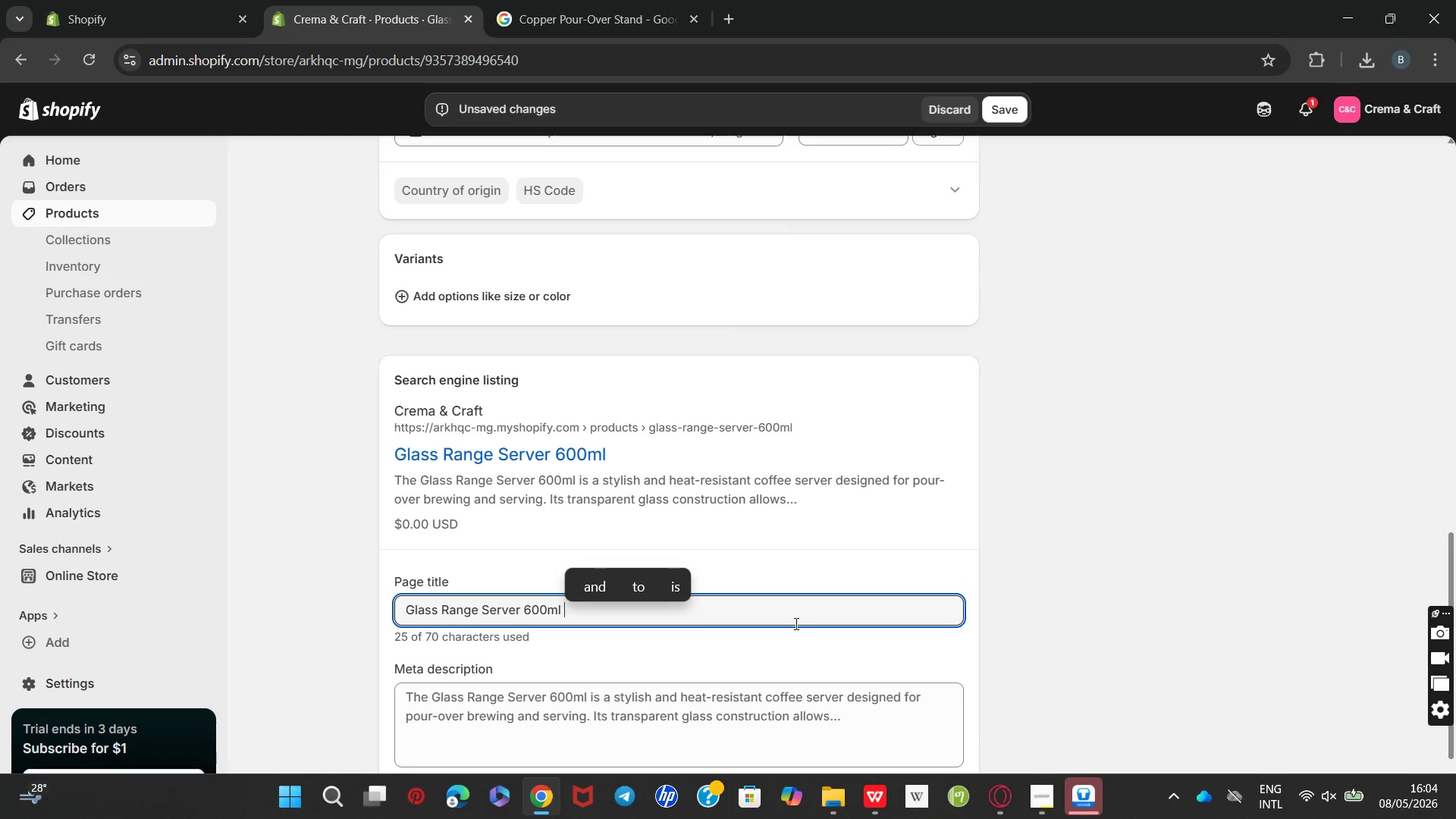 
type([Break] Heat Resistant Coffee Server)
 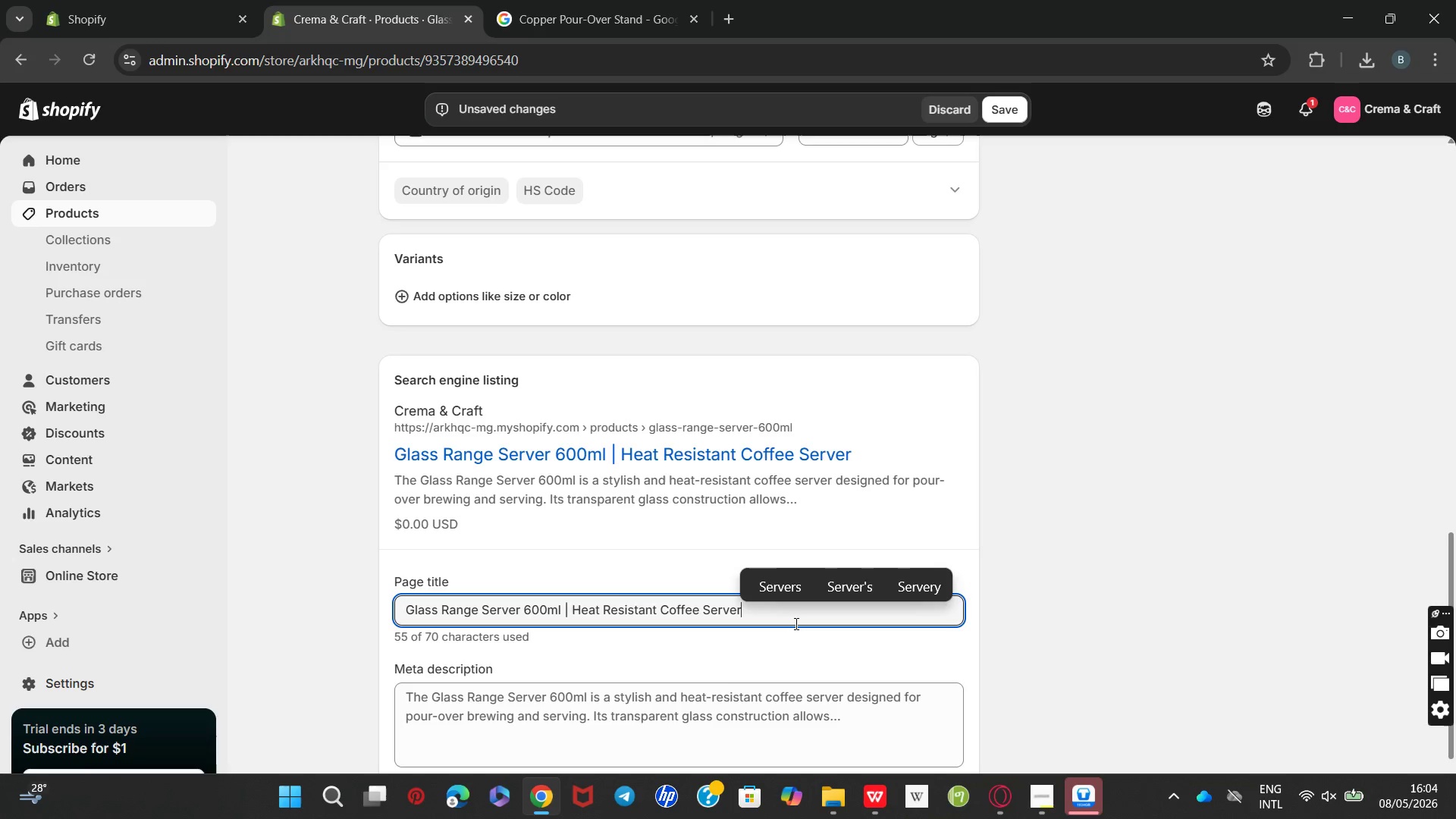 
wait(13.05)
 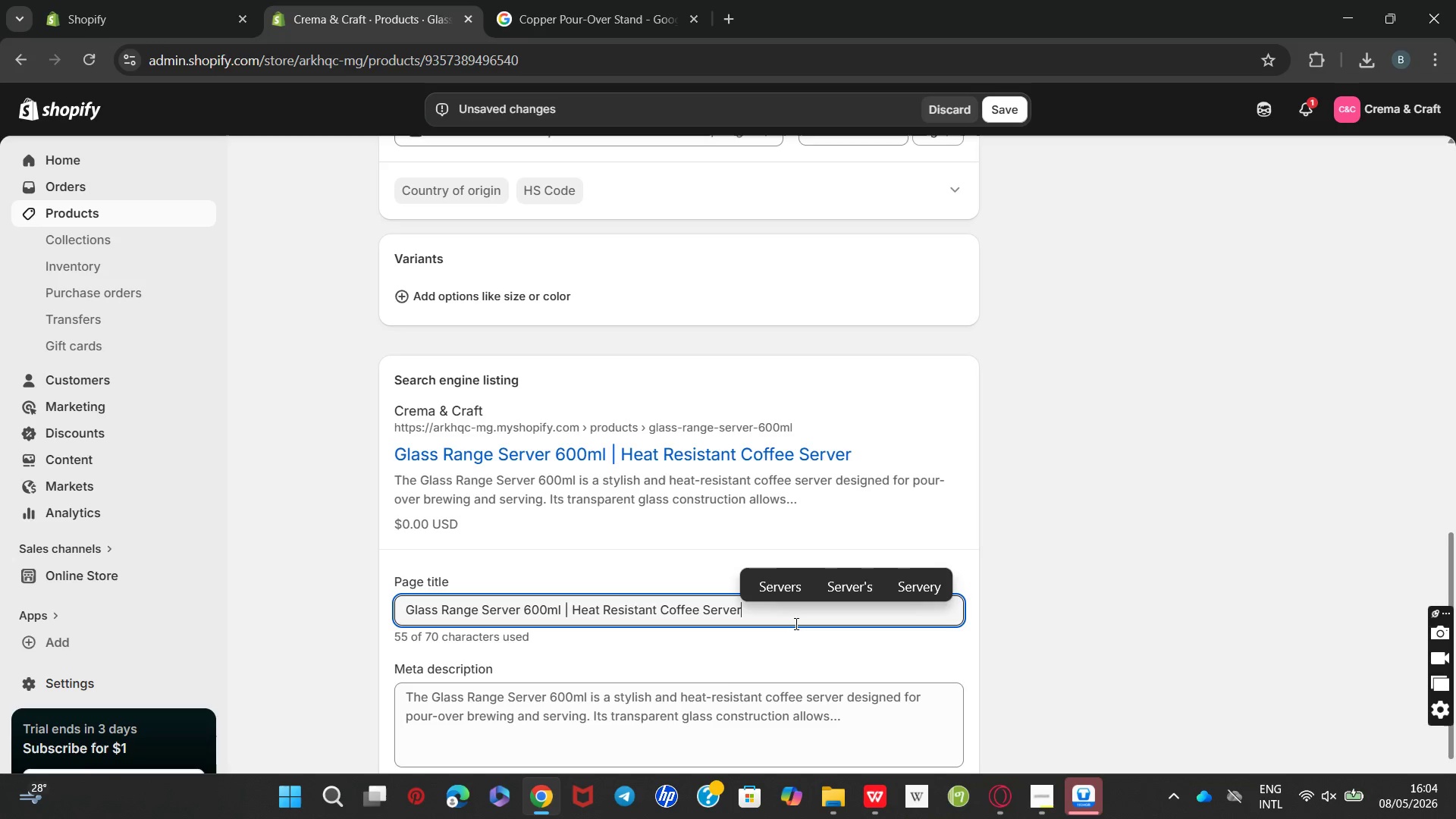 
double_click([633, 700])
 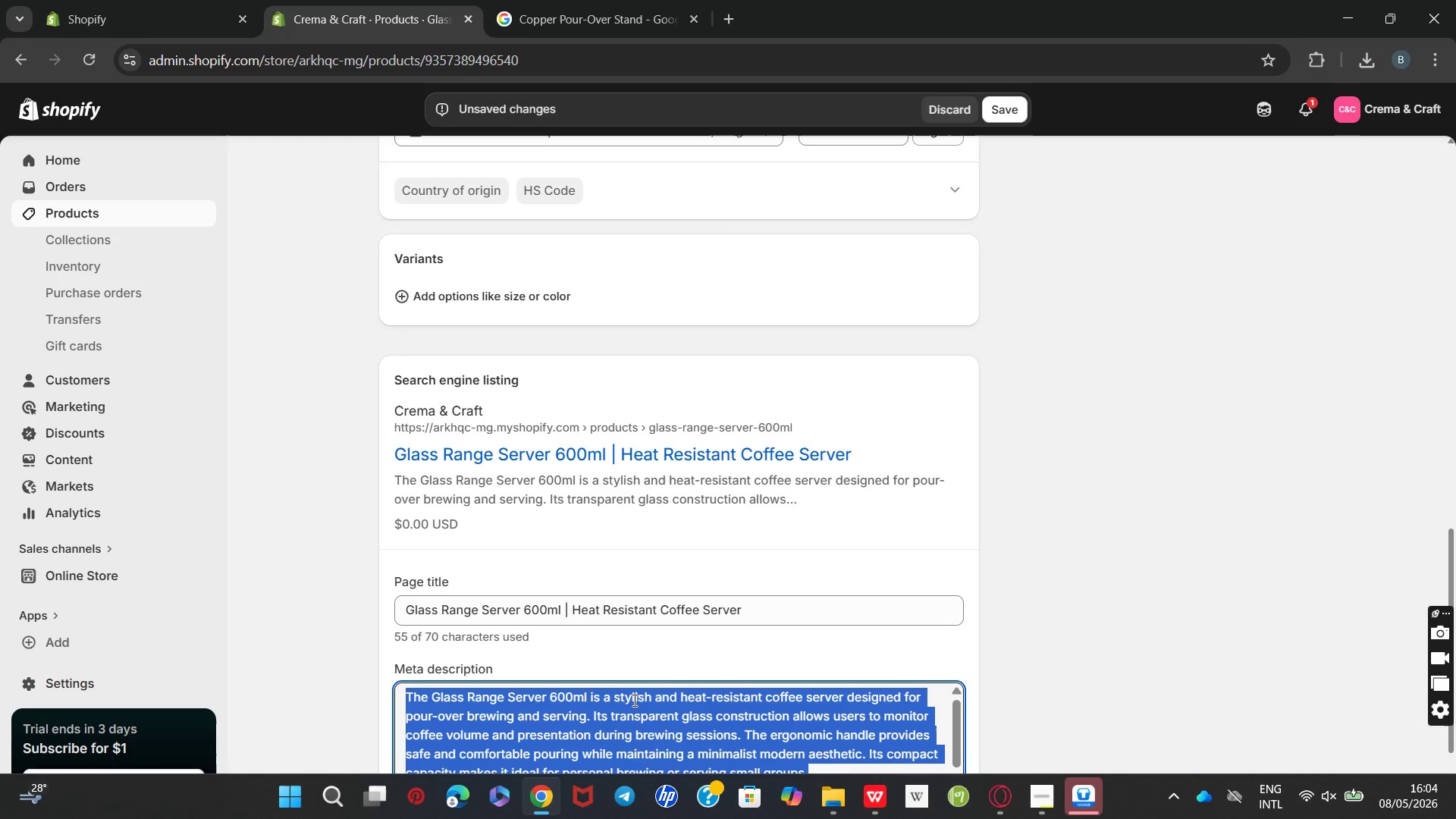 
triple_click([633, 700])
 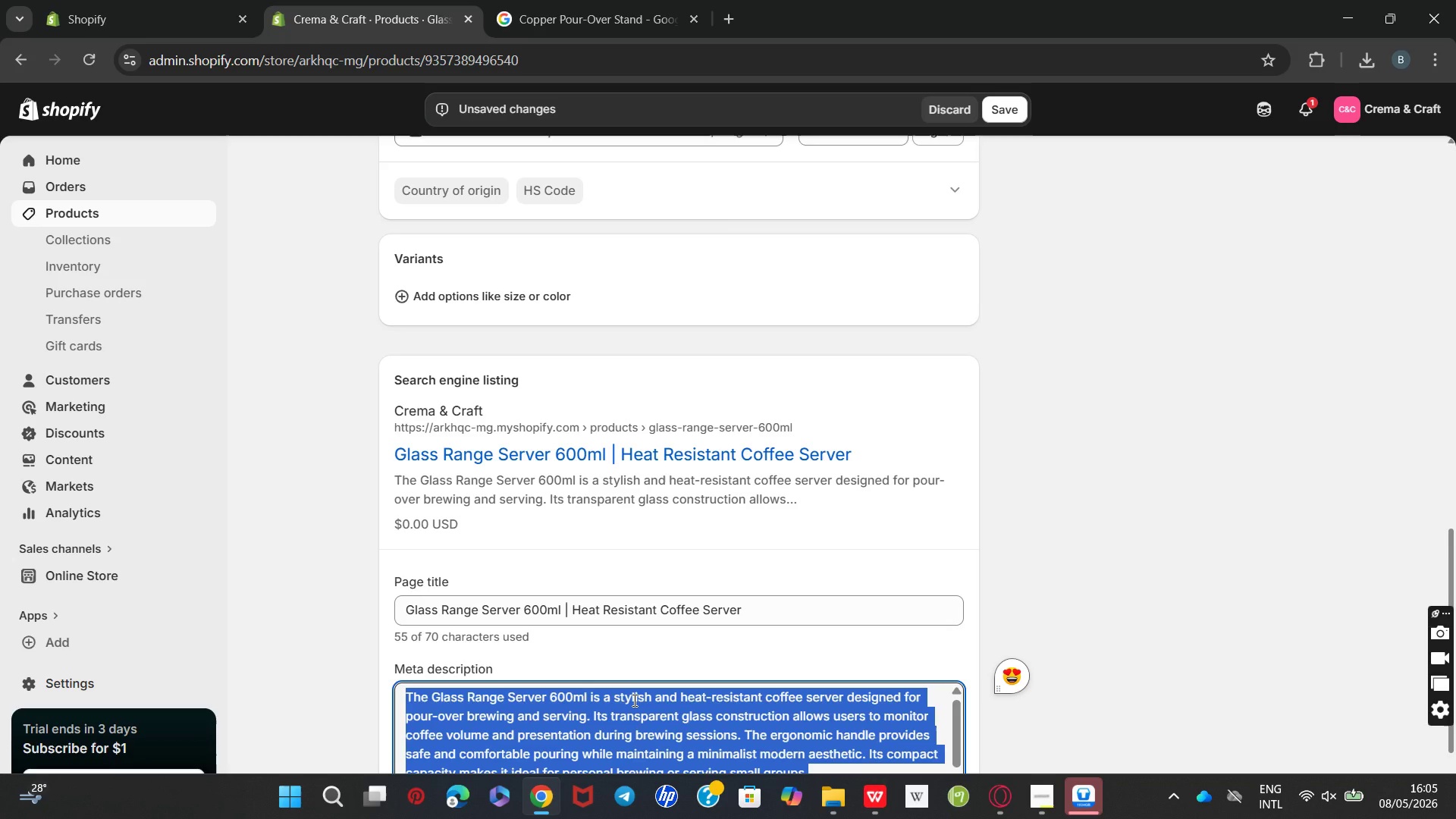 
wait(6.64)
 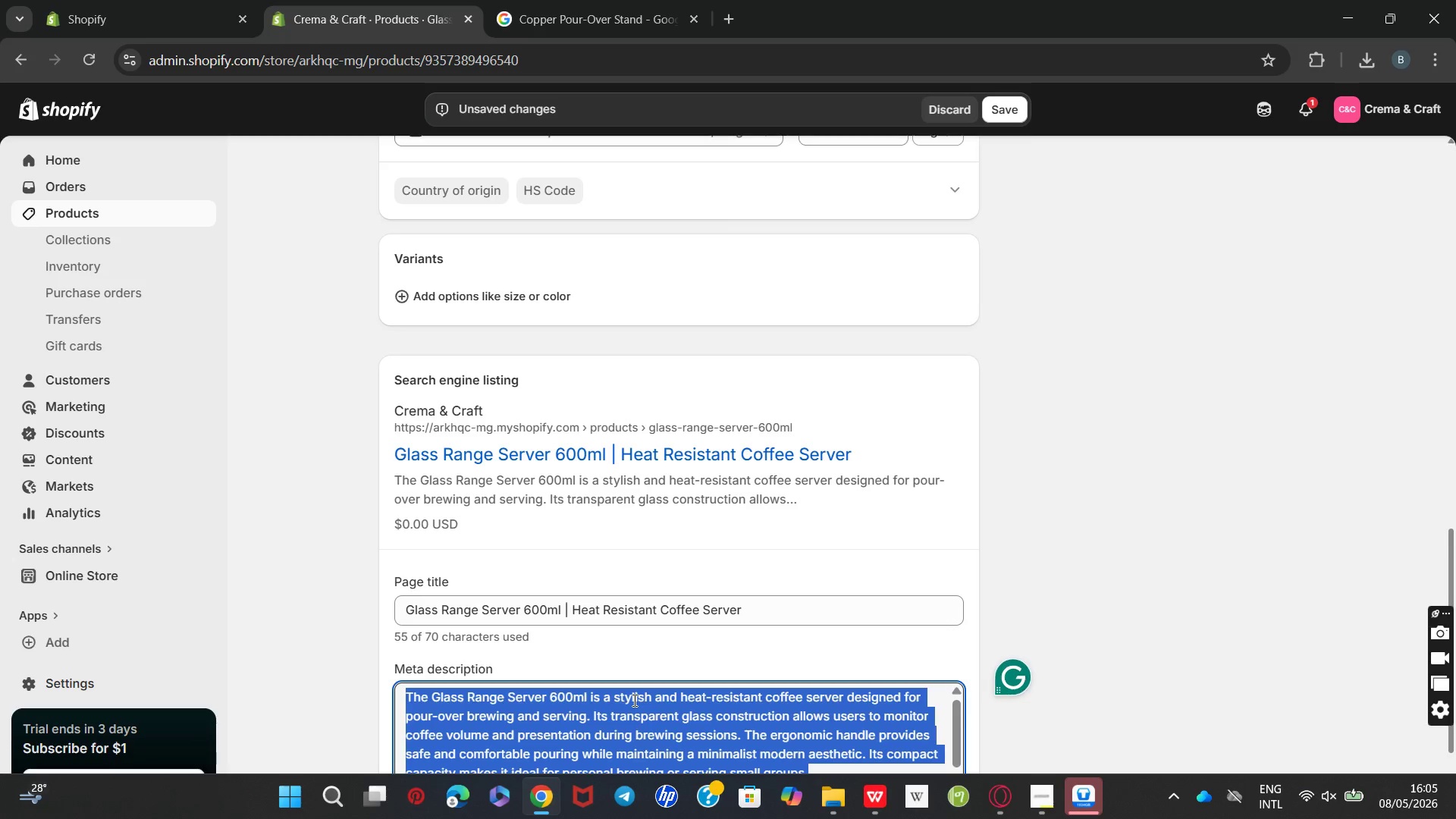 
type(SE)
key(Backspace)
type(erve fresh )
 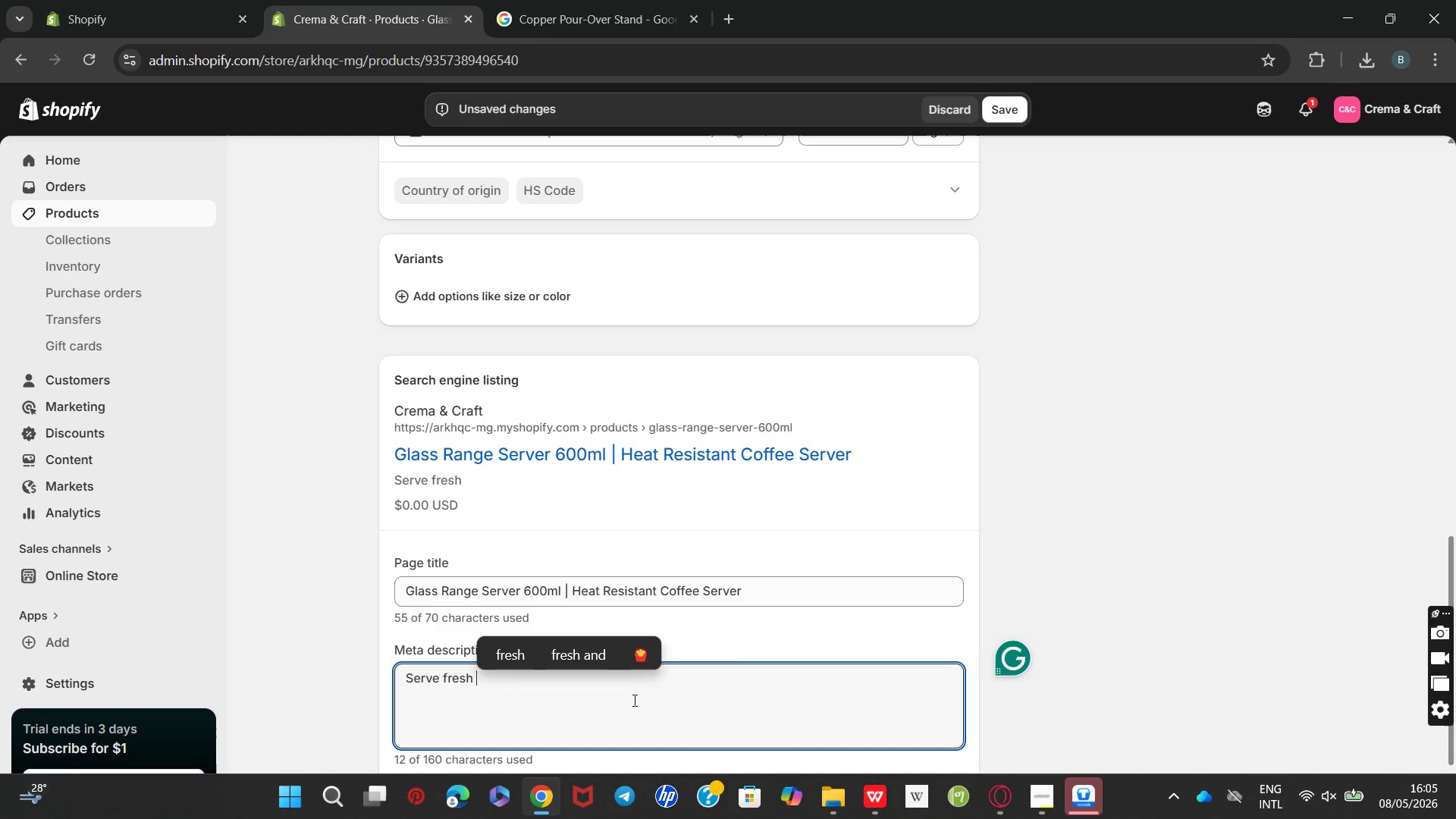 
type(handcrafted coffee using the )
 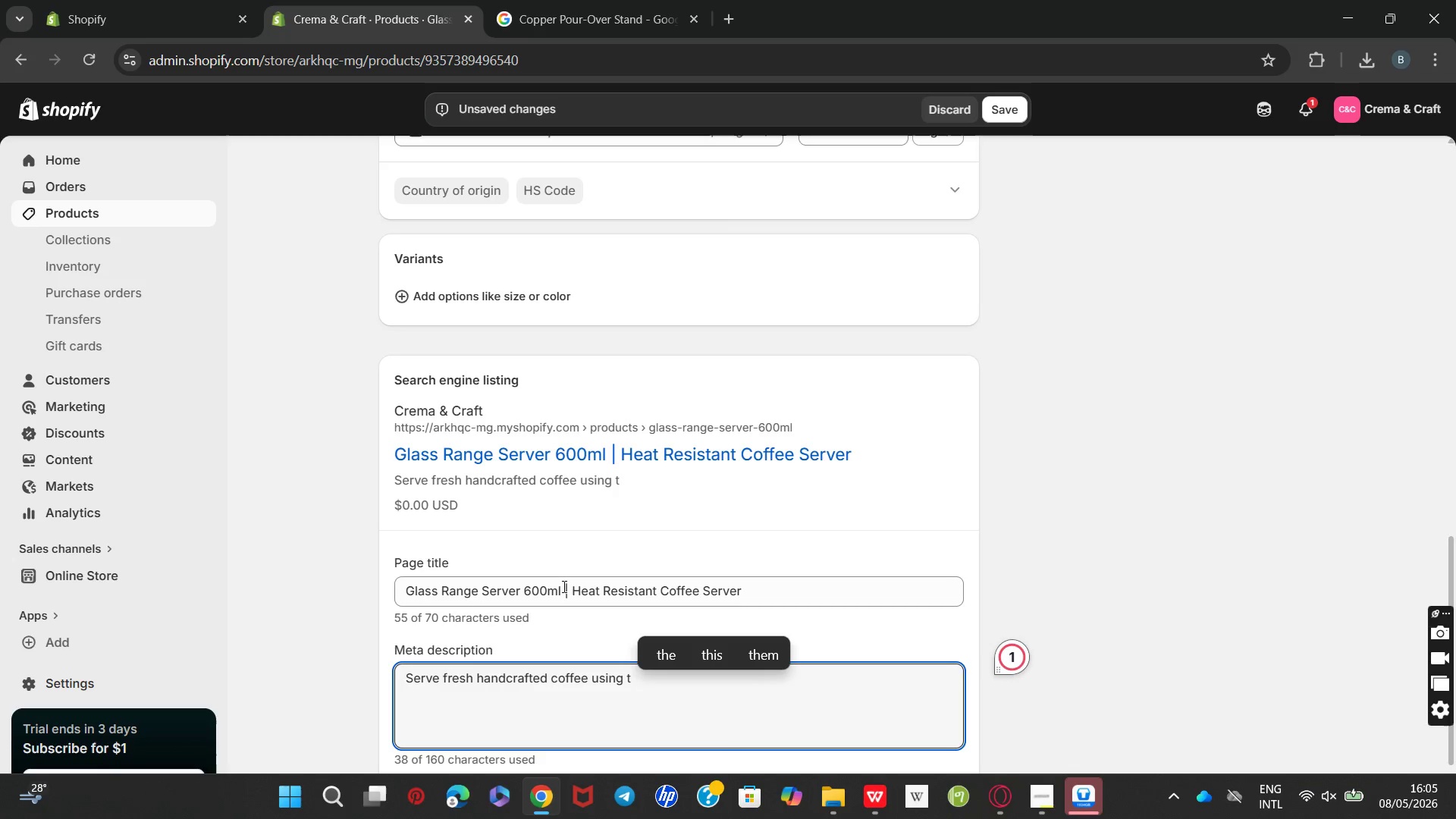 
left_click_drag(start_coordinate=[560, 586], to_coordinate=[405, 582])
 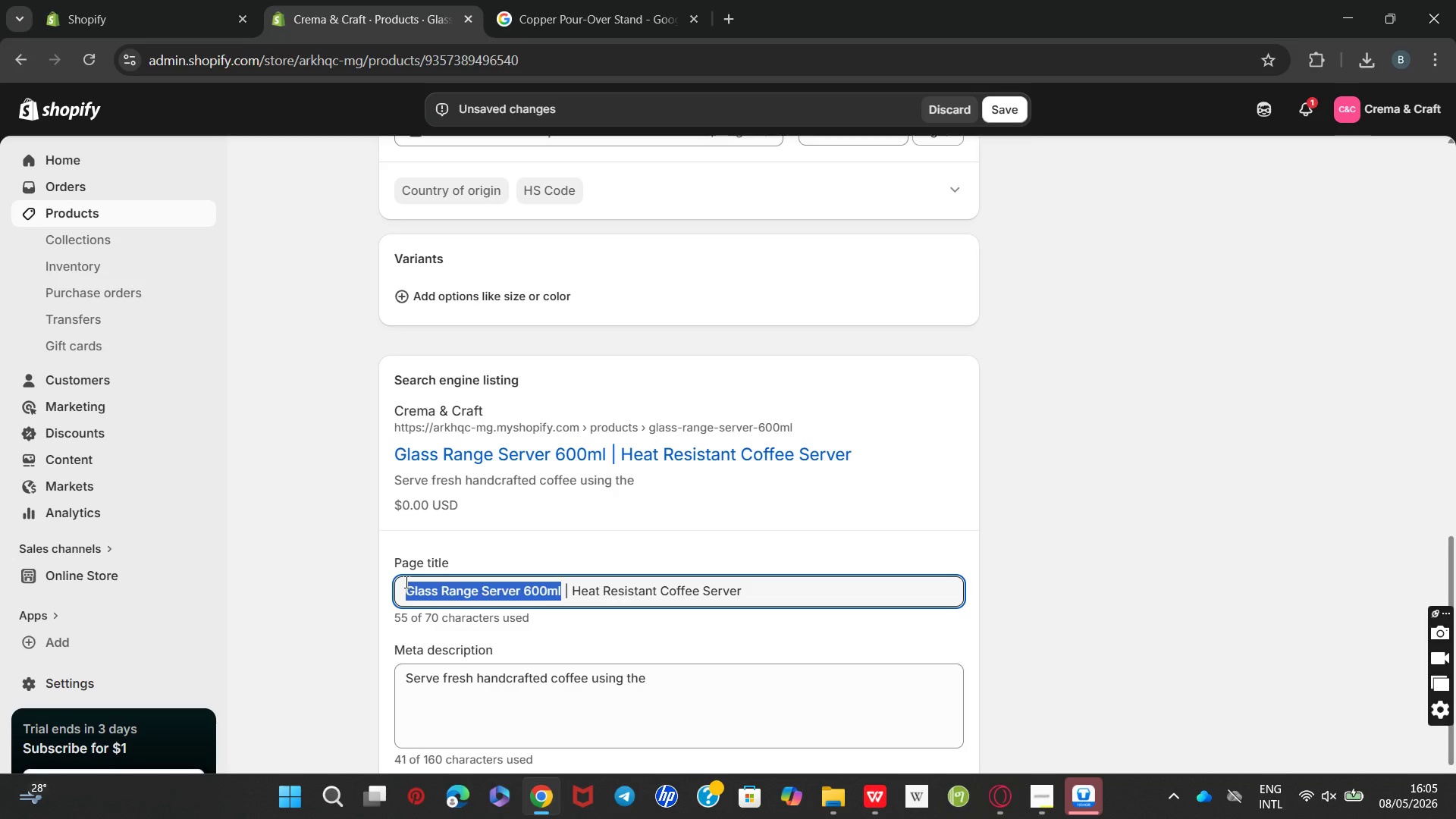 
key(Control+C)
 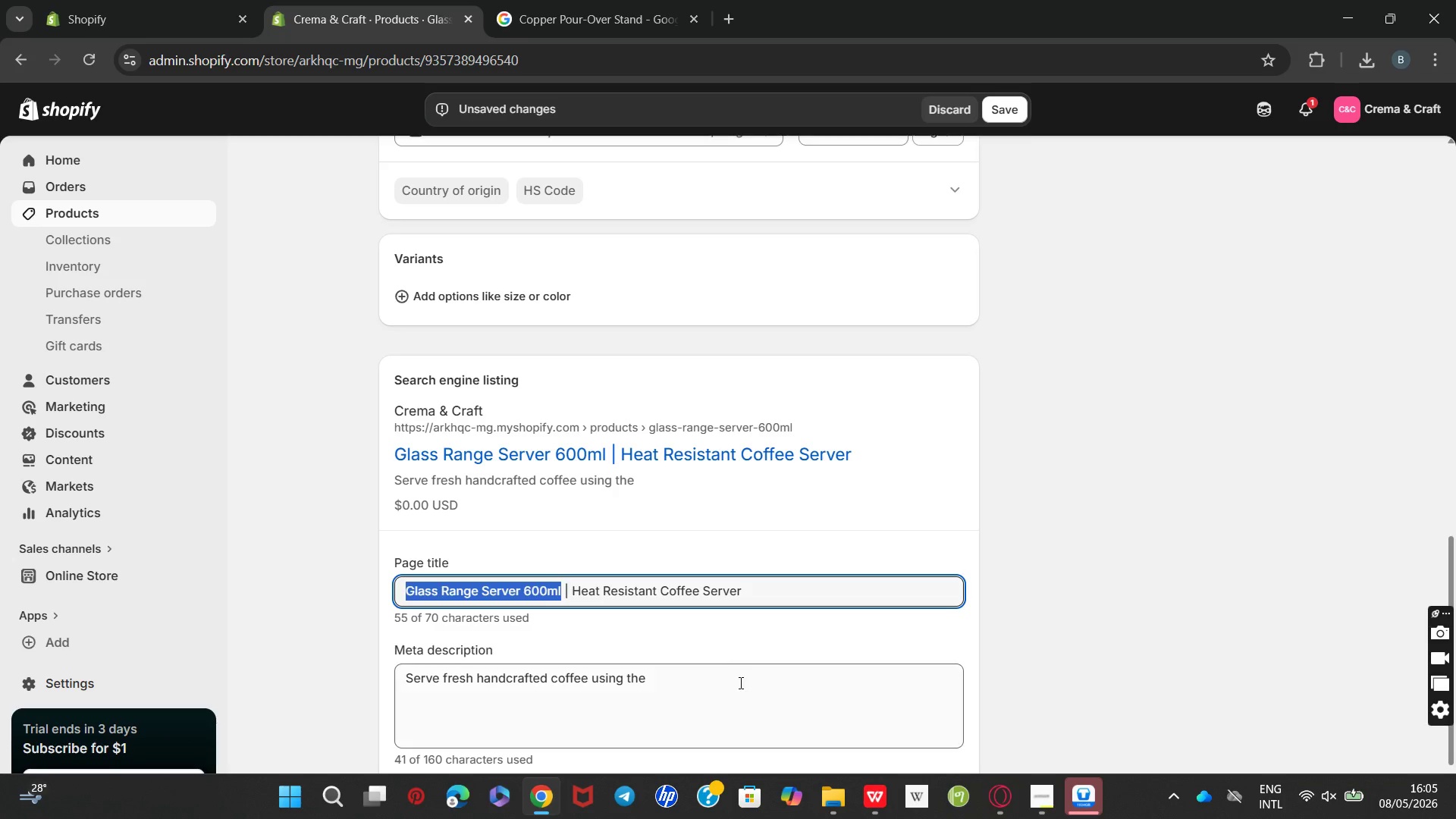 
left_click([737, 684])
 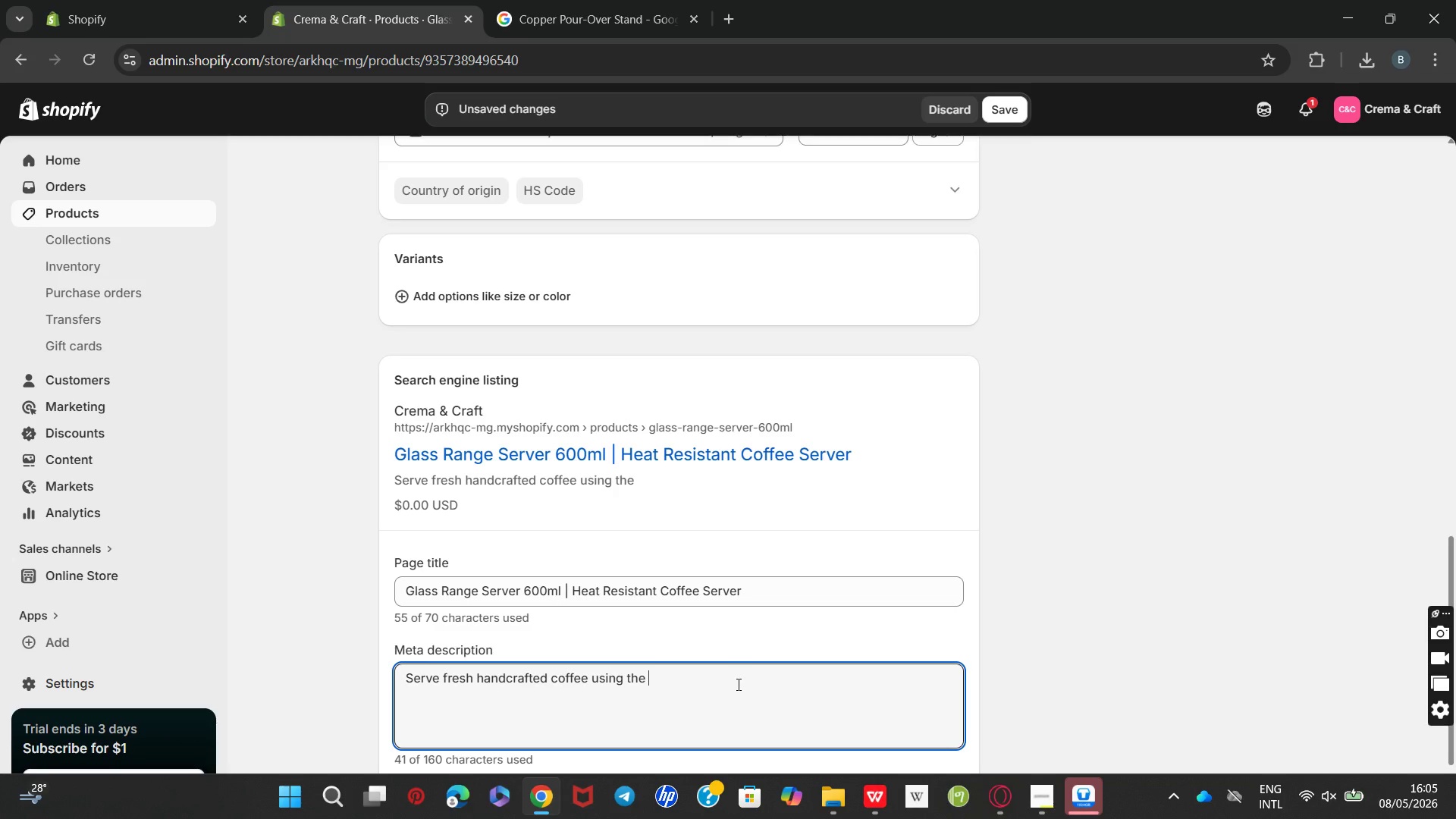 
key(Control+V)
 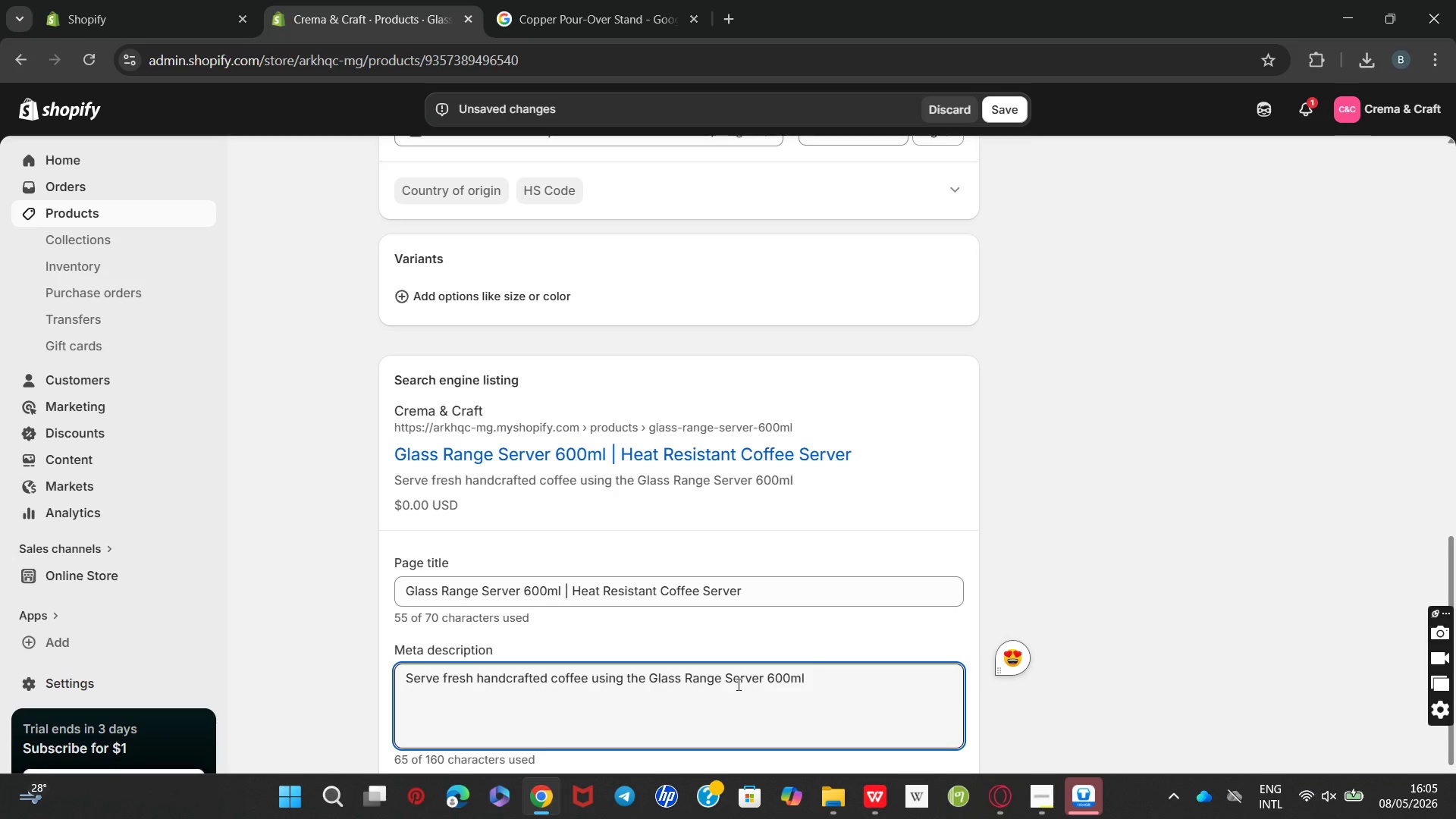 
key(Space)
 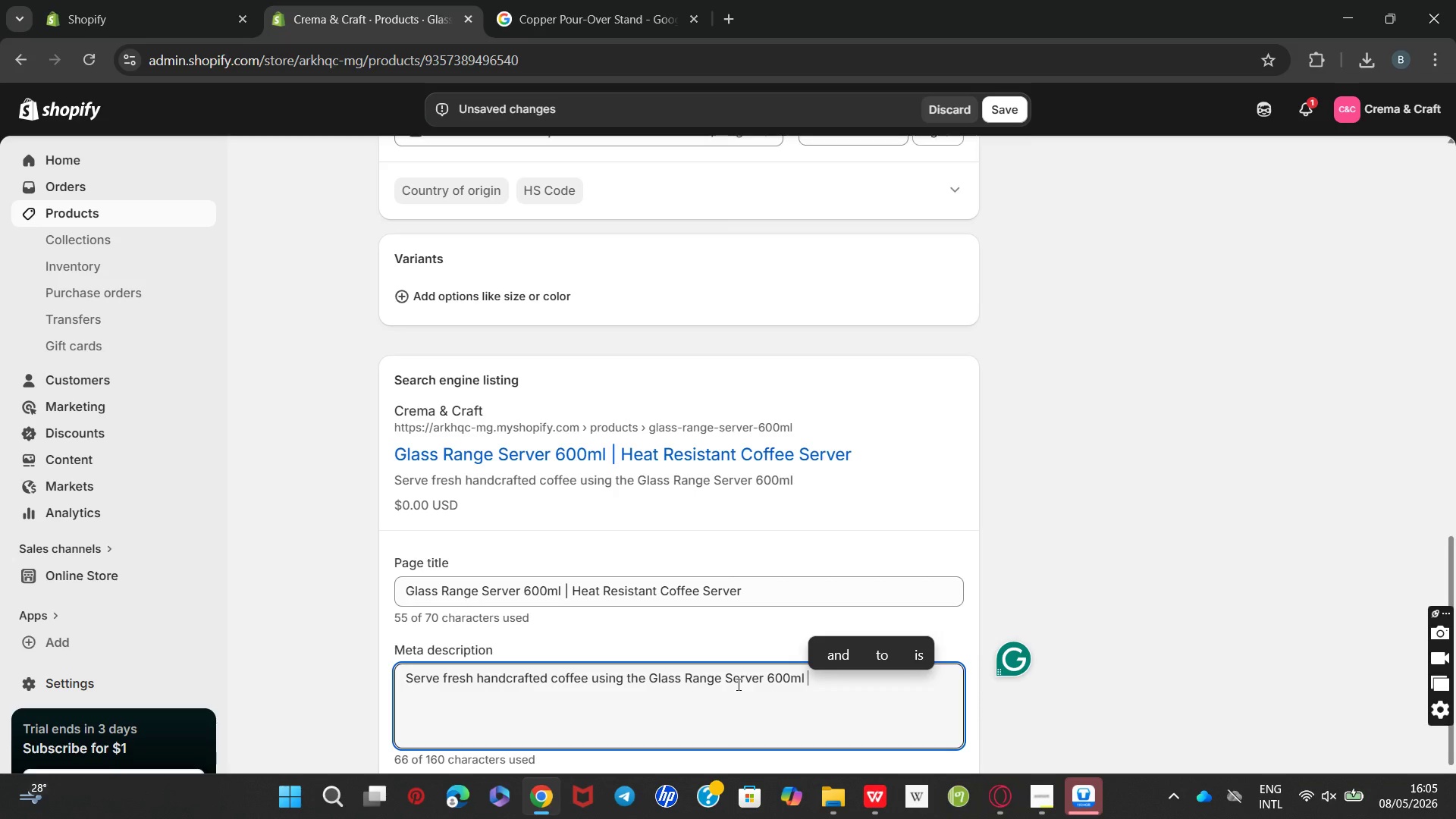 
wait(6.89)
 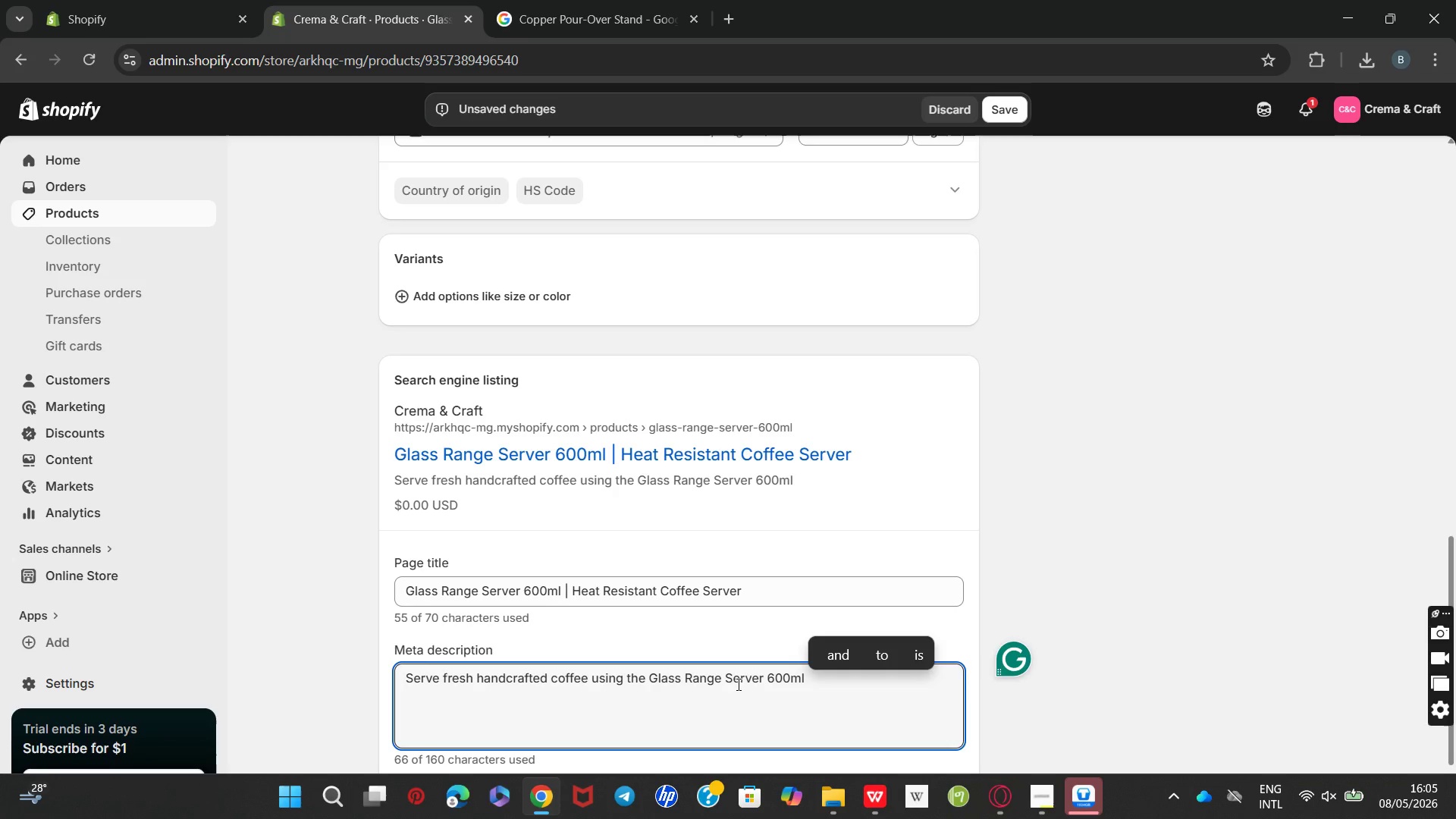 
type(with durable )
 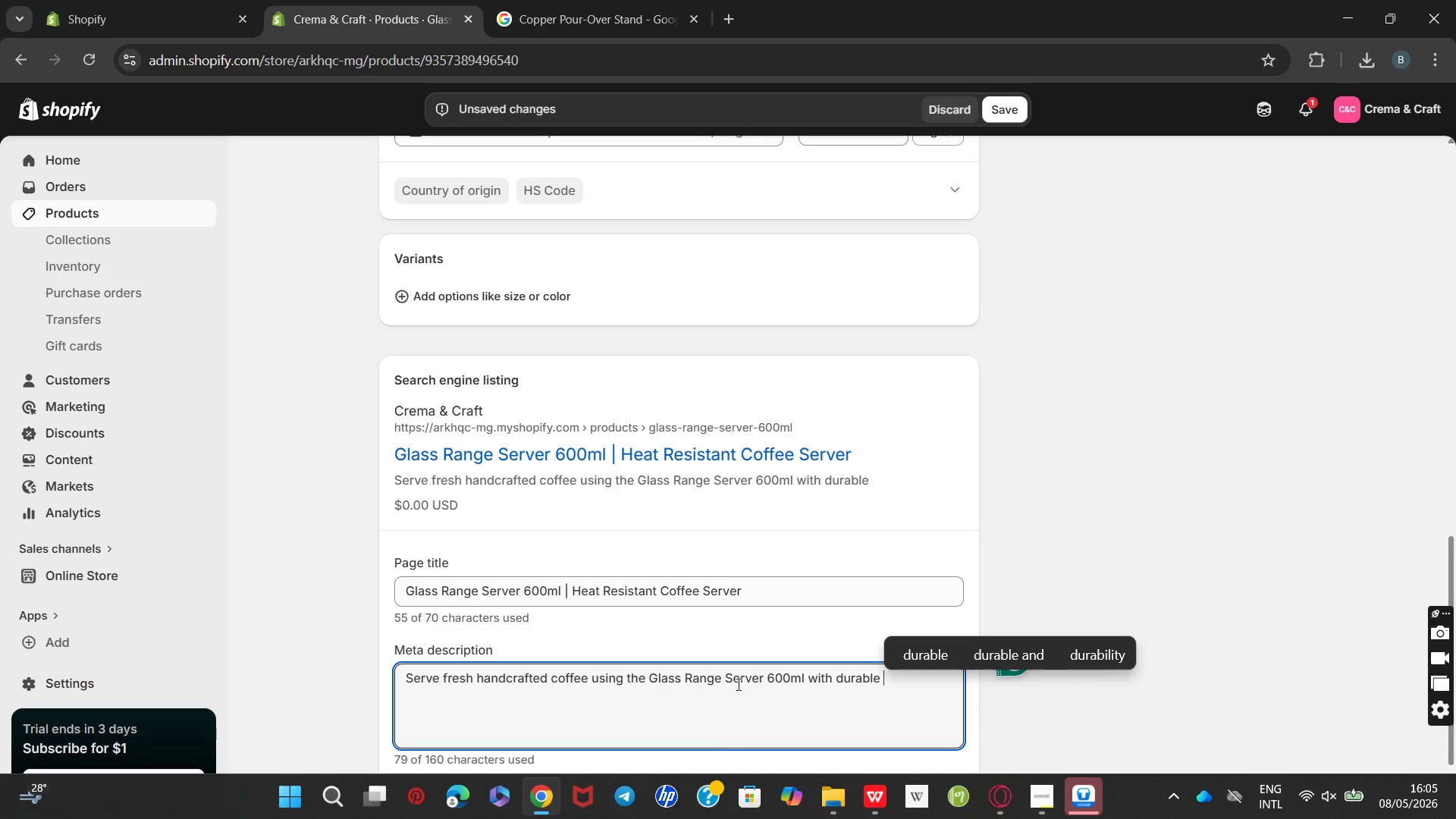 
type(heat-resistant glass. Buy now for elegant )
 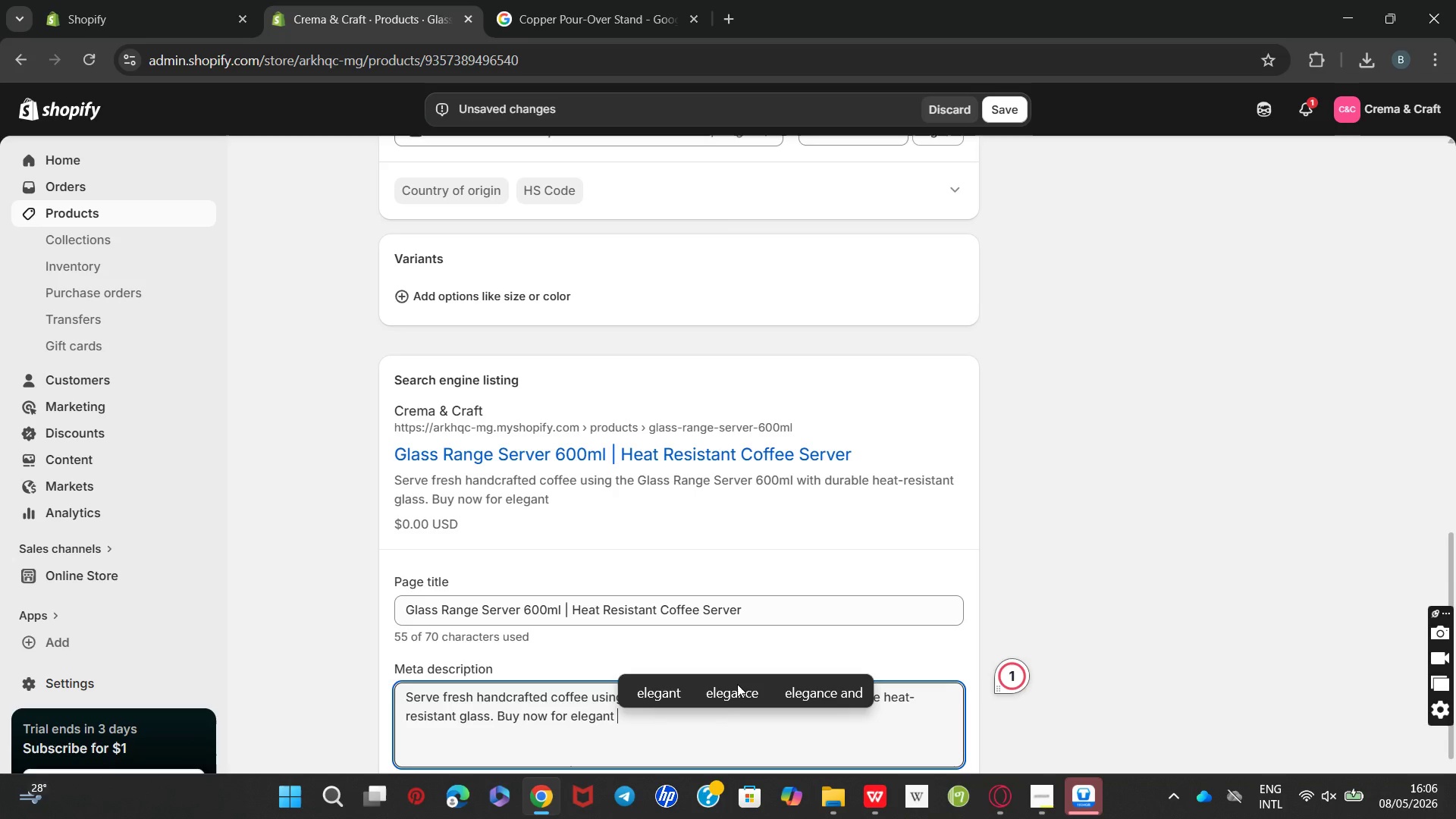 
type(daily brewing service today.)
 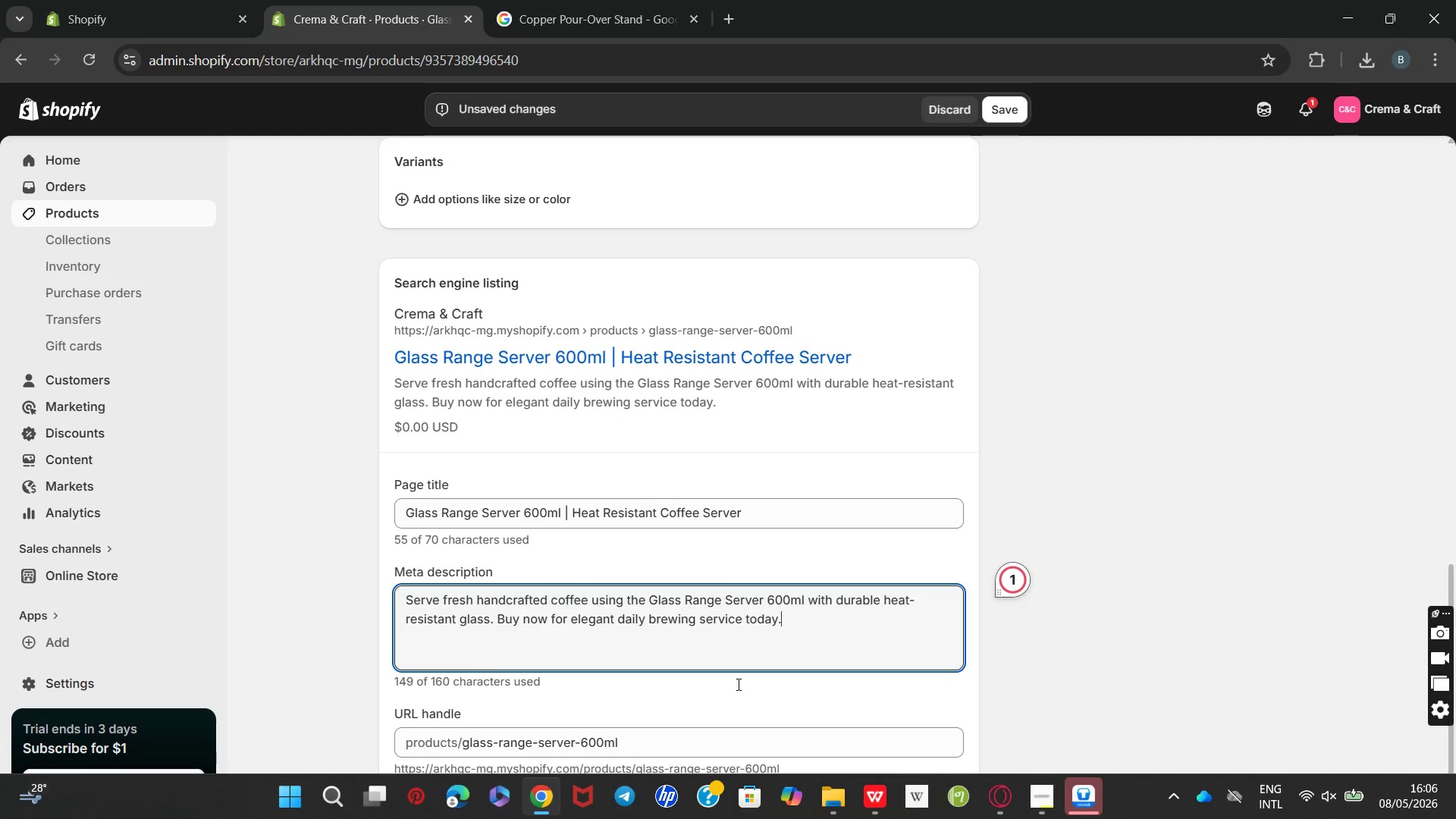 
wait(8.39)
 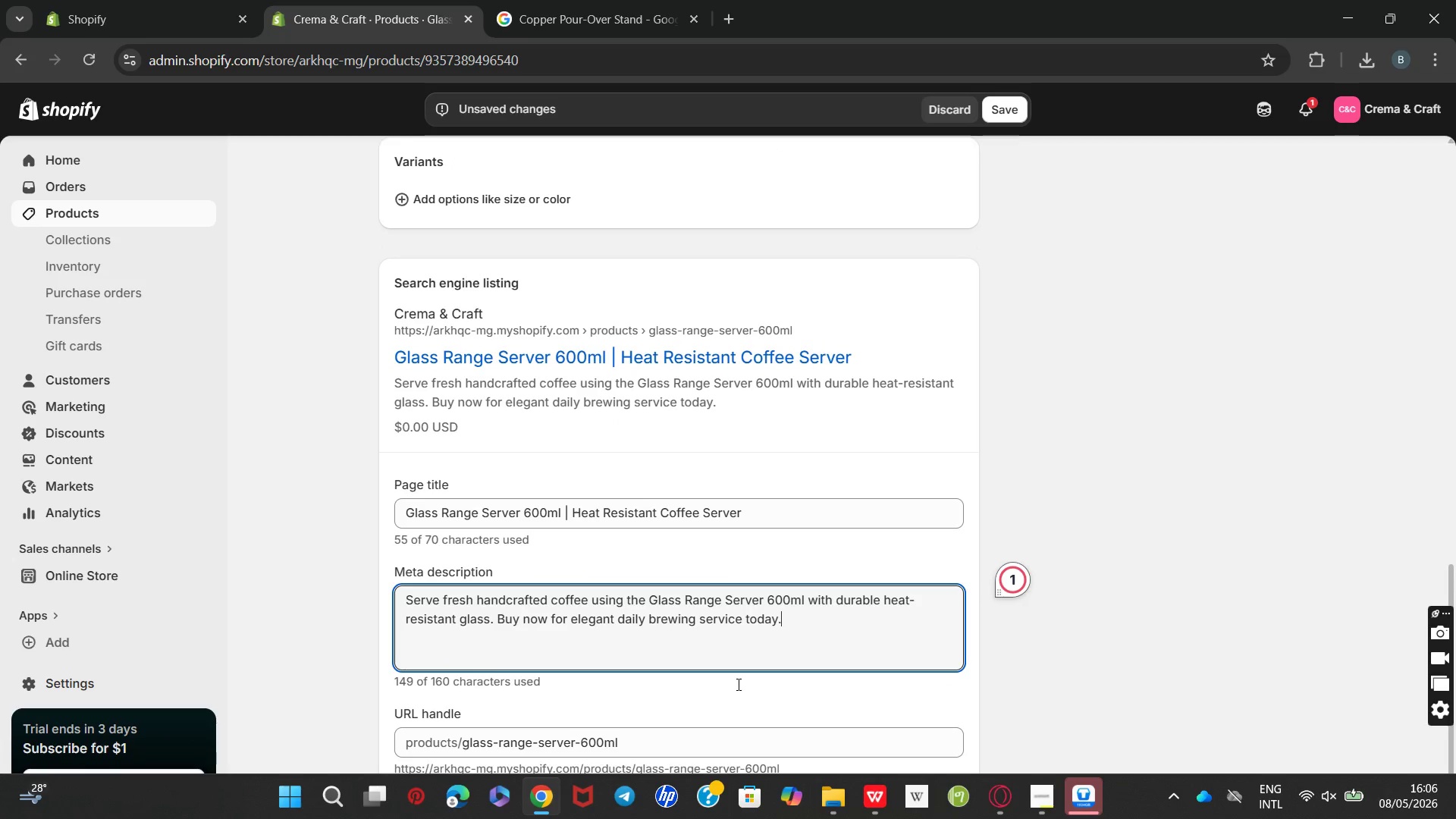 
left_click([745, 620])
 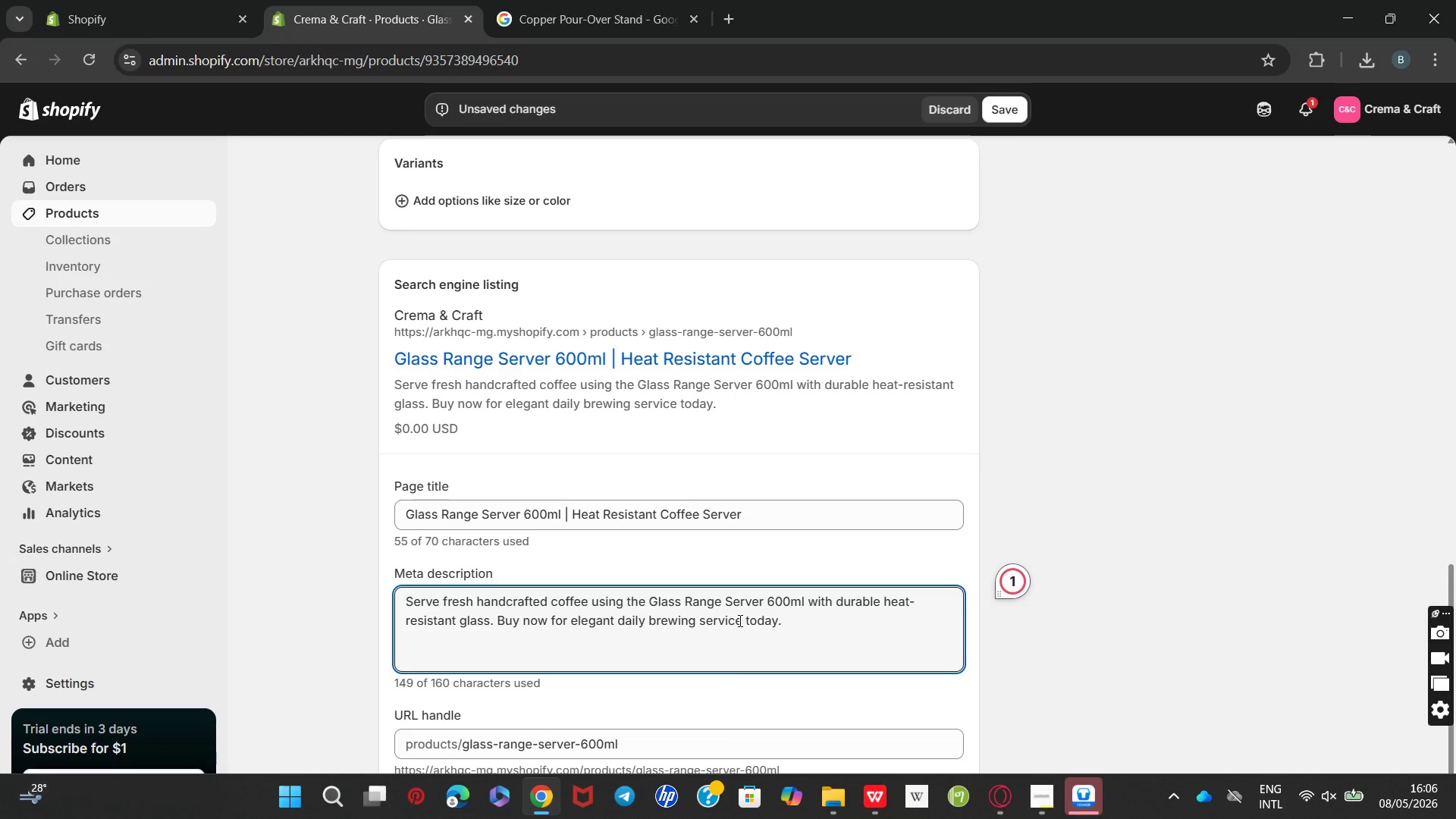 
key(Backspace)
 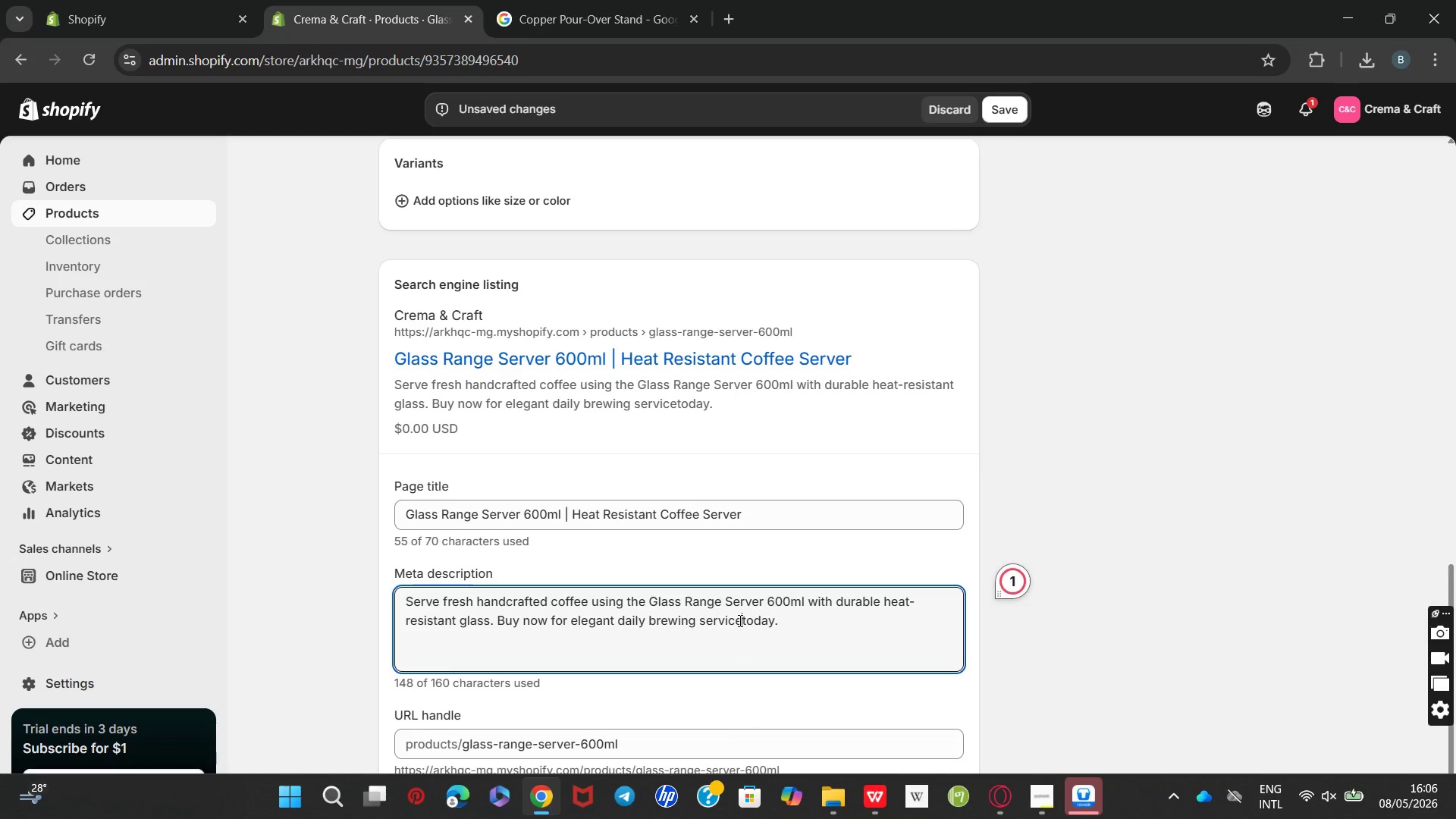 
key(S)
 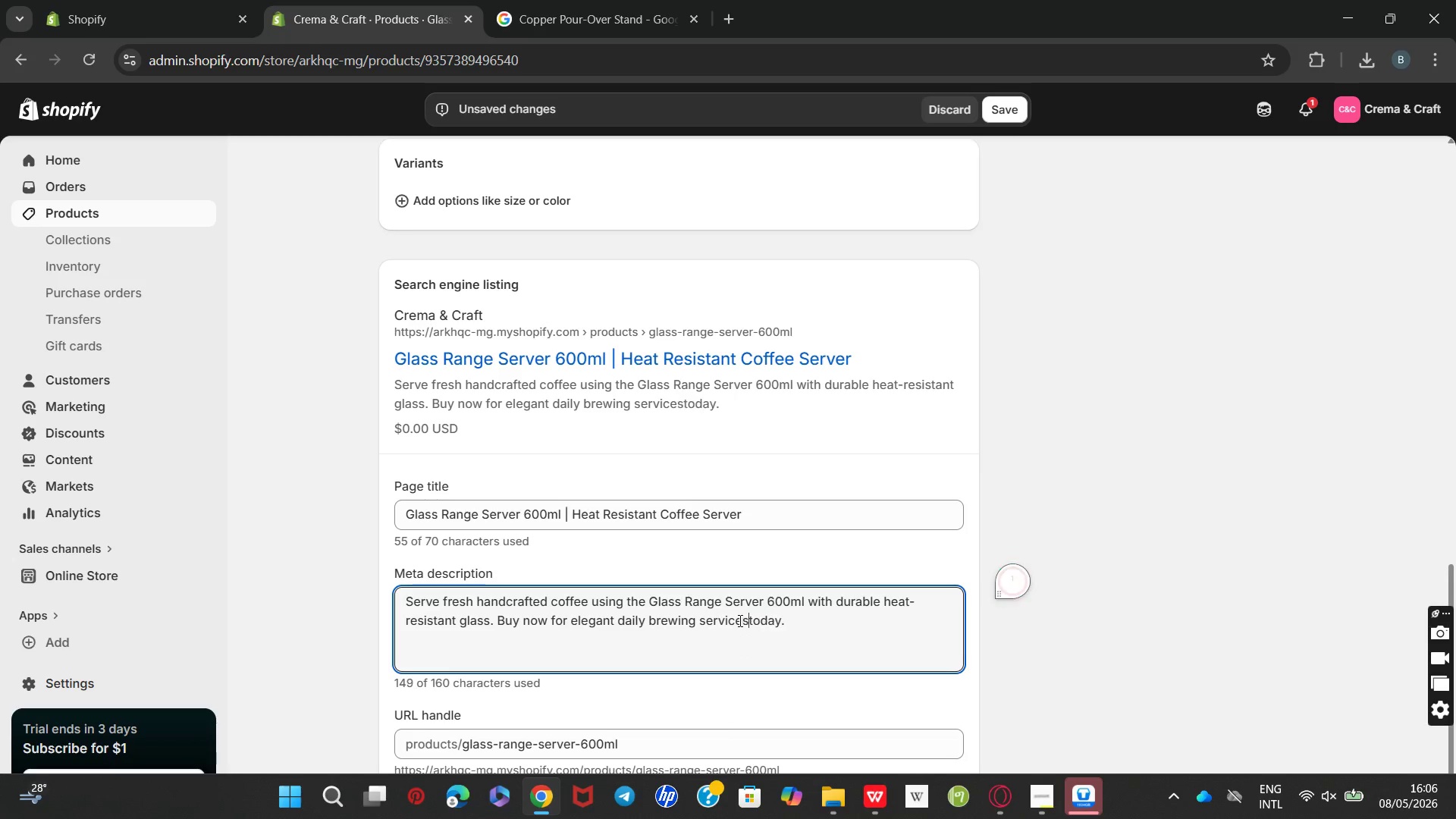 
key(Space)
 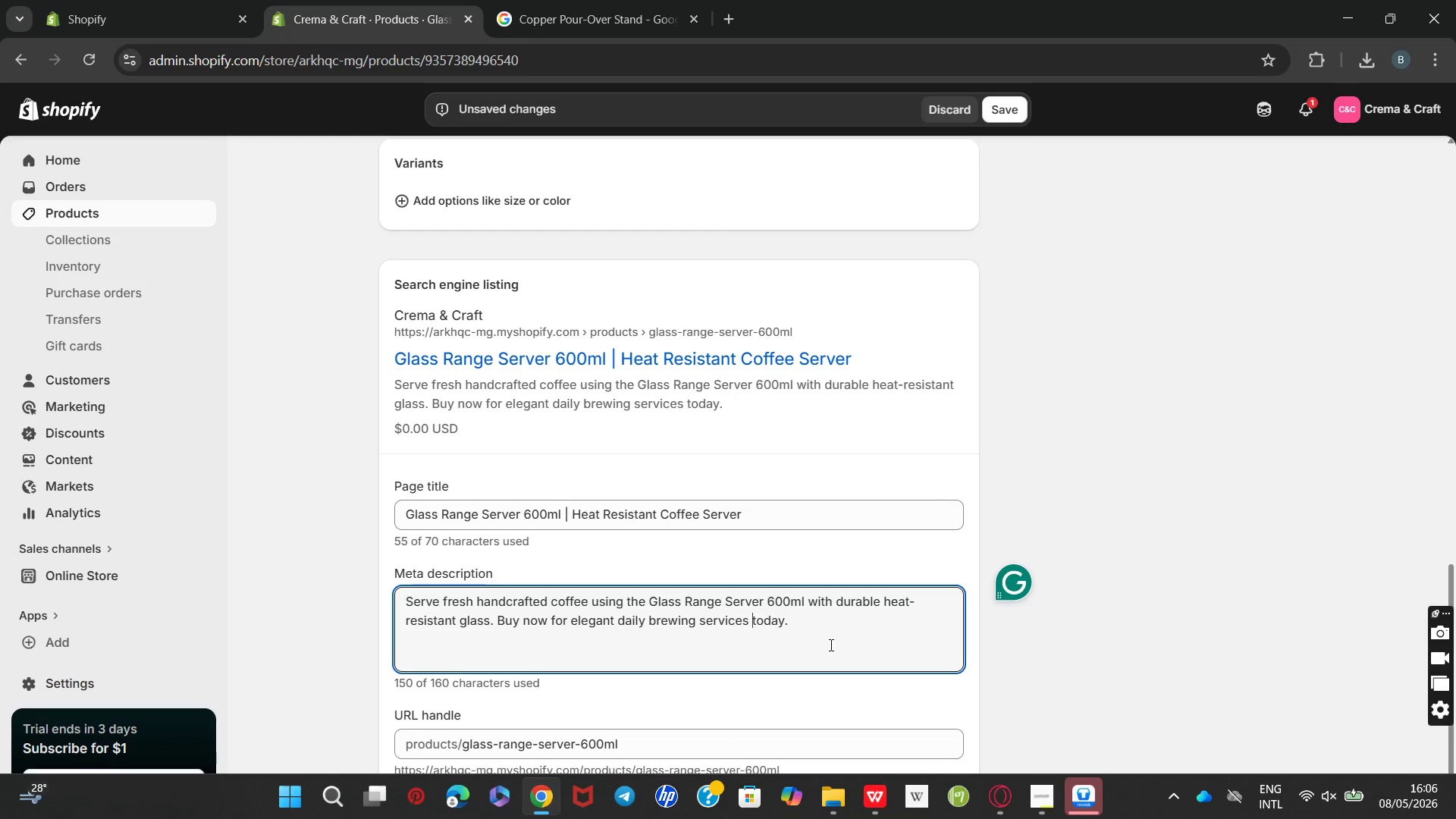 
left_click([830, 645])
 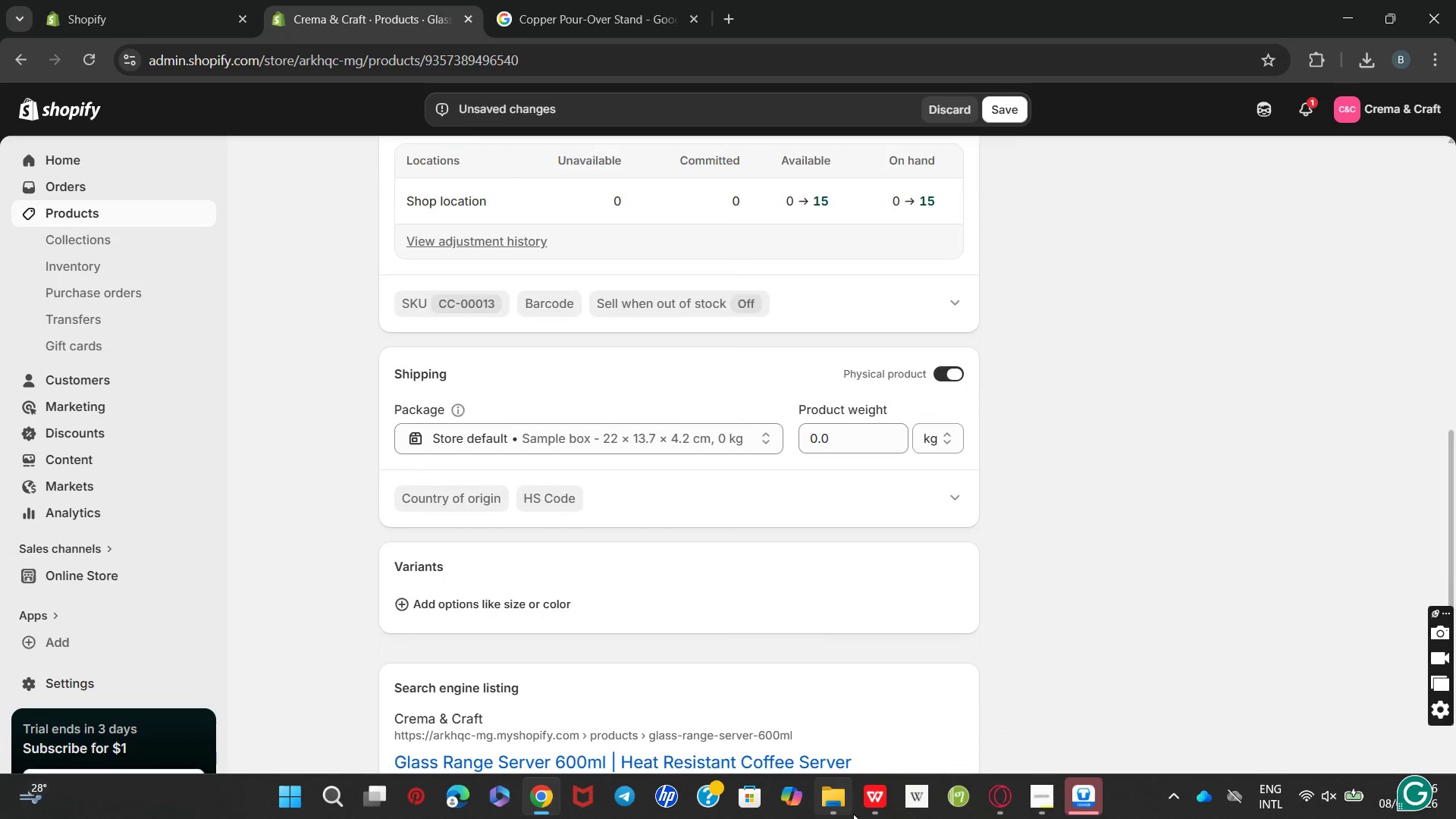 
wait(6.75)
 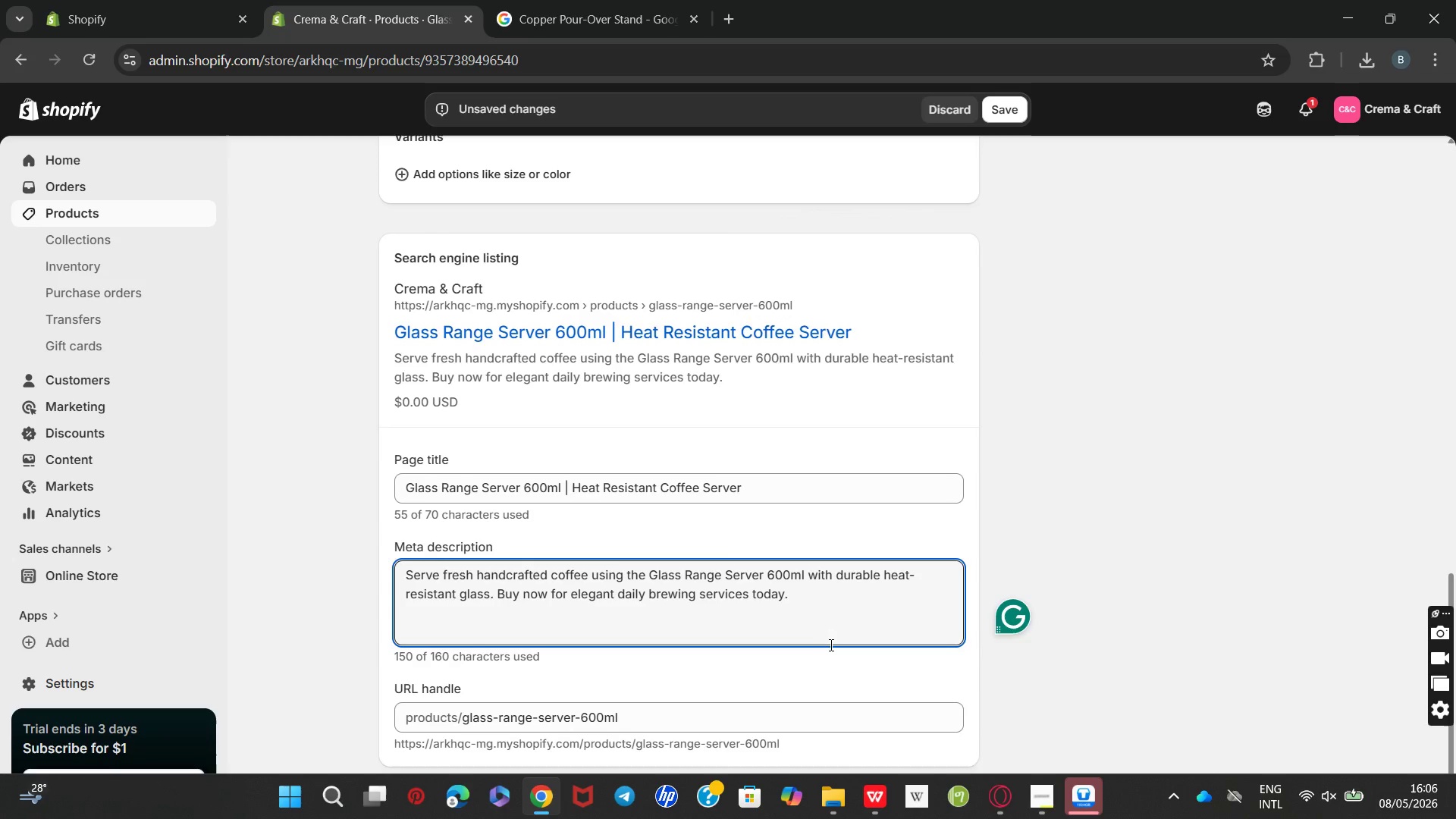 
left_click([867, 726])
 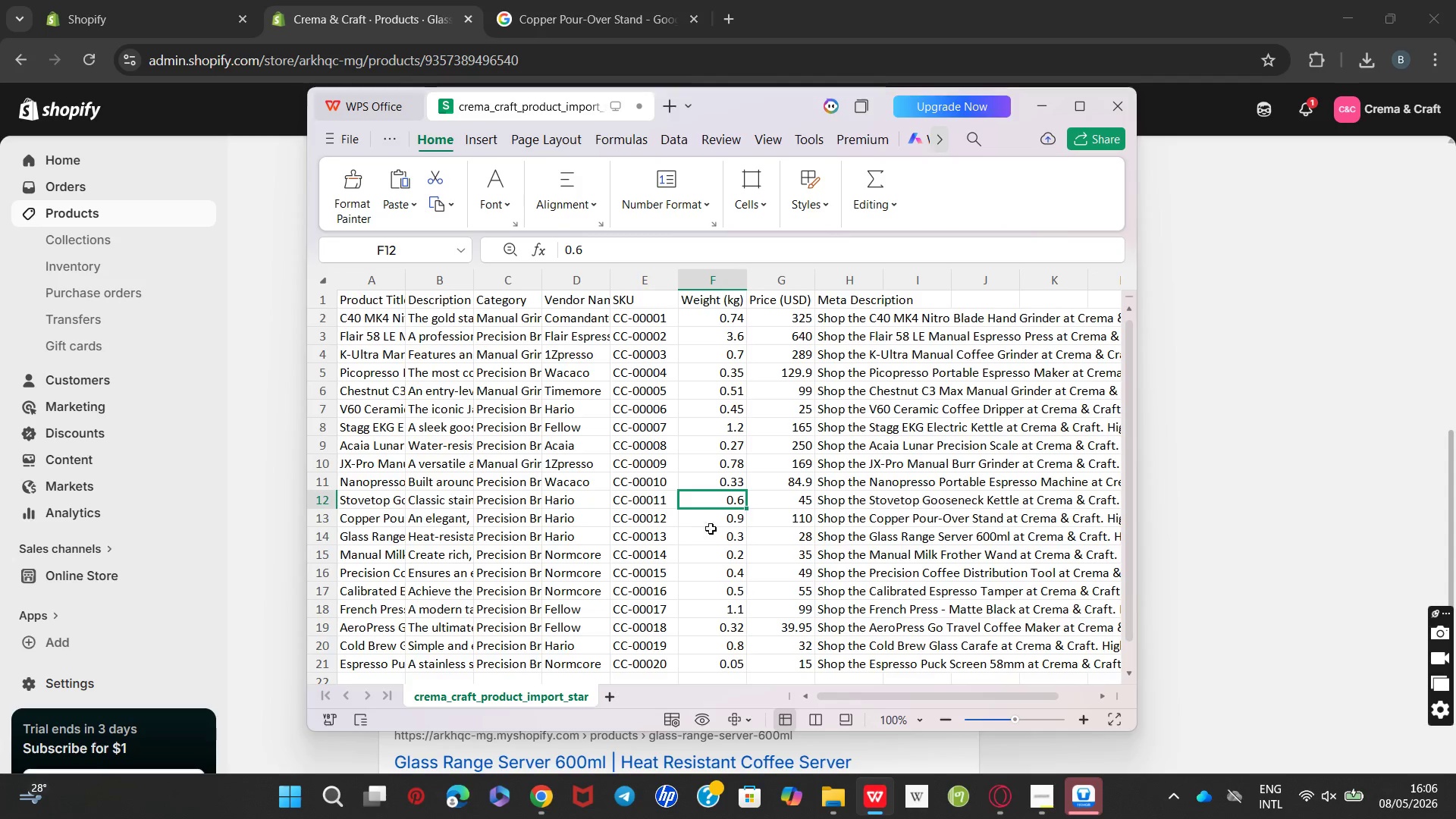 
left_click([717, 521])
 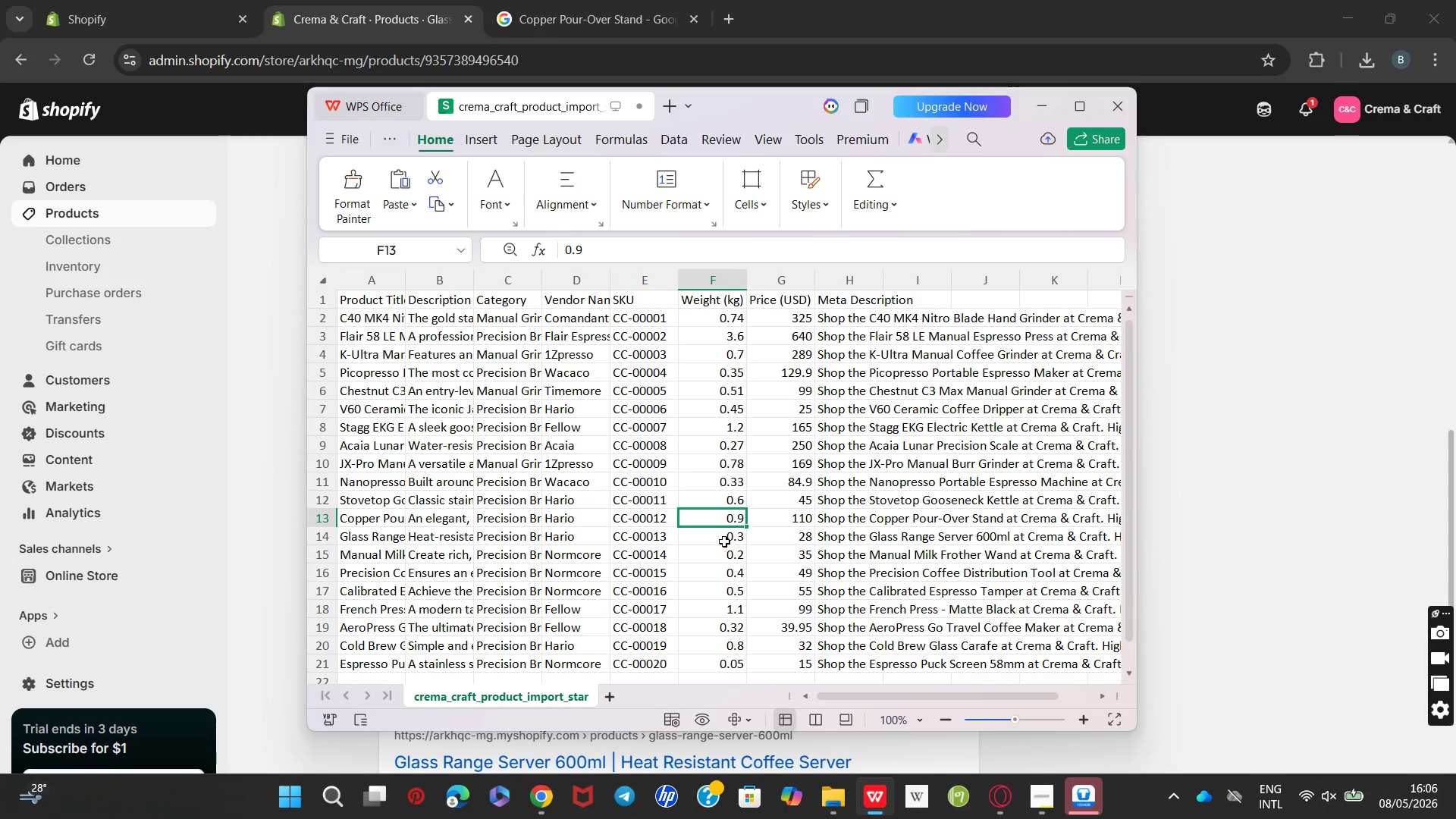 
left_click([724, 541])
 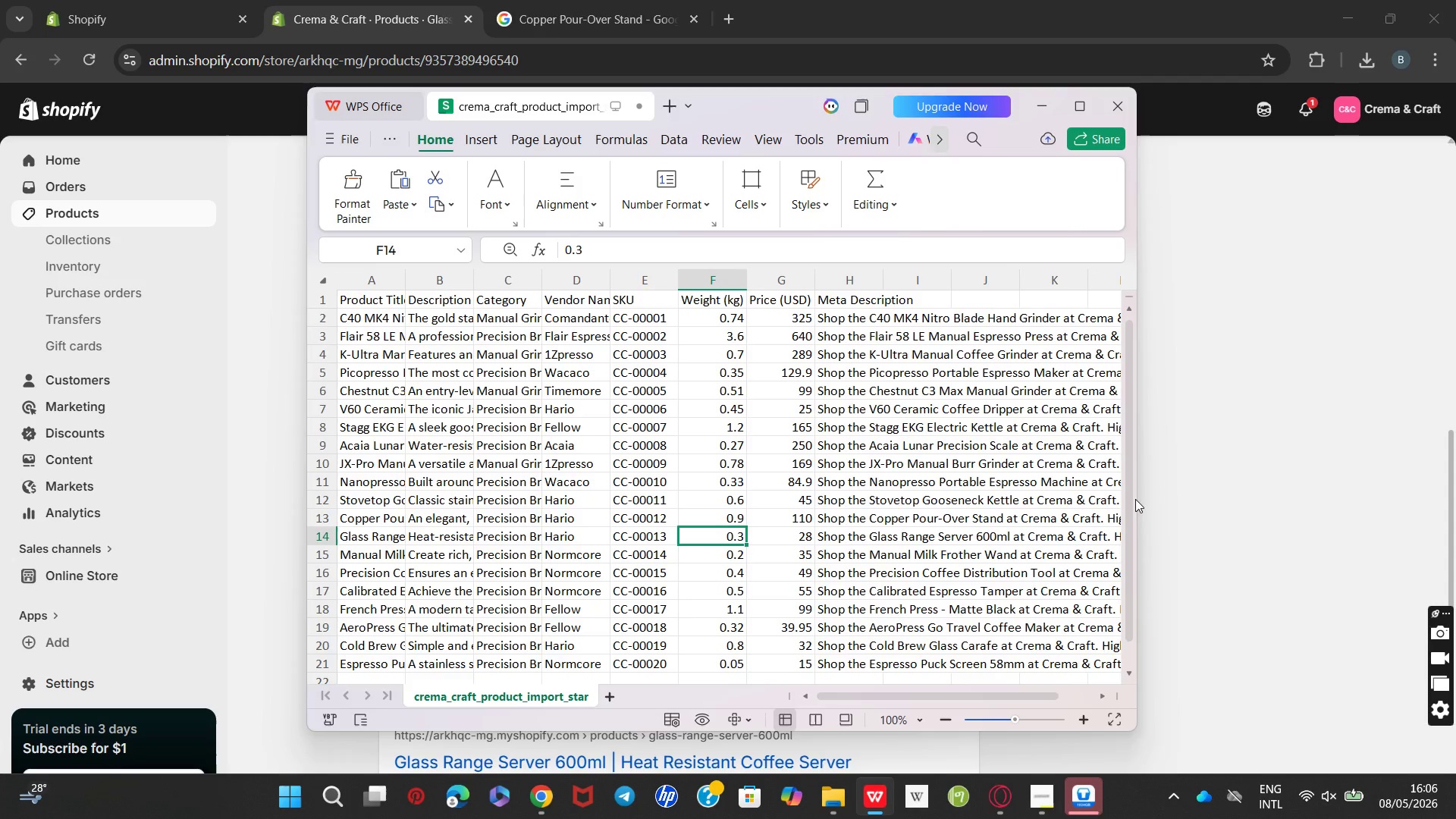 
left_click([1178, 494])
 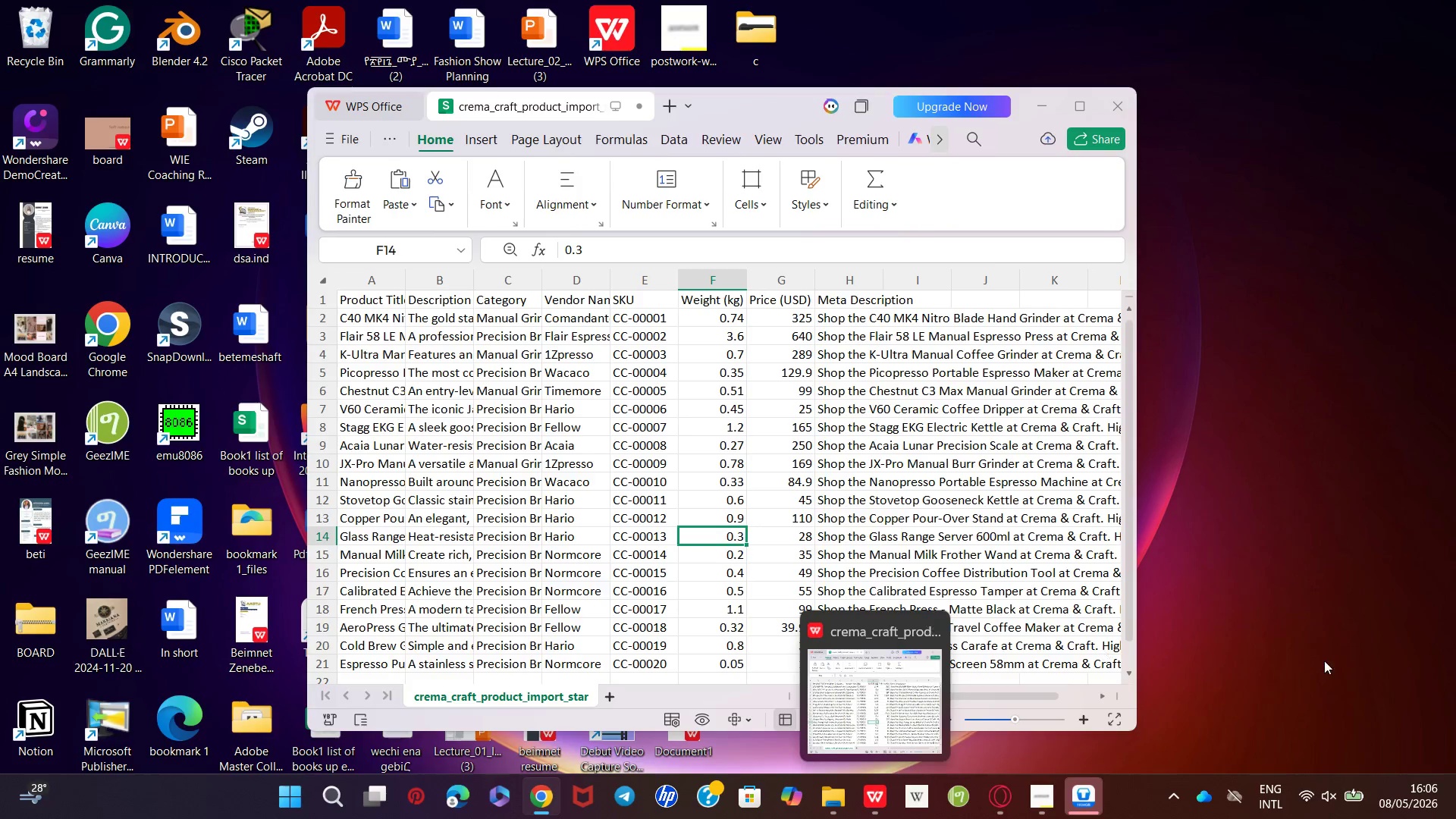 
wait(7.62)
 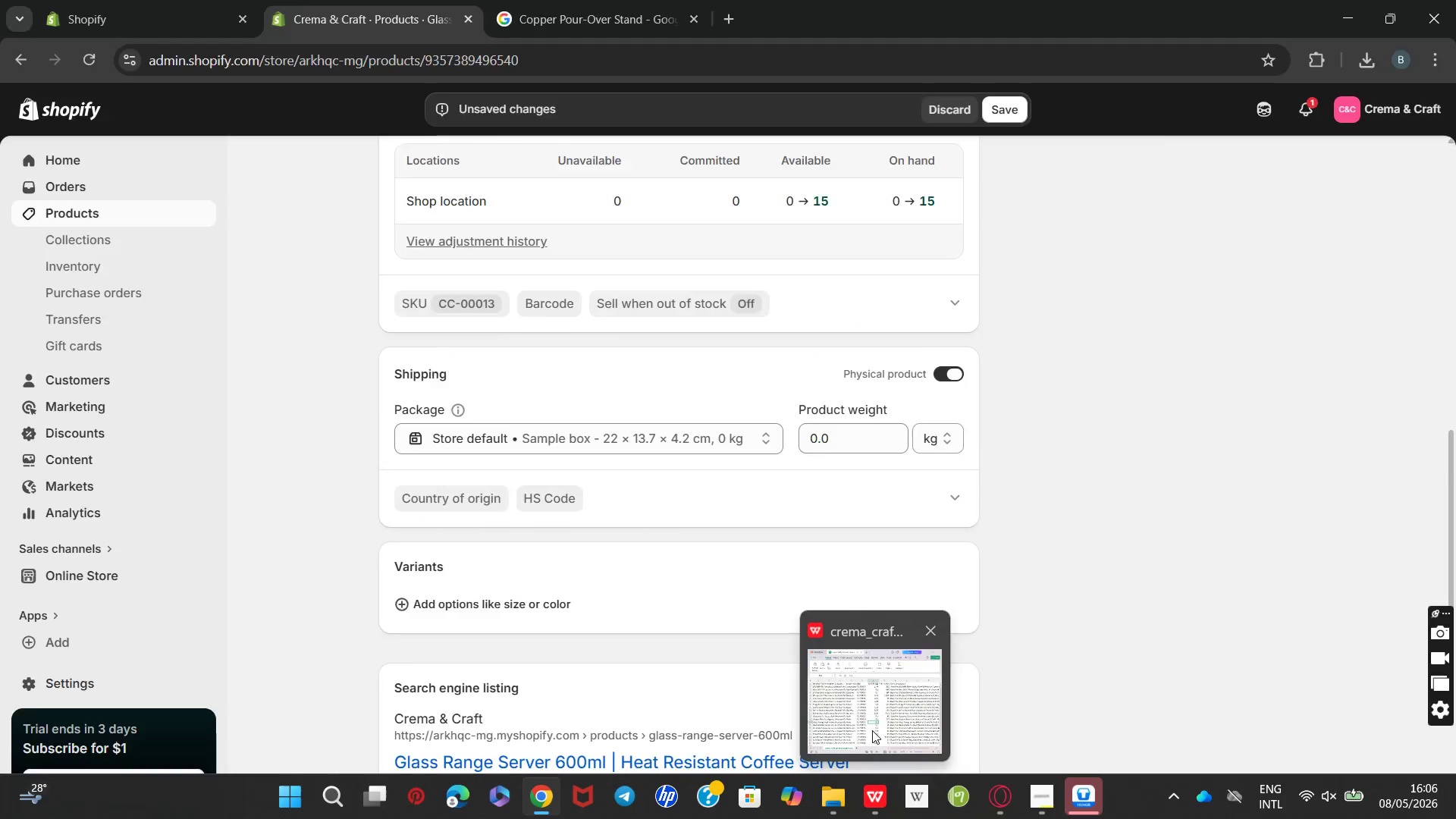 
left_click([861, 441])
 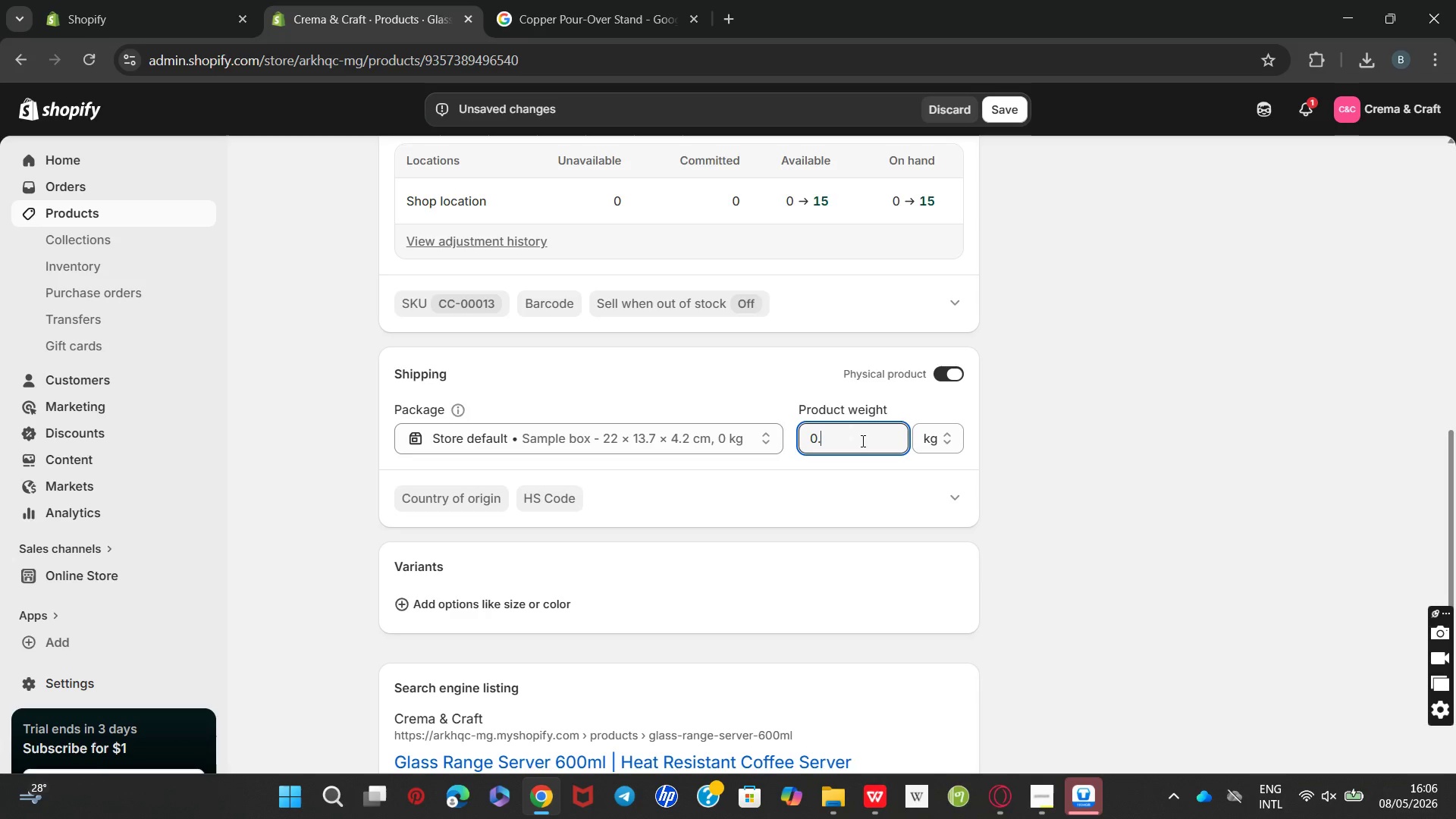 
key(Backspace)
 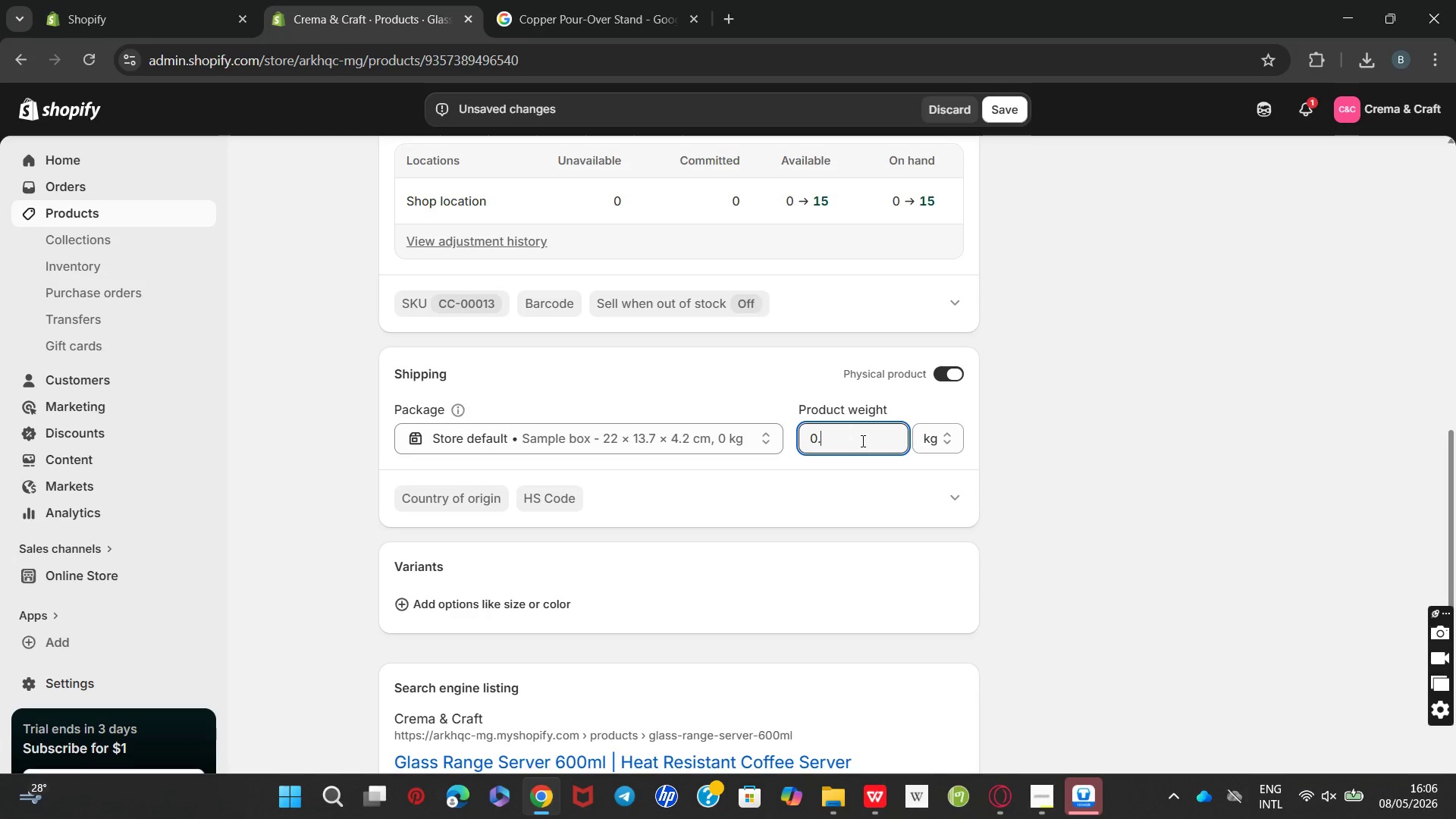 
key(3)
 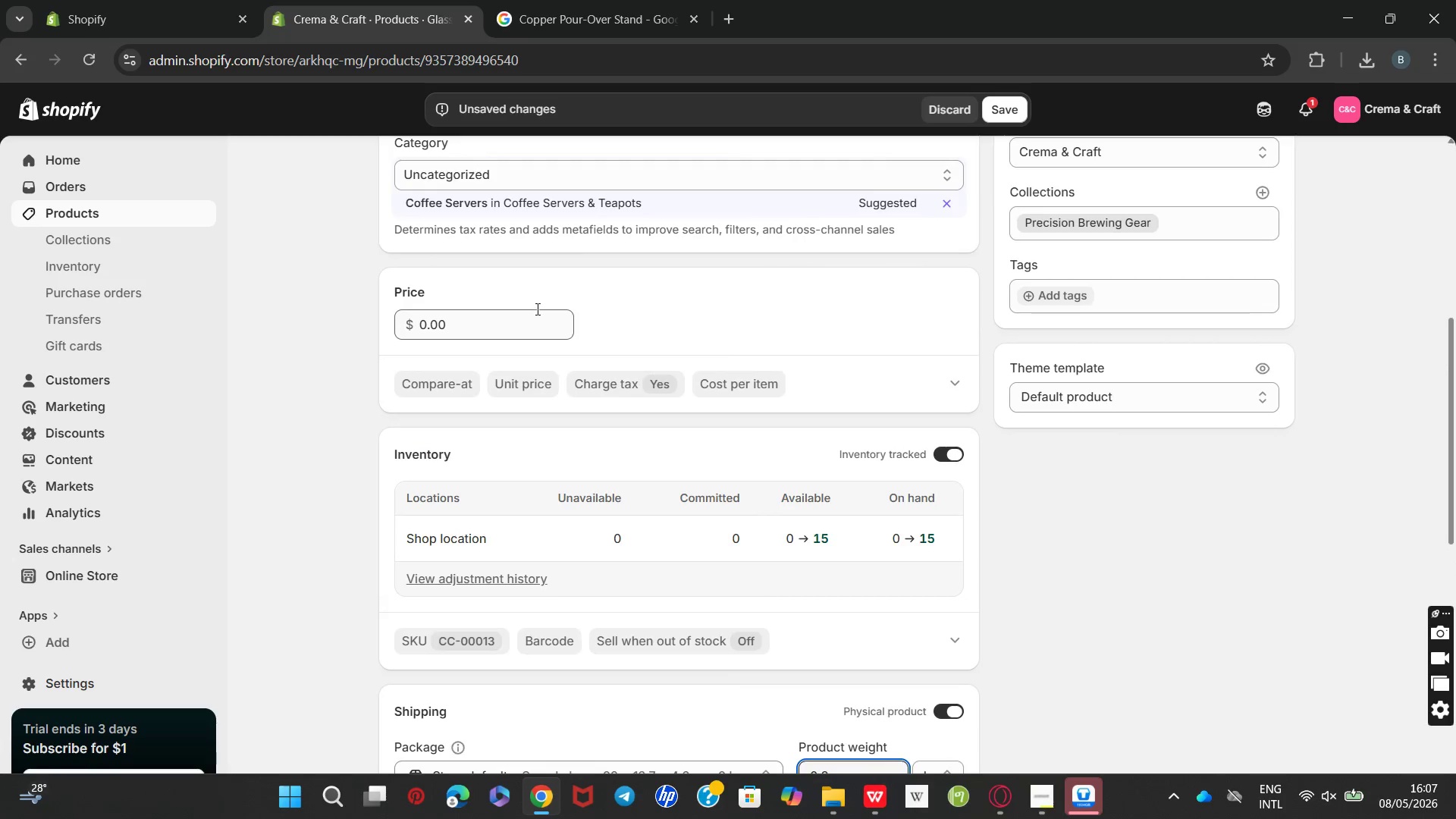 
left_click_drag(start_coordinate=[525, 324], to_coordinate=[402, 318])
 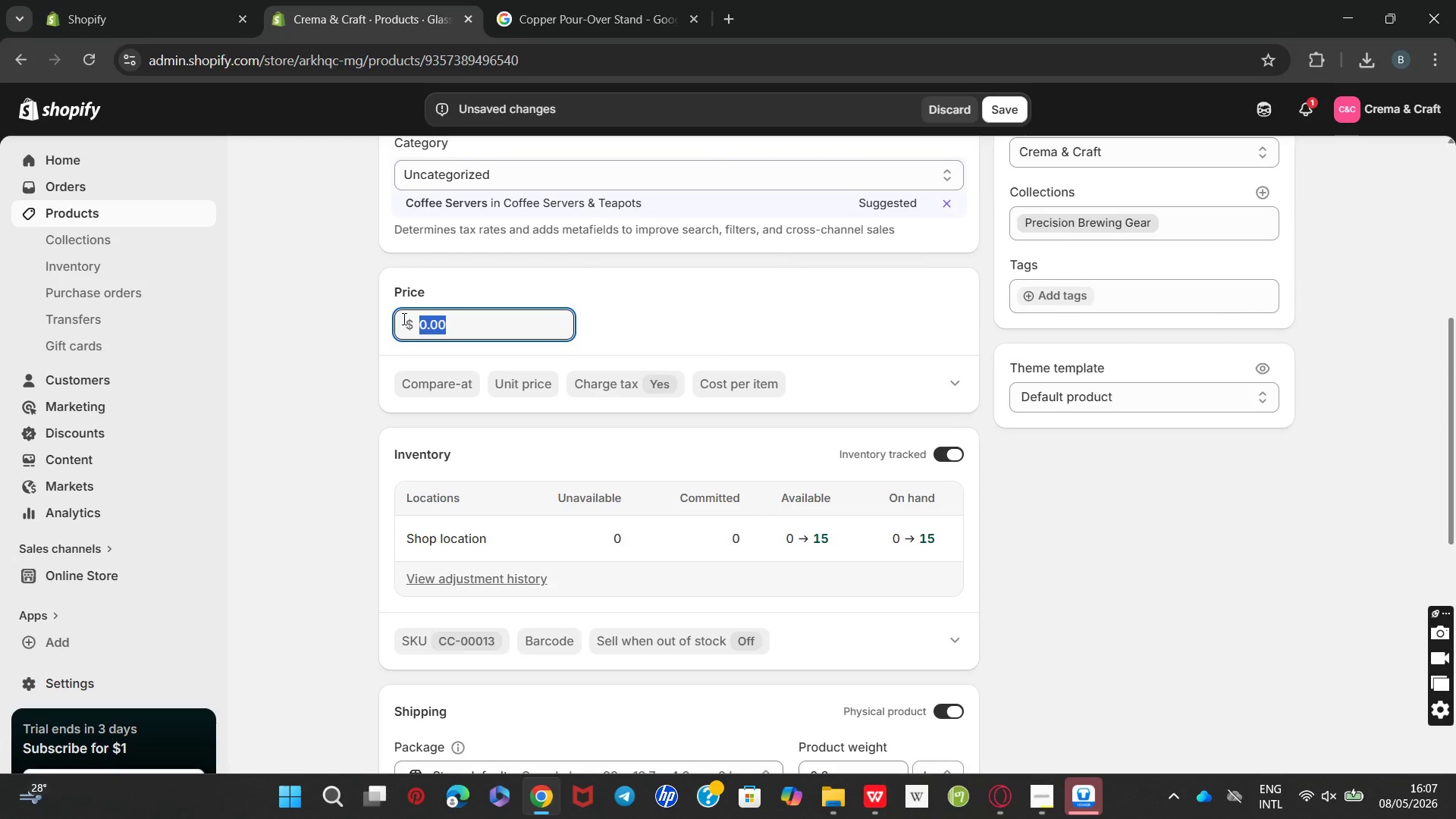 
type(28)
 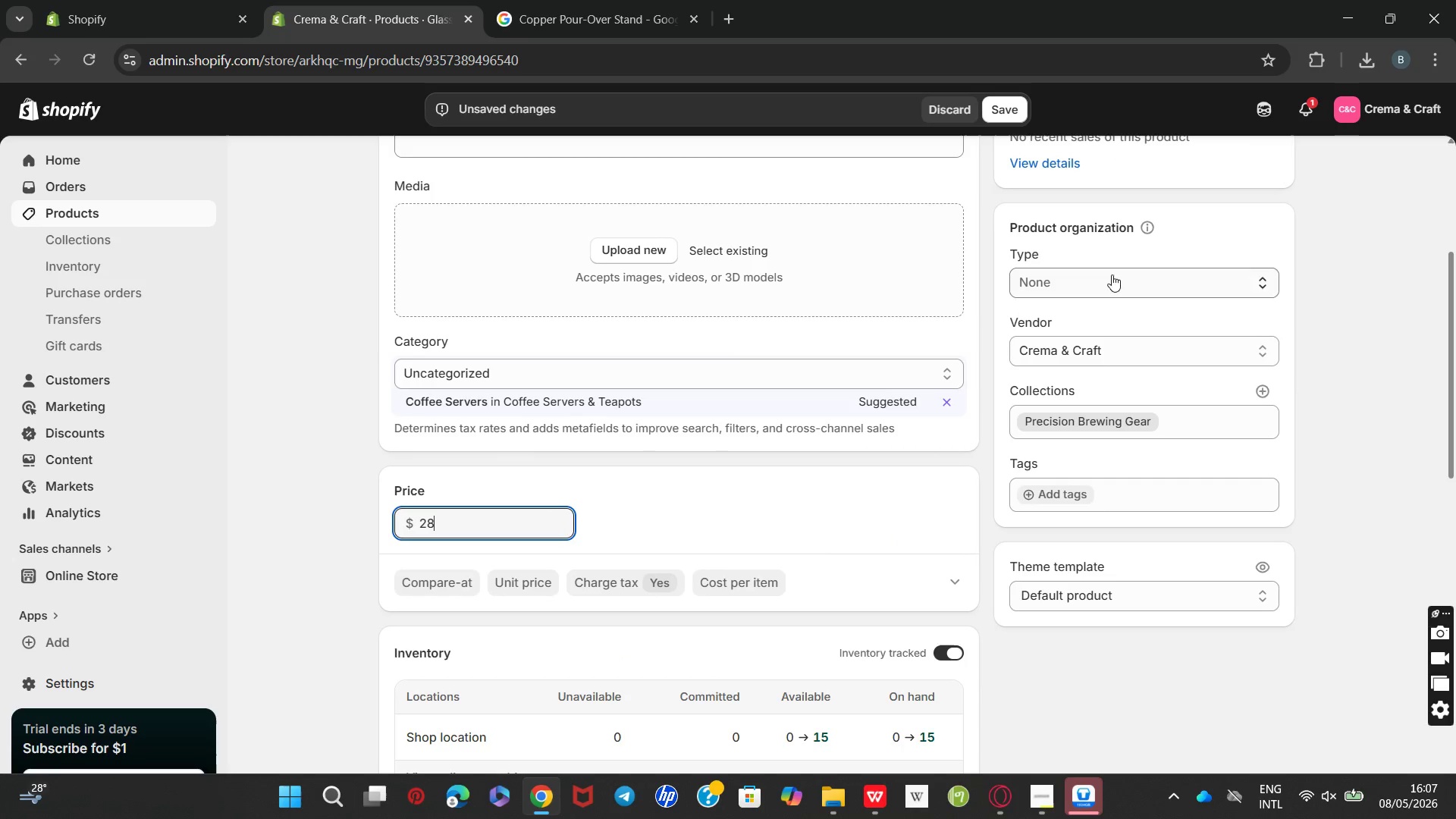 
left_click([1099, 353])
 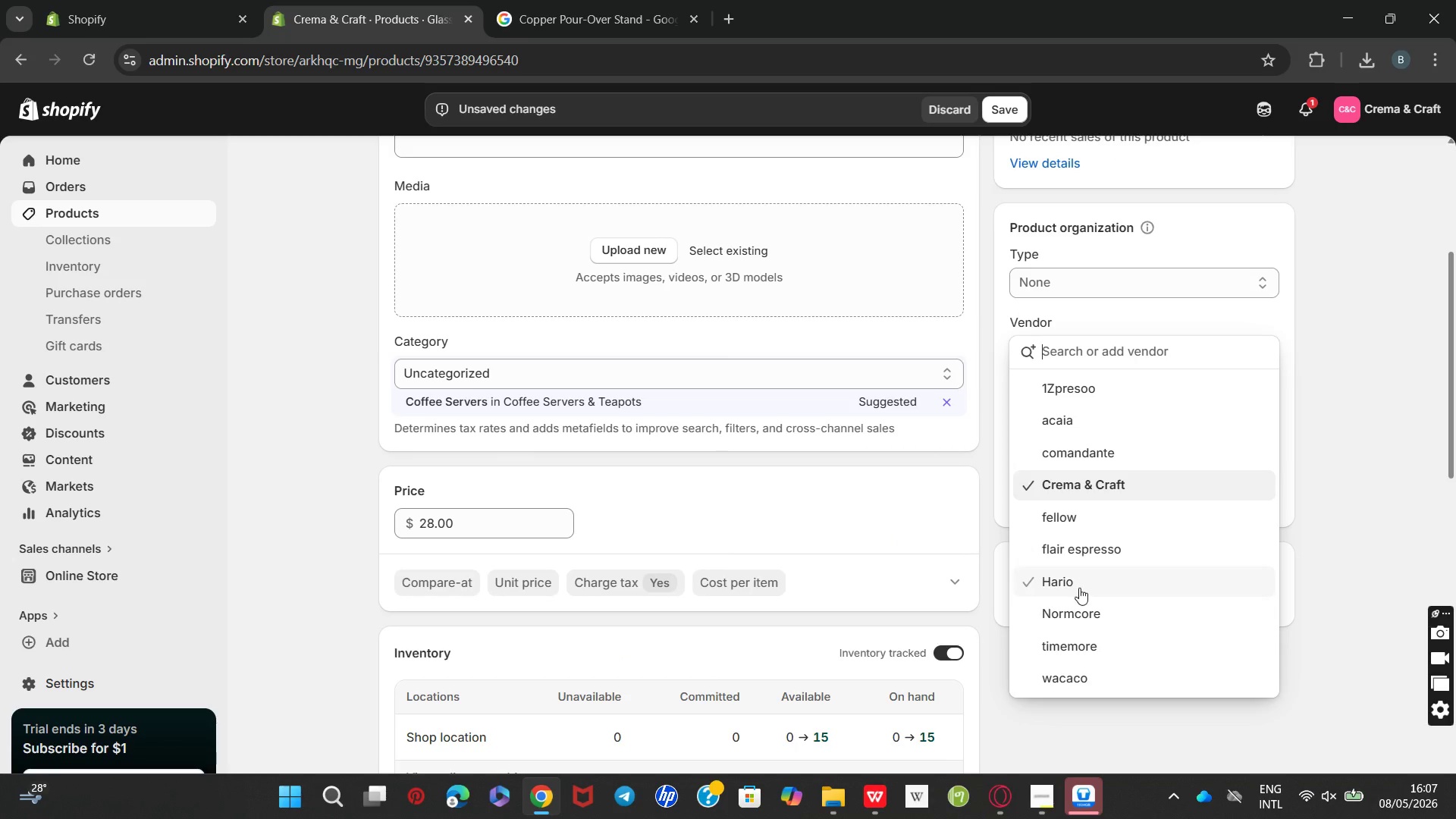 
left_click([1079, 588])
 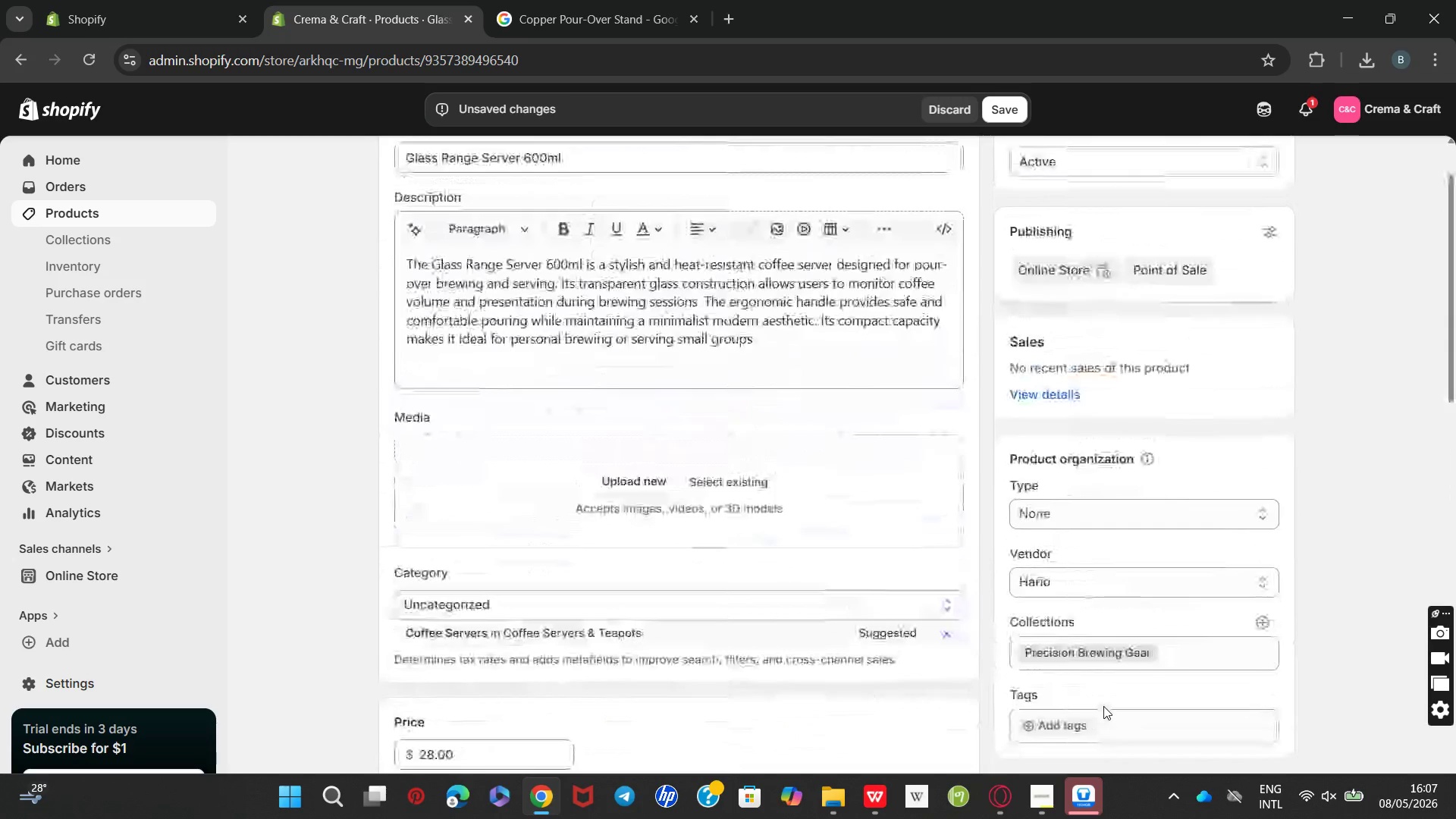 
wait(10.66)
 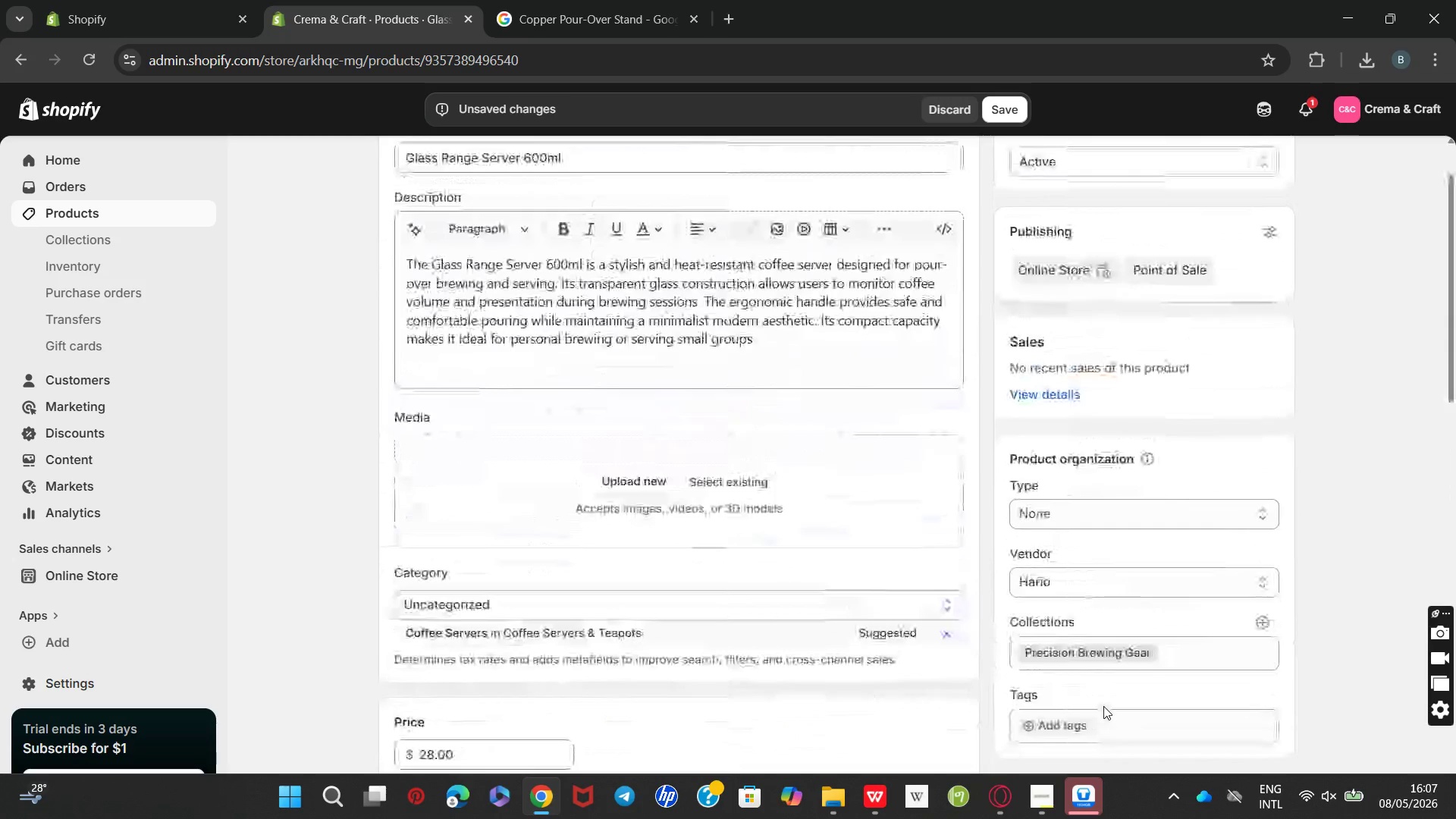 
left_click([664, 472])
 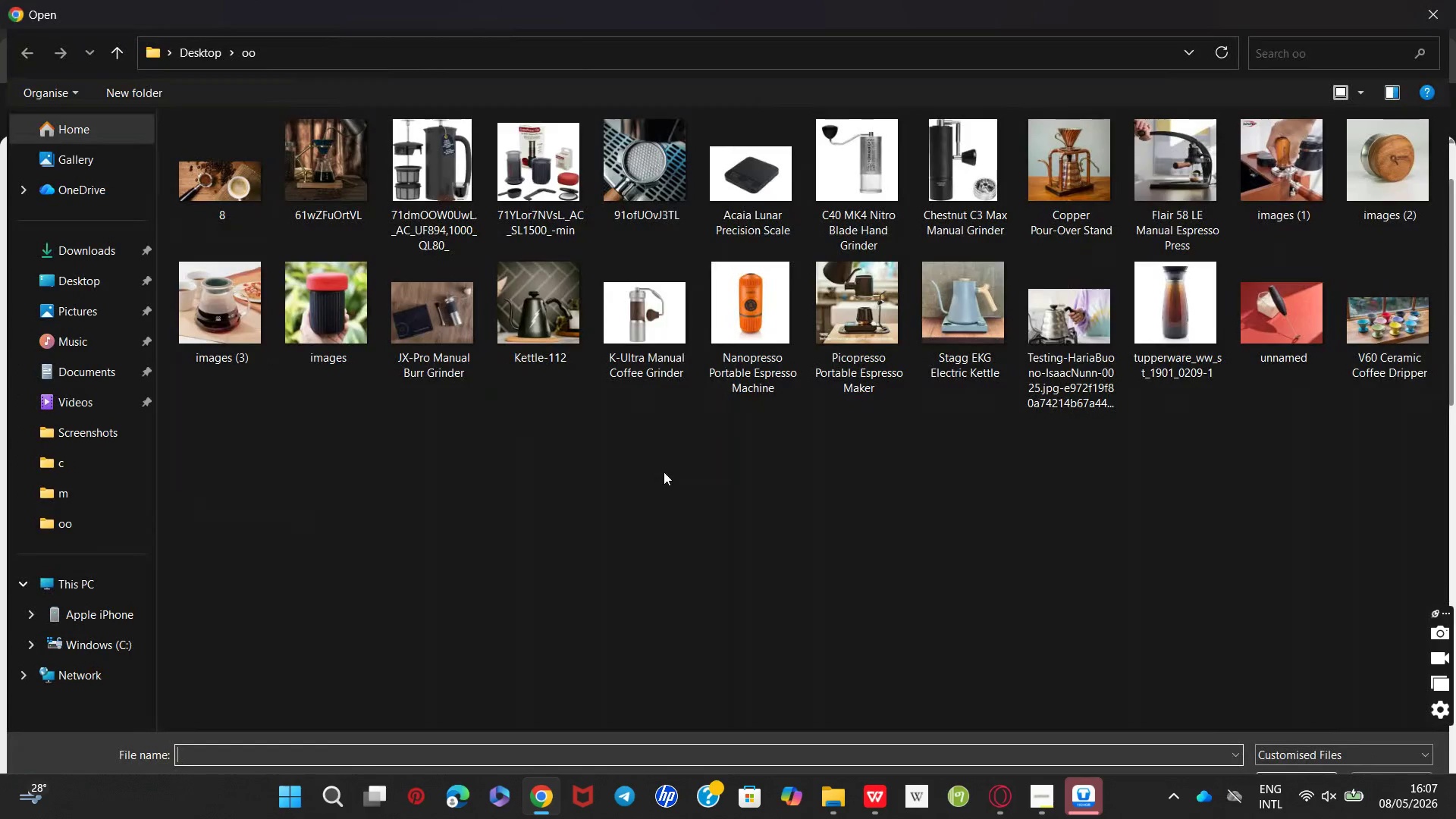 
mouse_move([826, 271])
 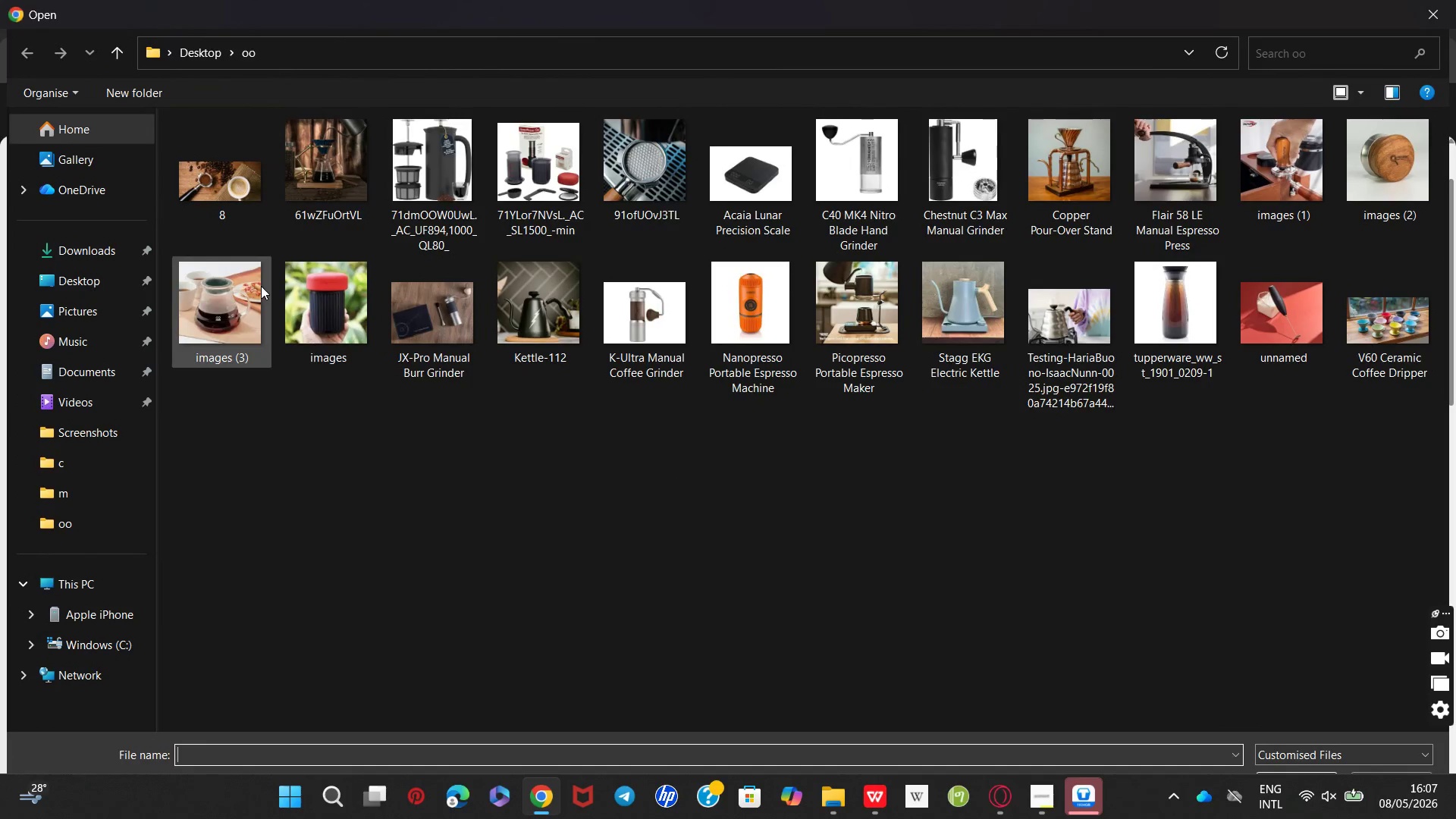 
double_click([261, 286])
 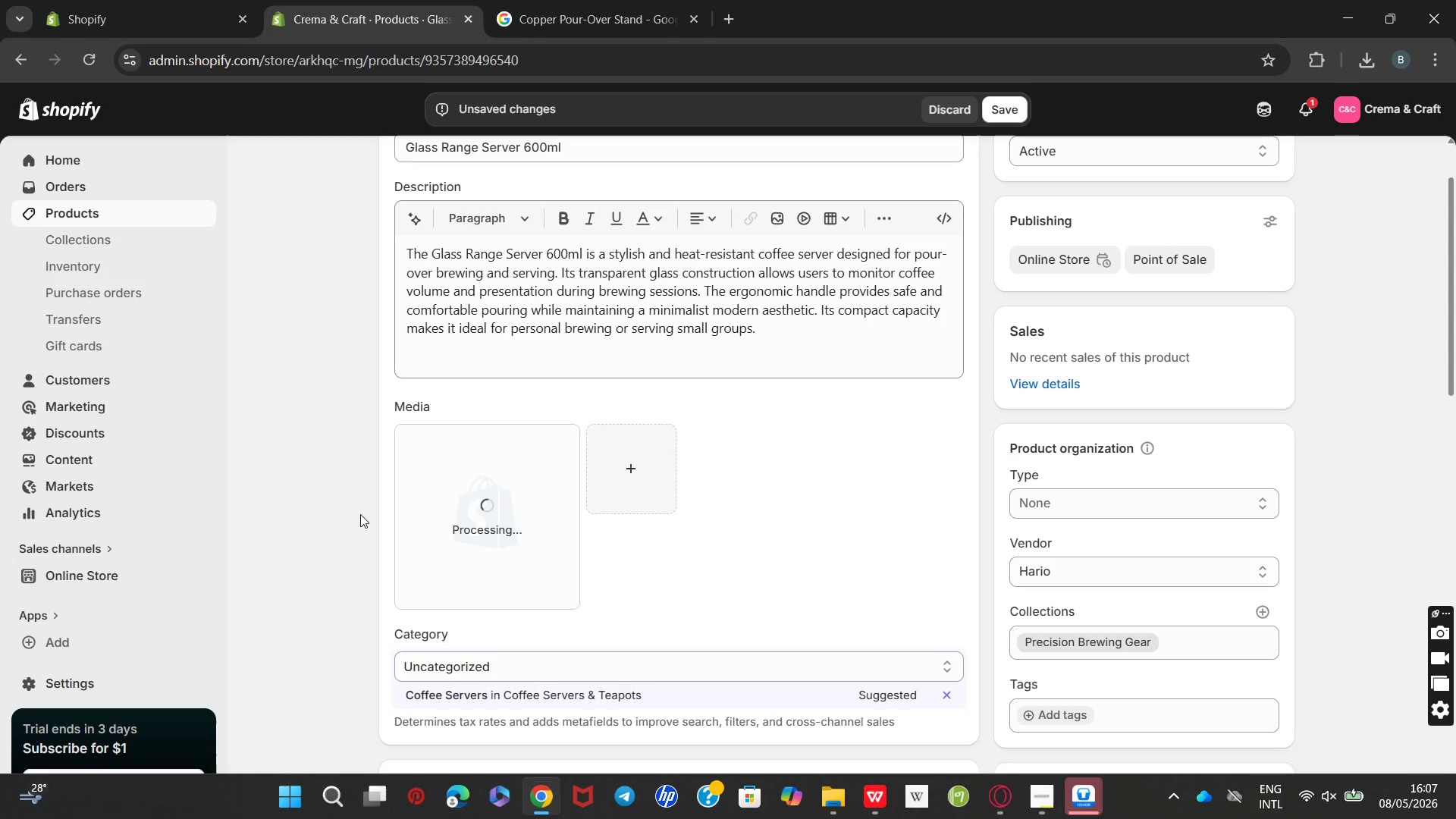 
wait(10.02)
 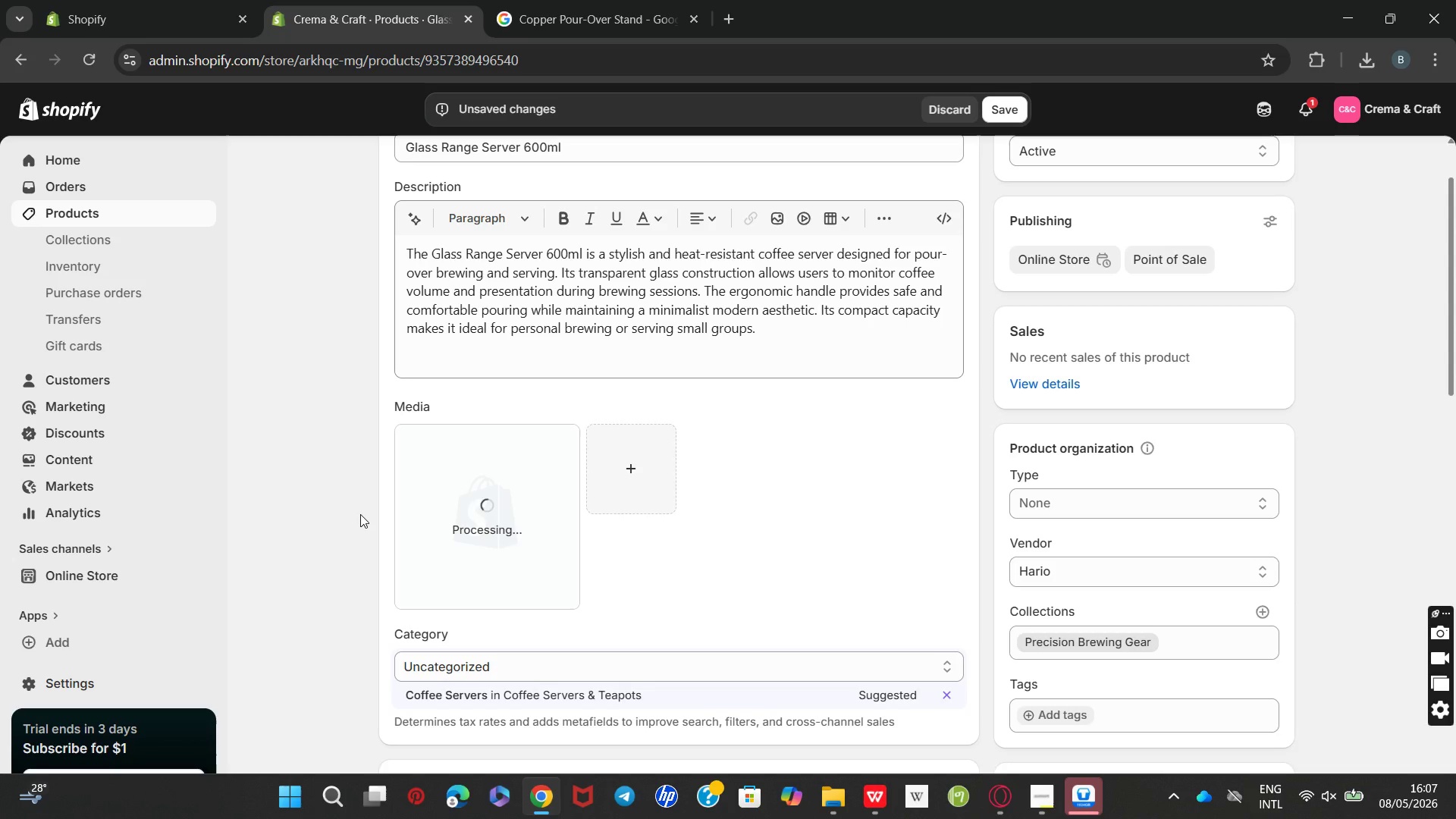 
left_click([504, 567])
 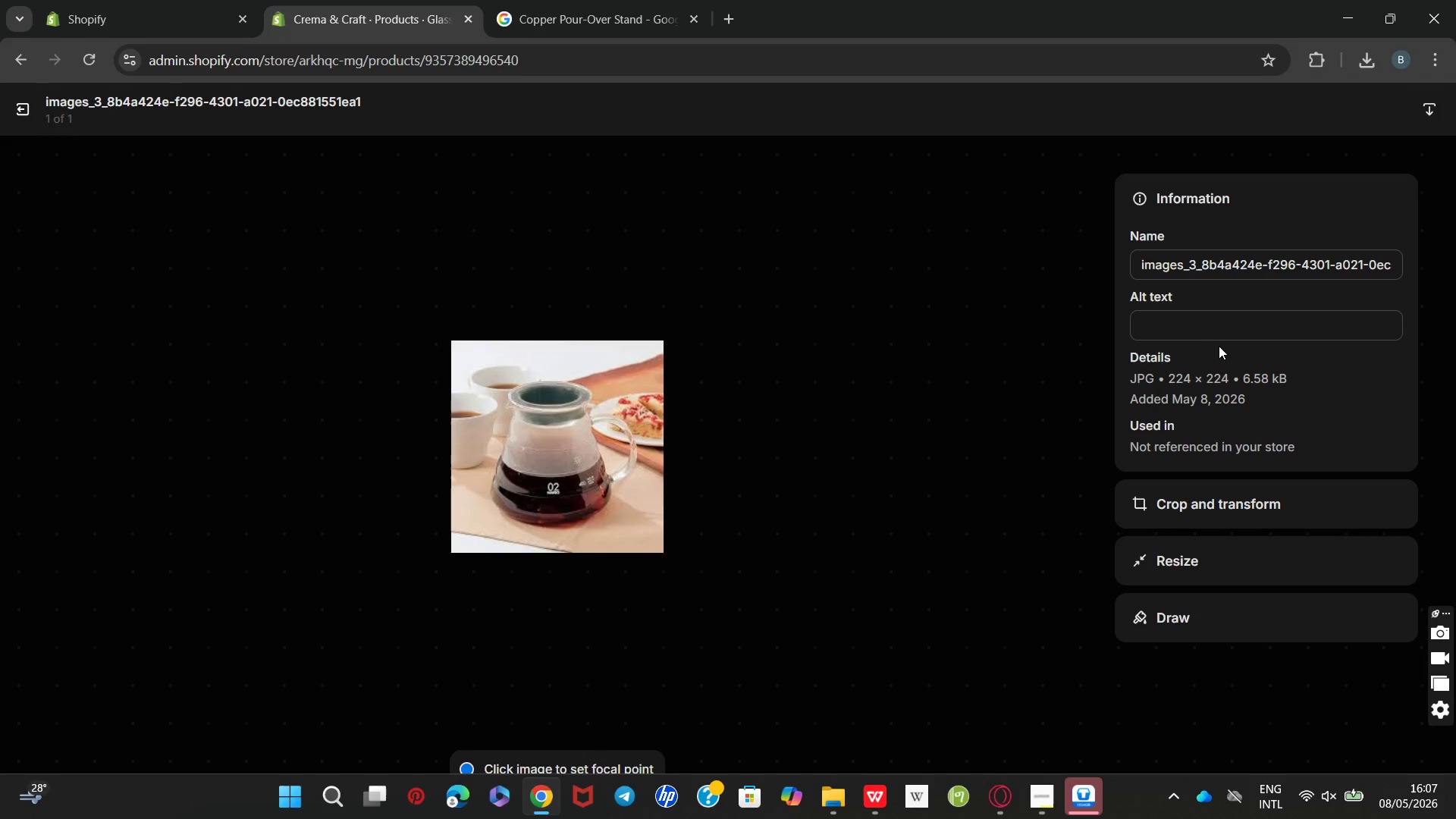 
wait(5.33)
 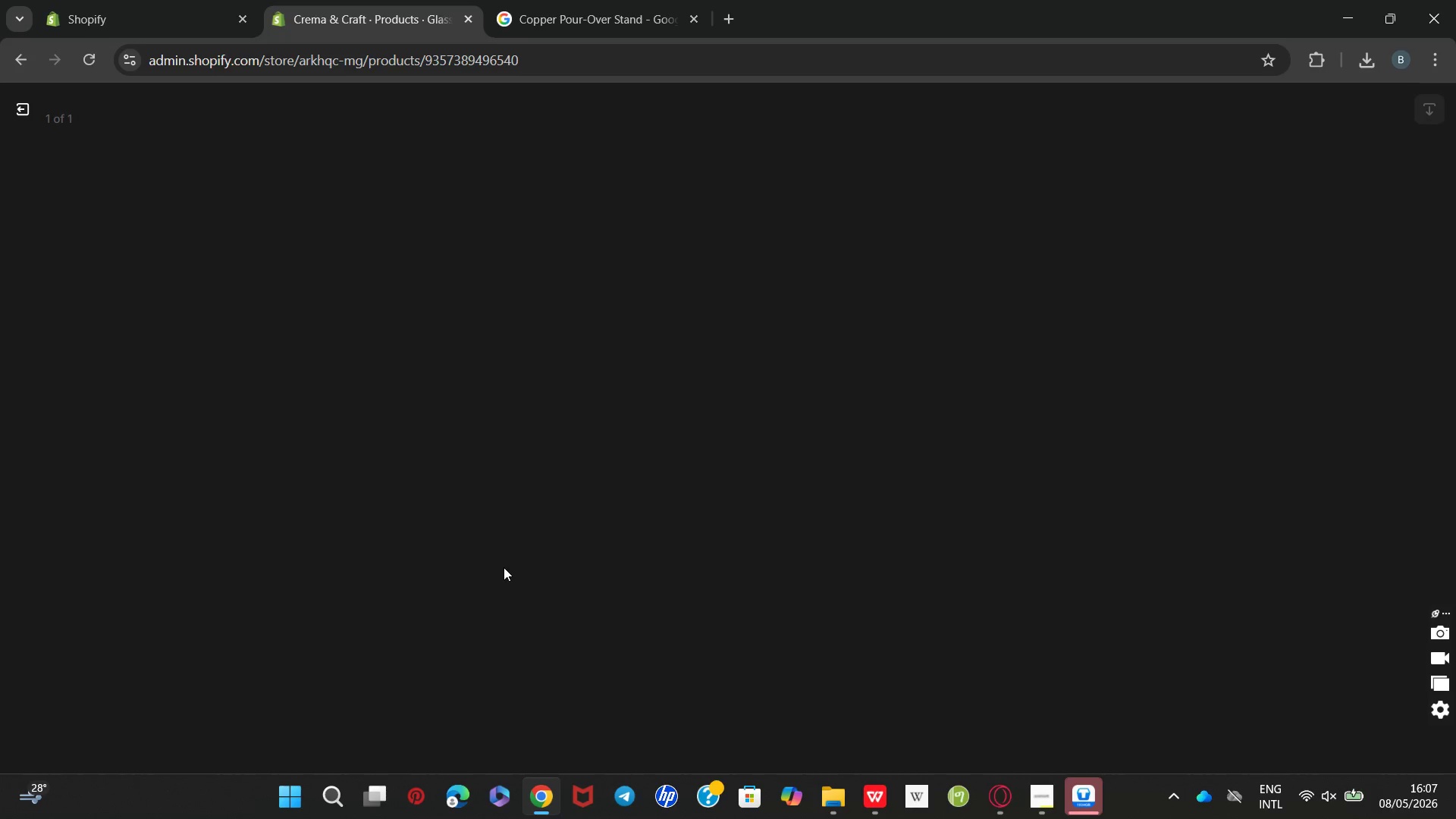 
left_click([1223, 337])
 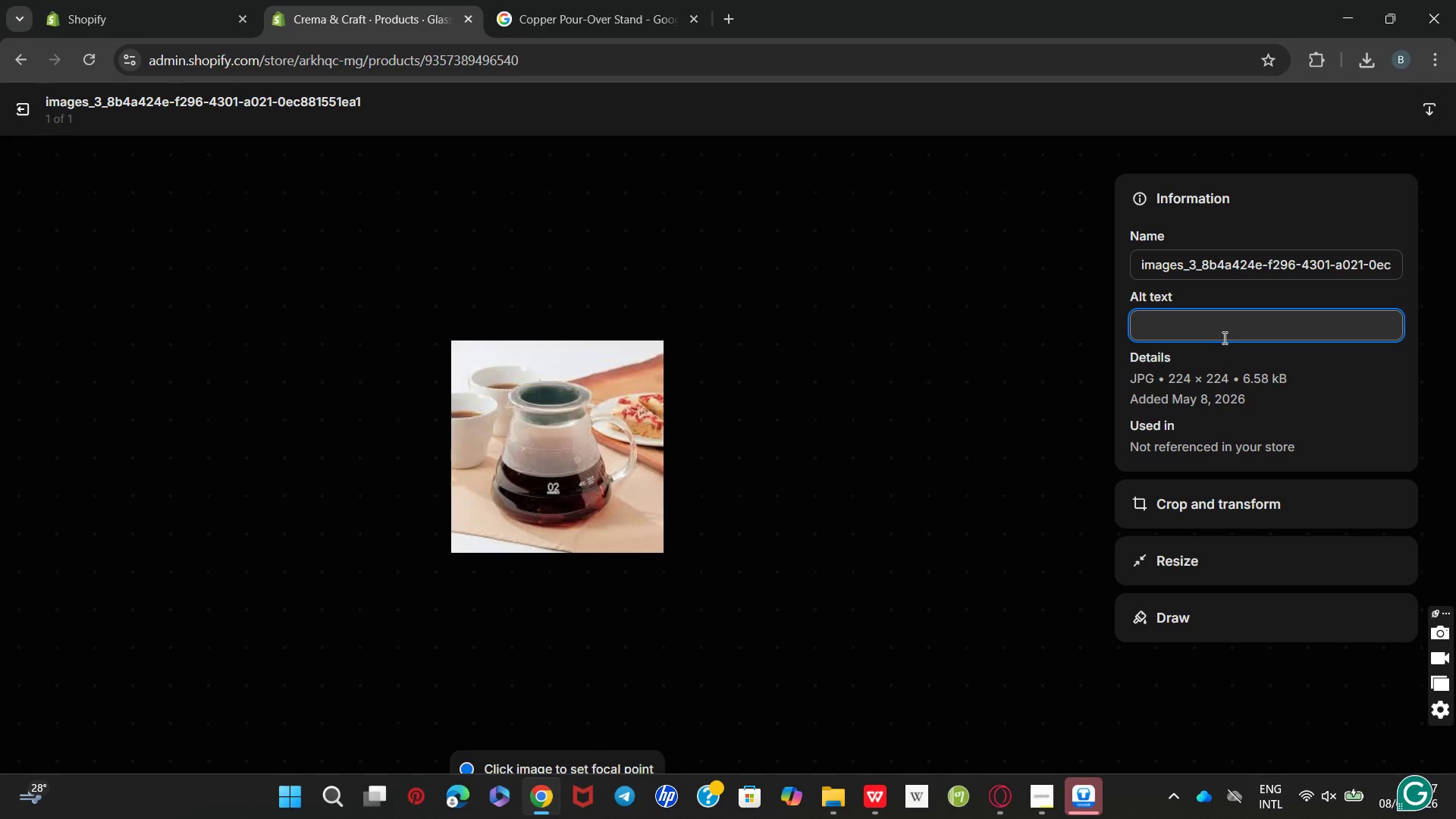 
key(Control+V)
 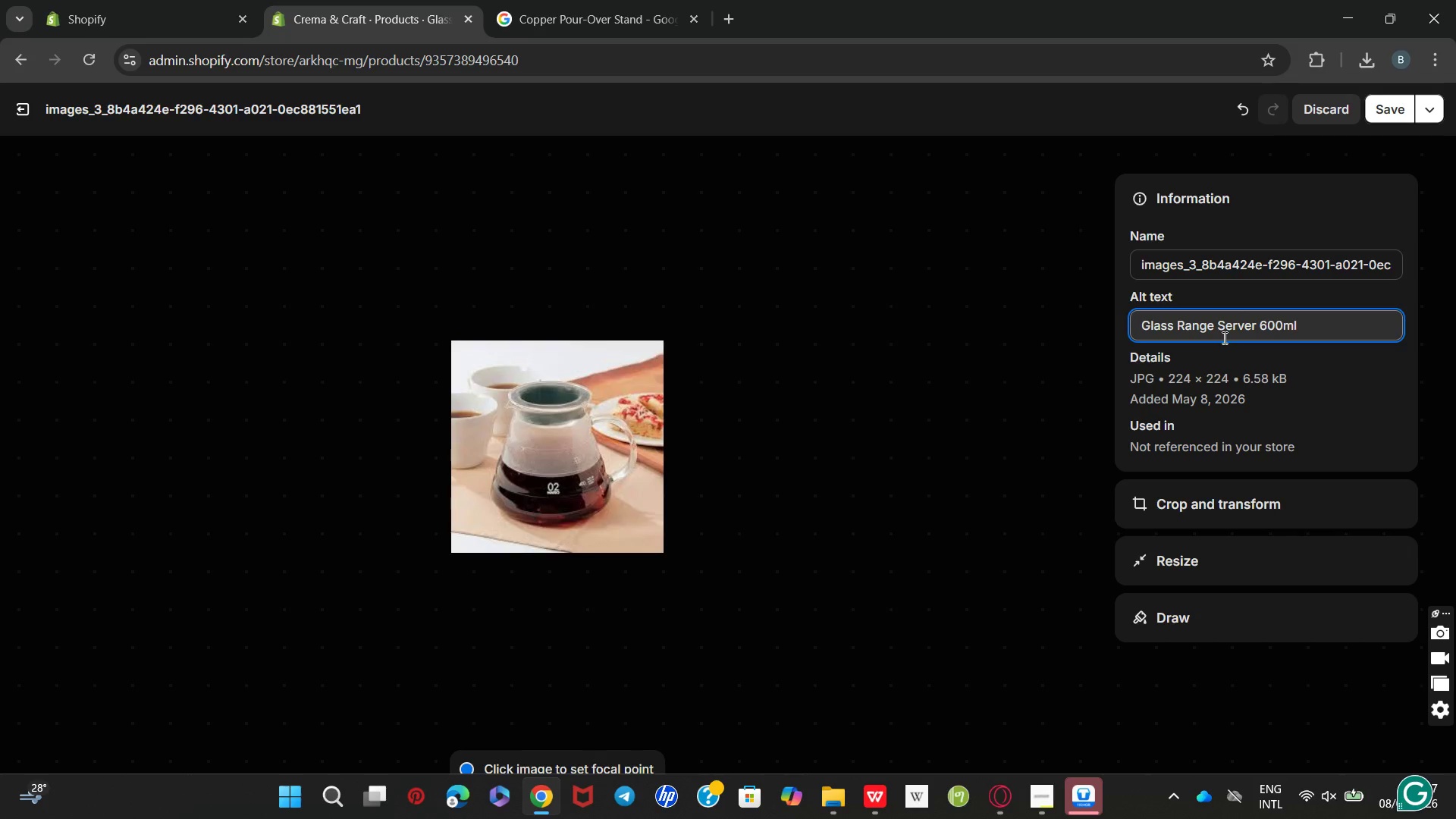 
wait(18.38)
 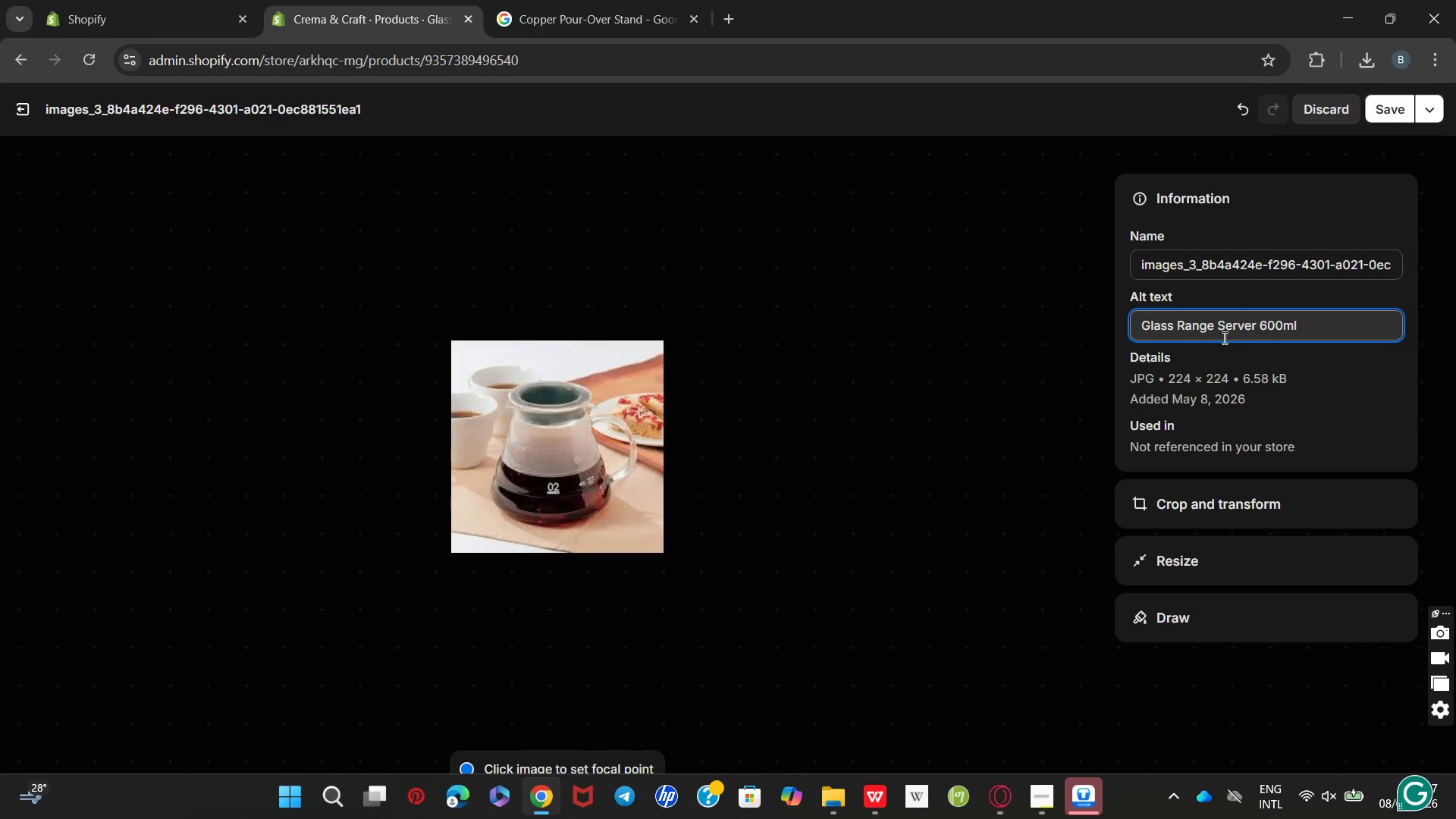 
type(with)
key(Backspace)
key(Backspace)
key(Backspace)
key(Backspace)
type( foe)
key(Backspace)
type(r serving fresh pour over spr)
key(Backspace)
type(ecial)
 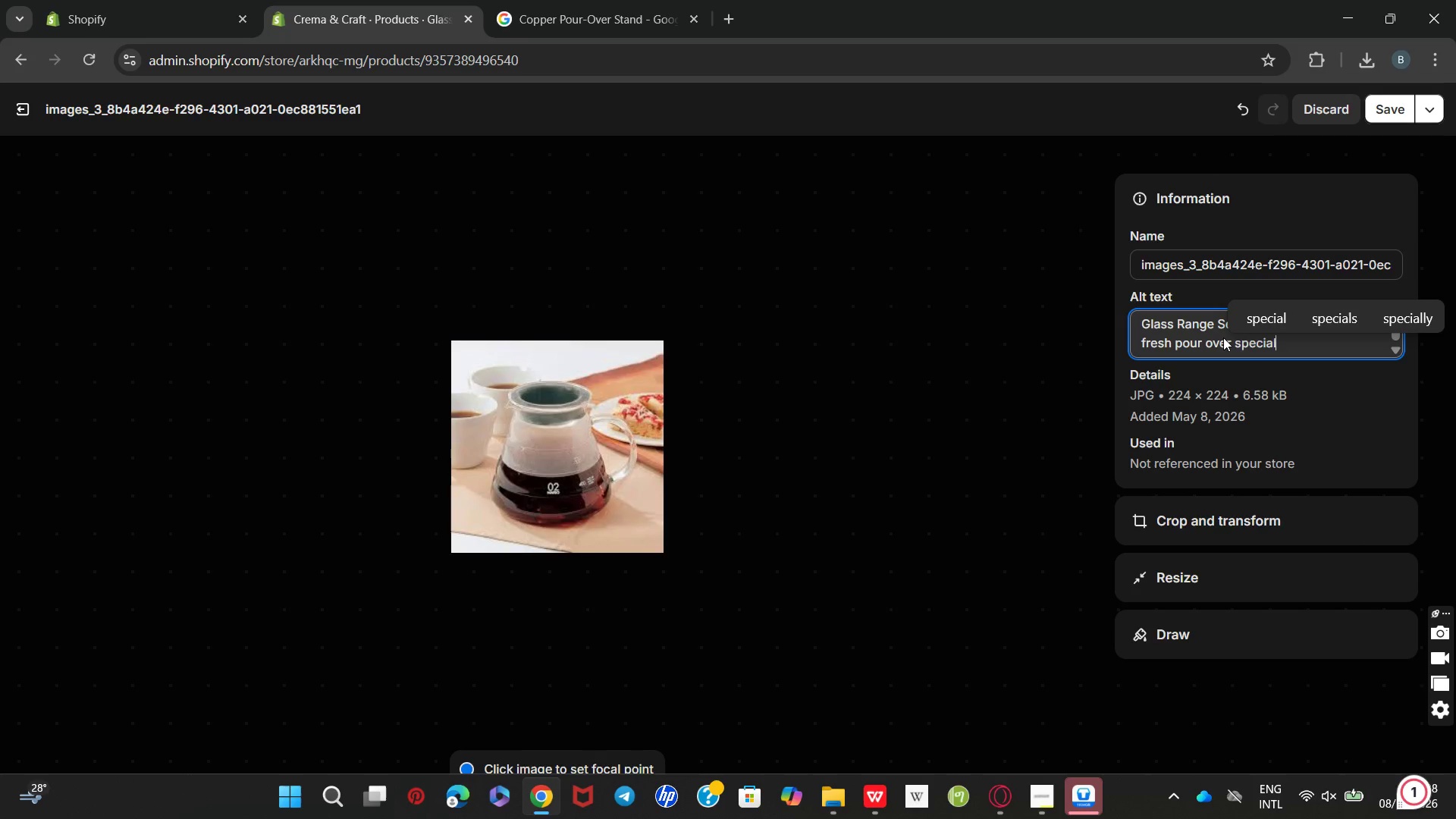 
type(ty coffee)
 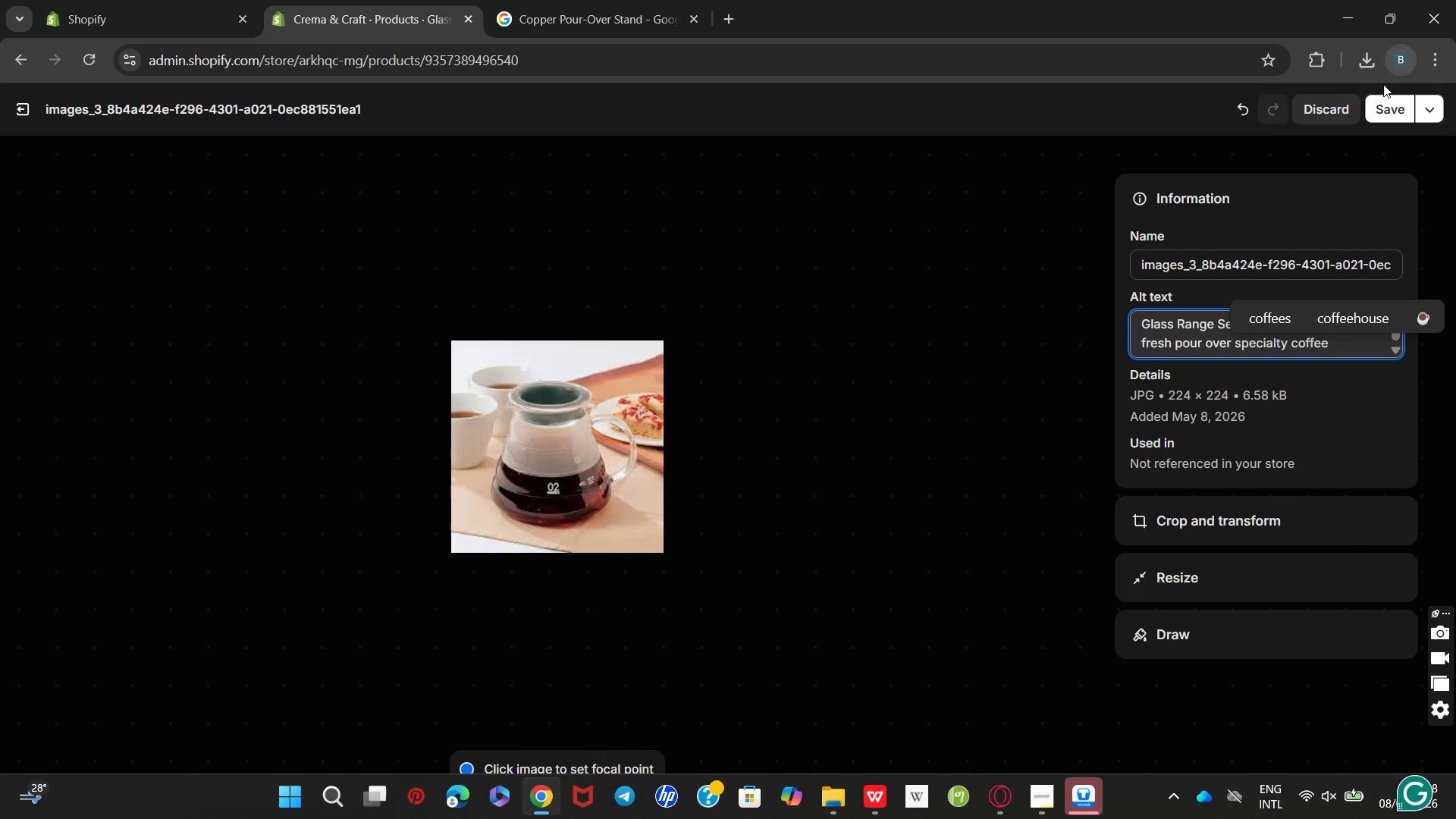 
left_click([1381, 103])
 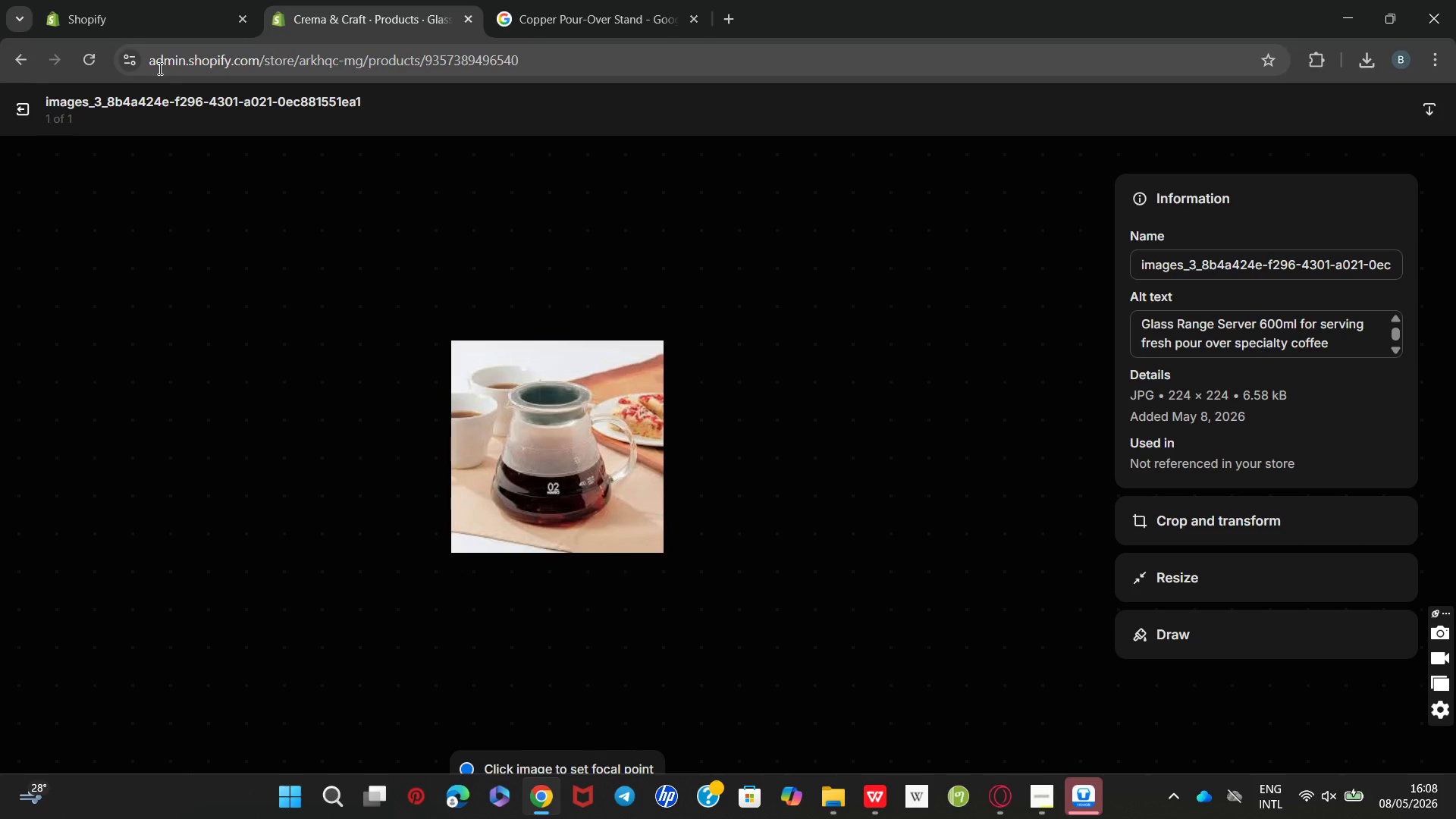 
left_click([21, 114])
 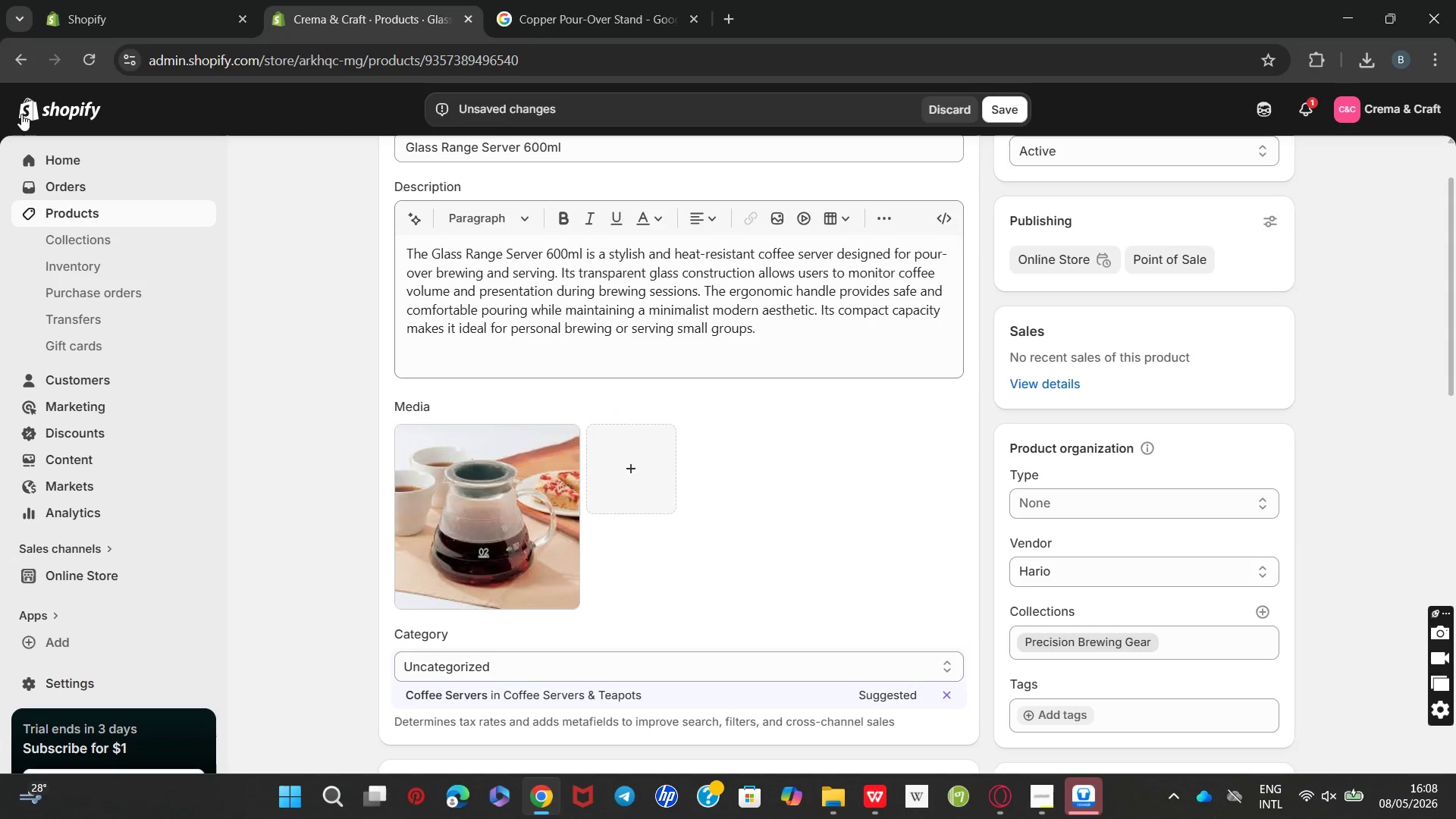 
wait(13.27)
 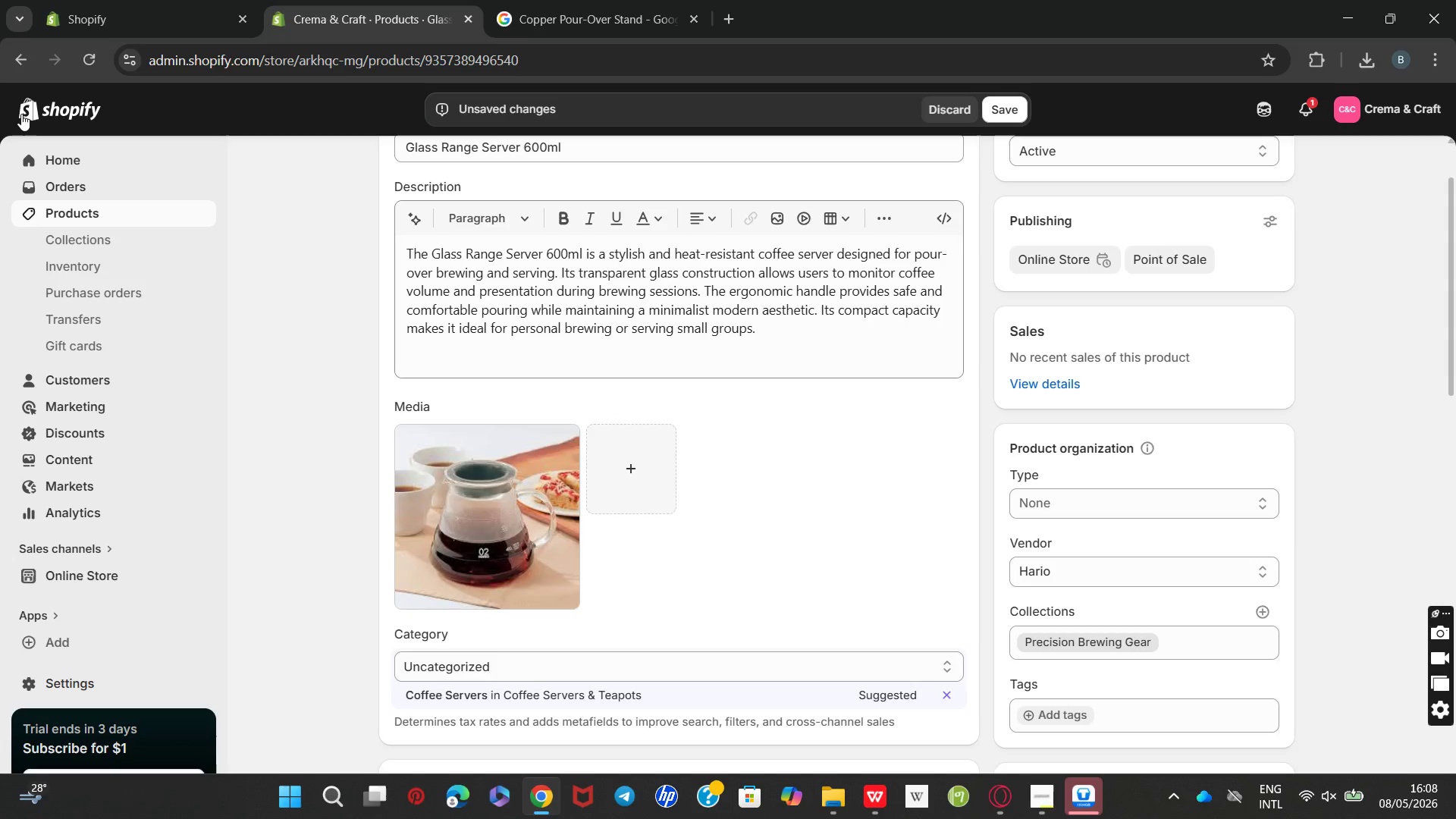 
left_click([1001, 110])
 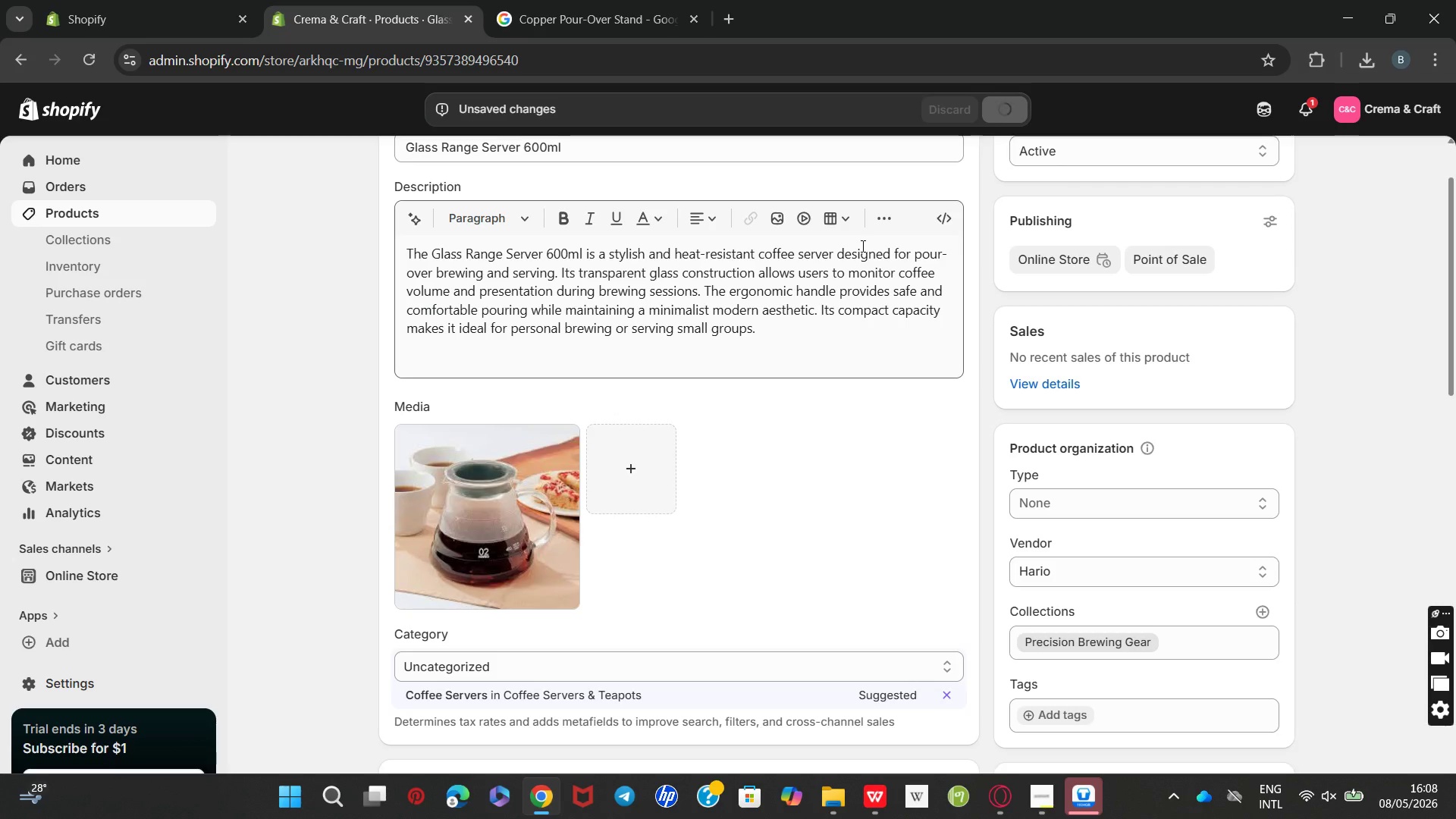 
wait(9.45)
 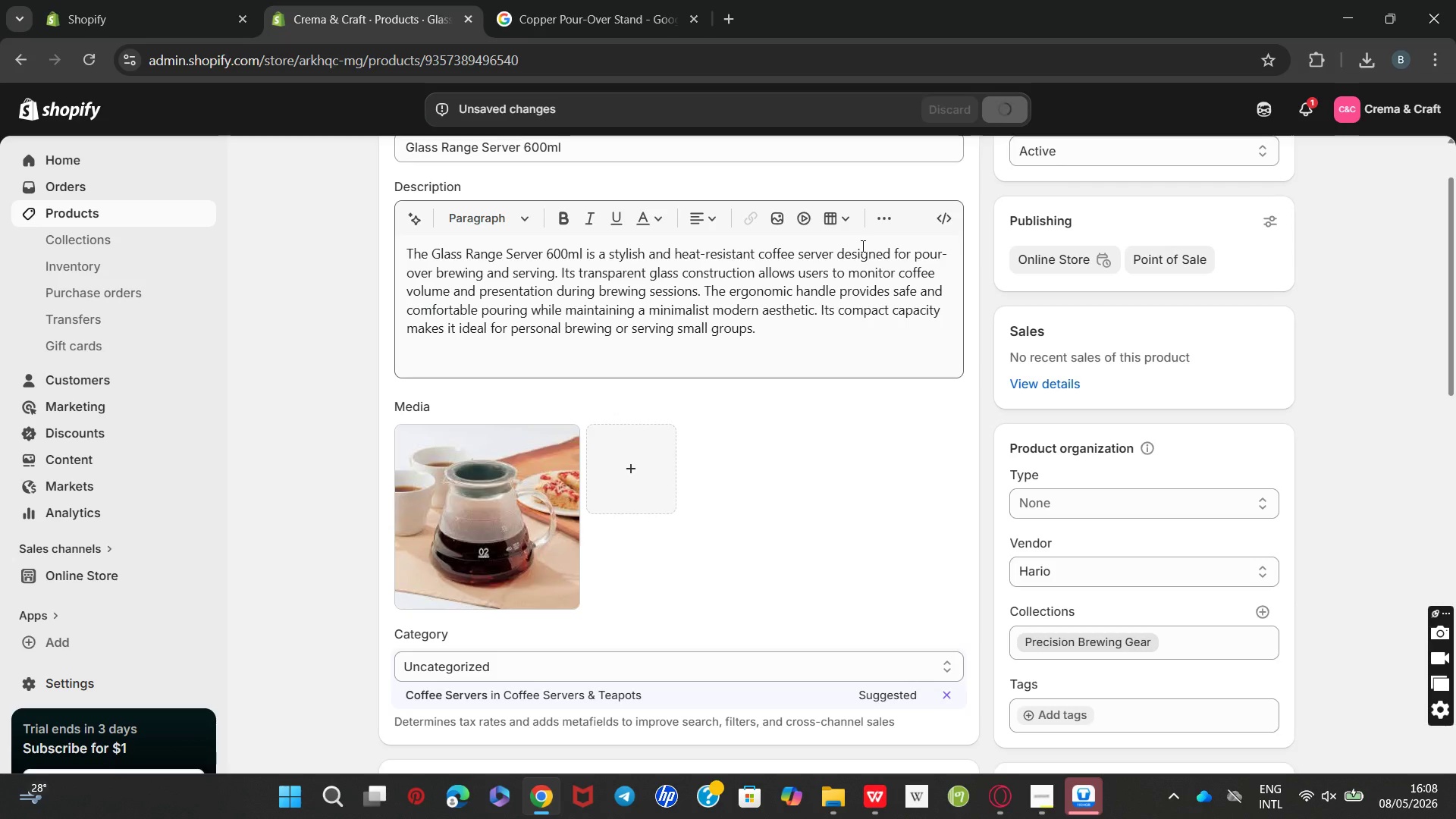 
left_click([396, 166])
 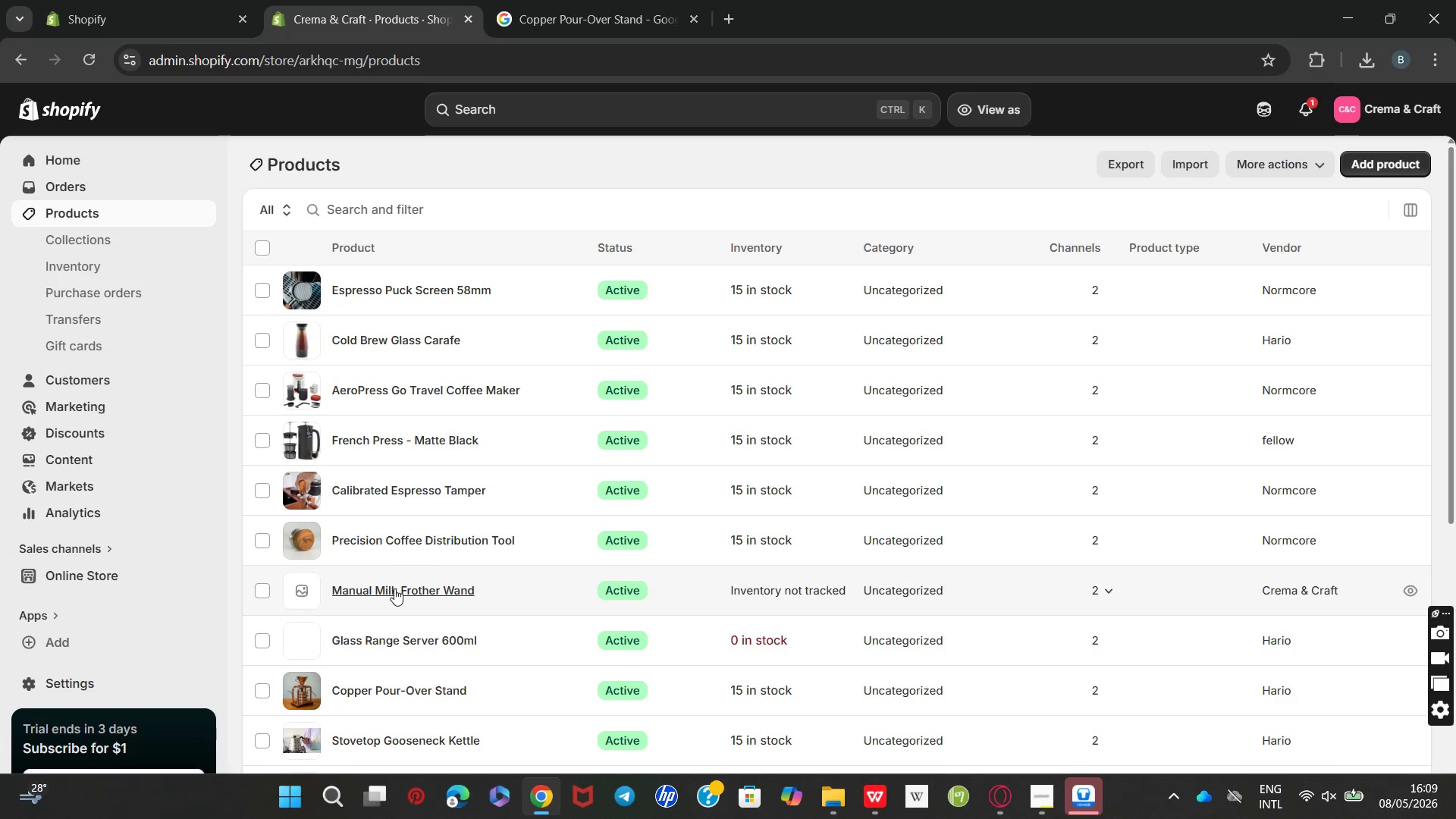 
left_click([380, 587])
 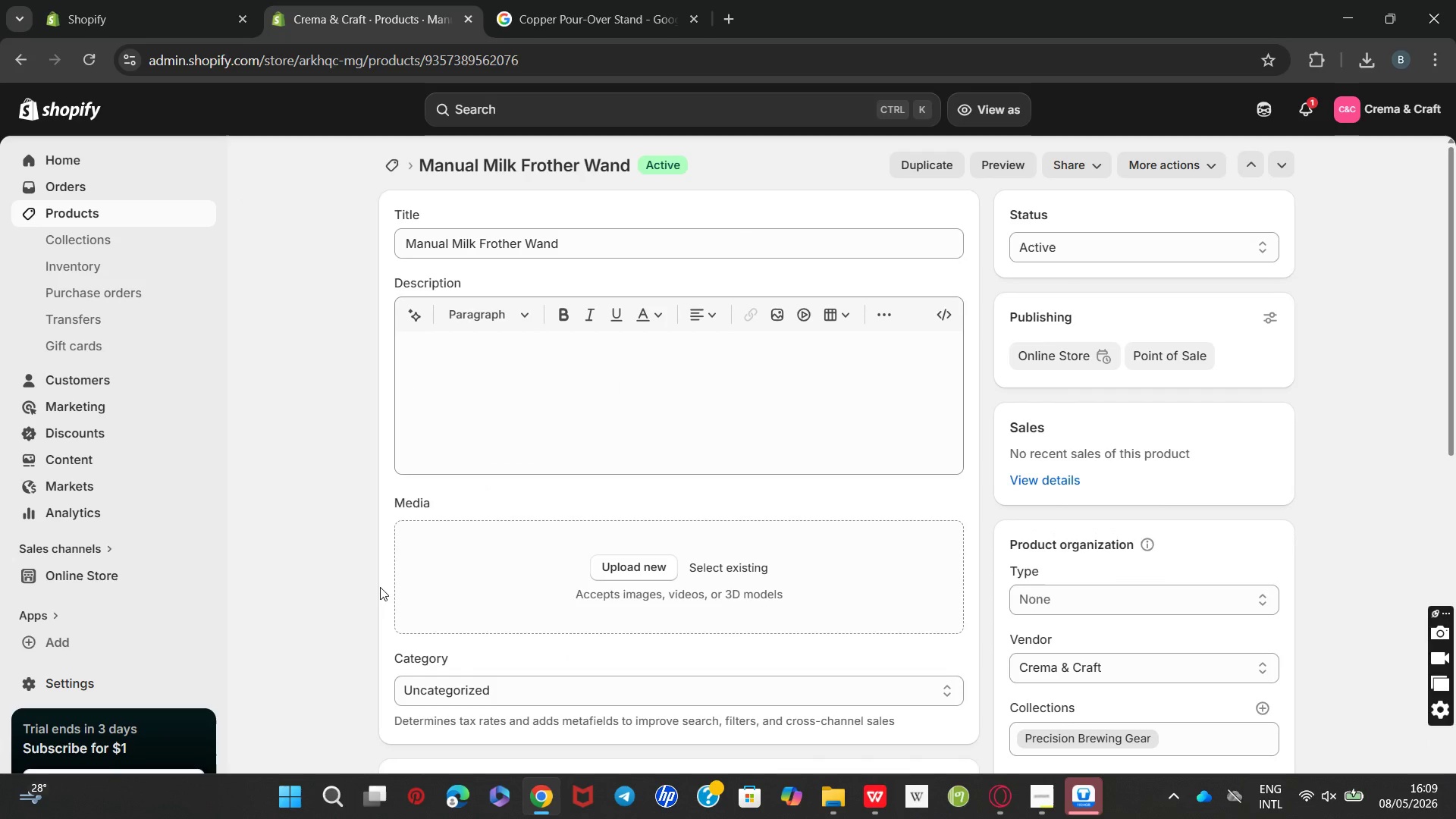 
wait(6.91)
 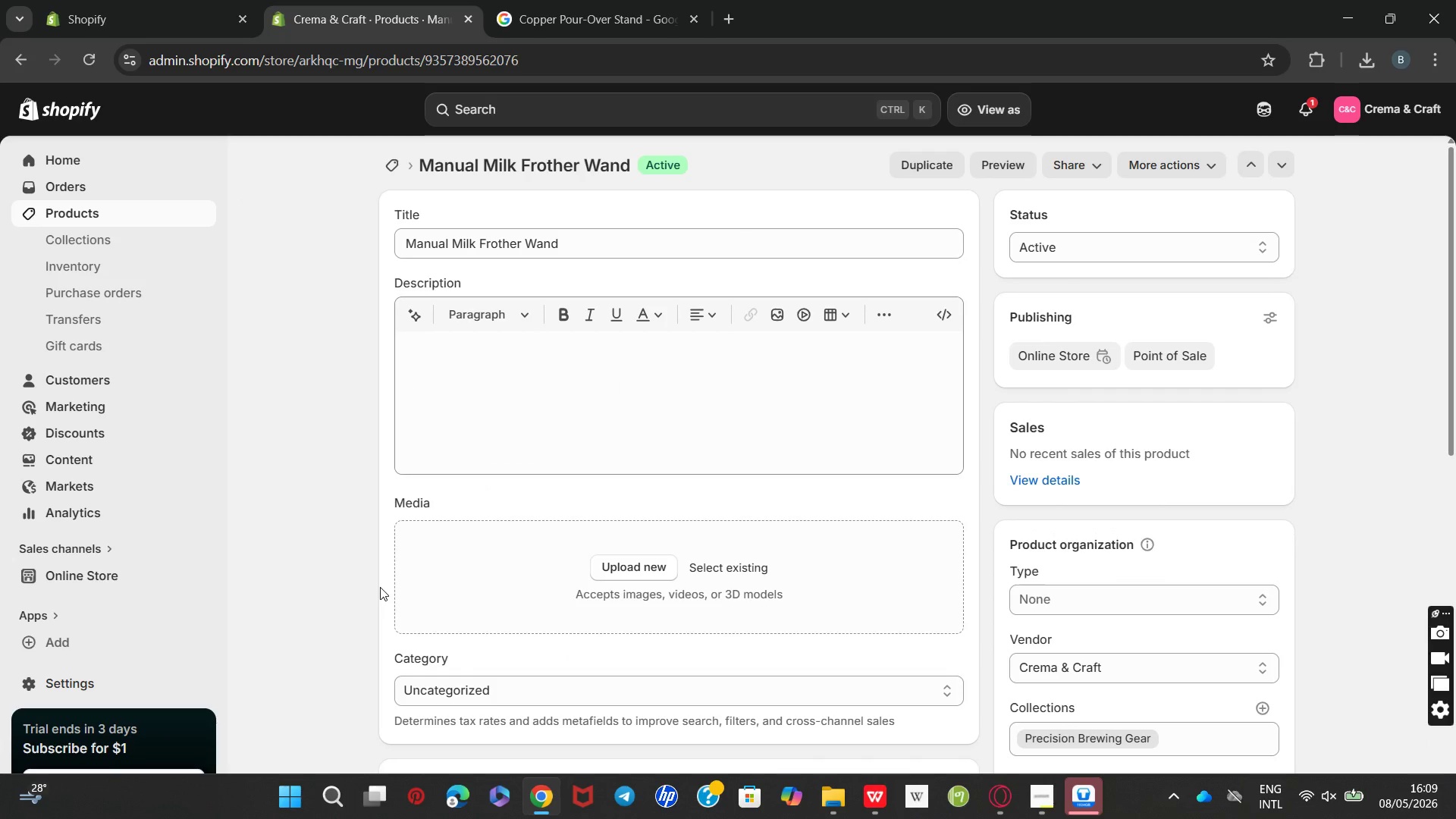 
right_click([534, 422])
 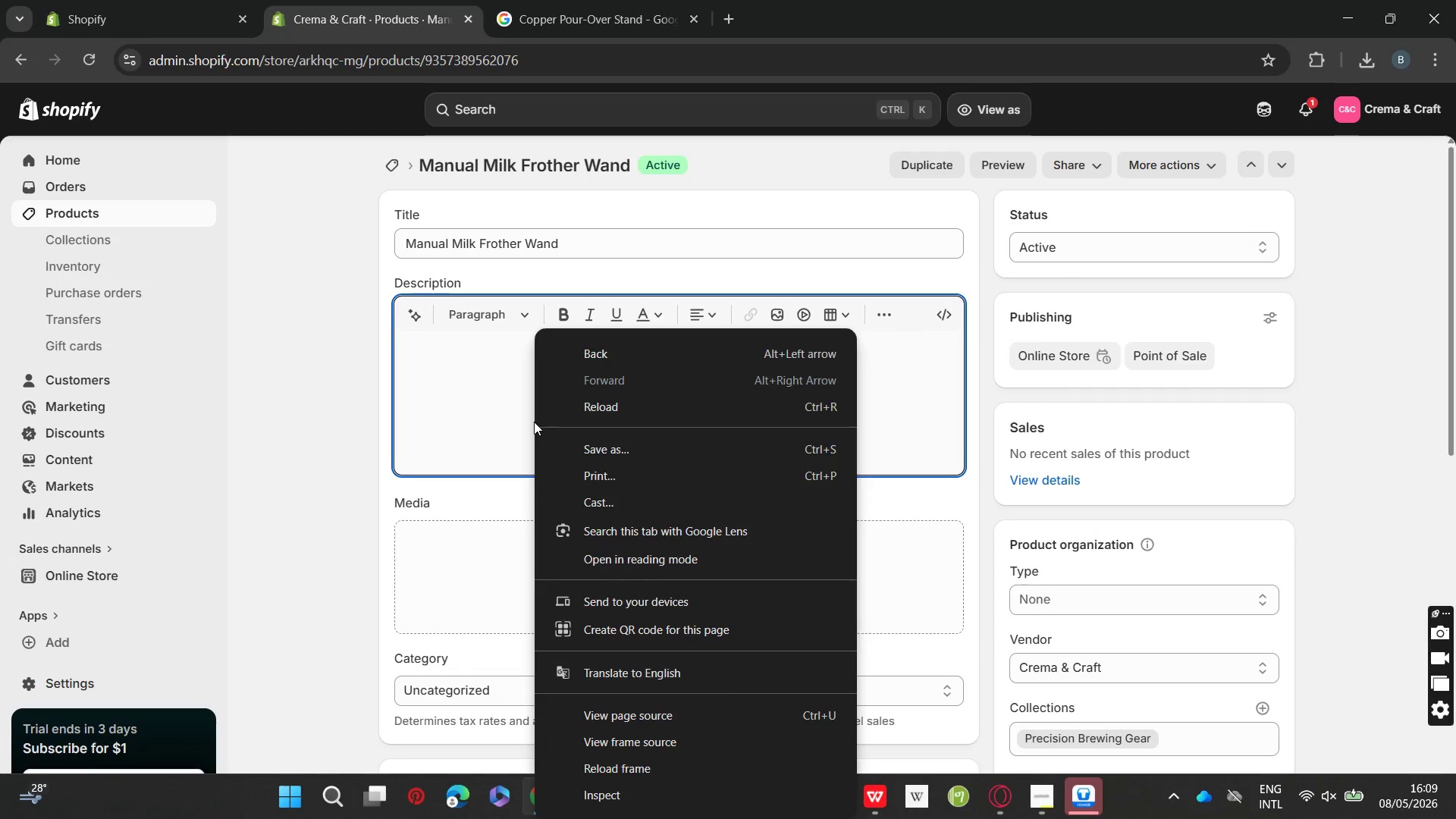 
key(CapsLock)
 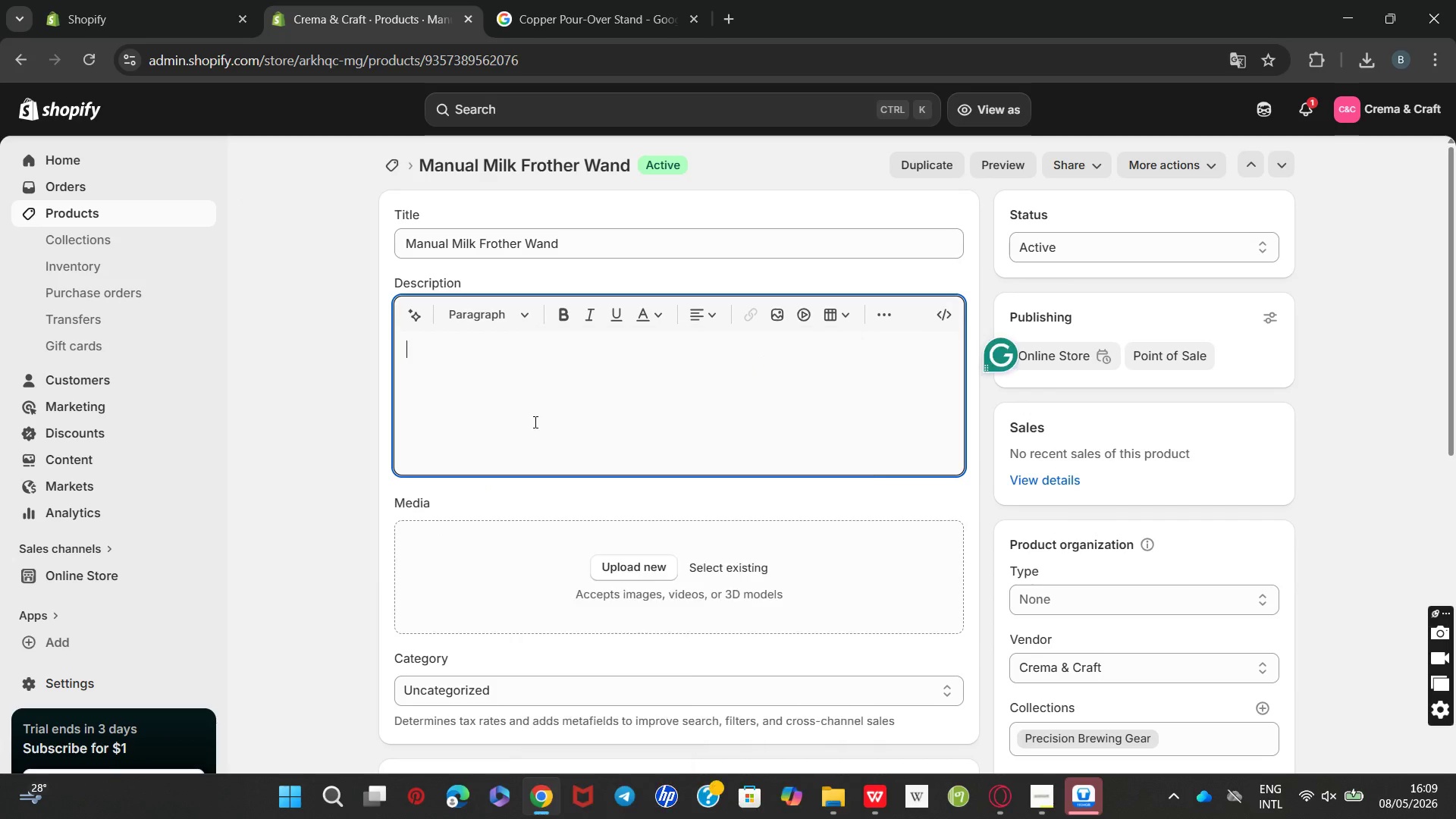 
key(T)
 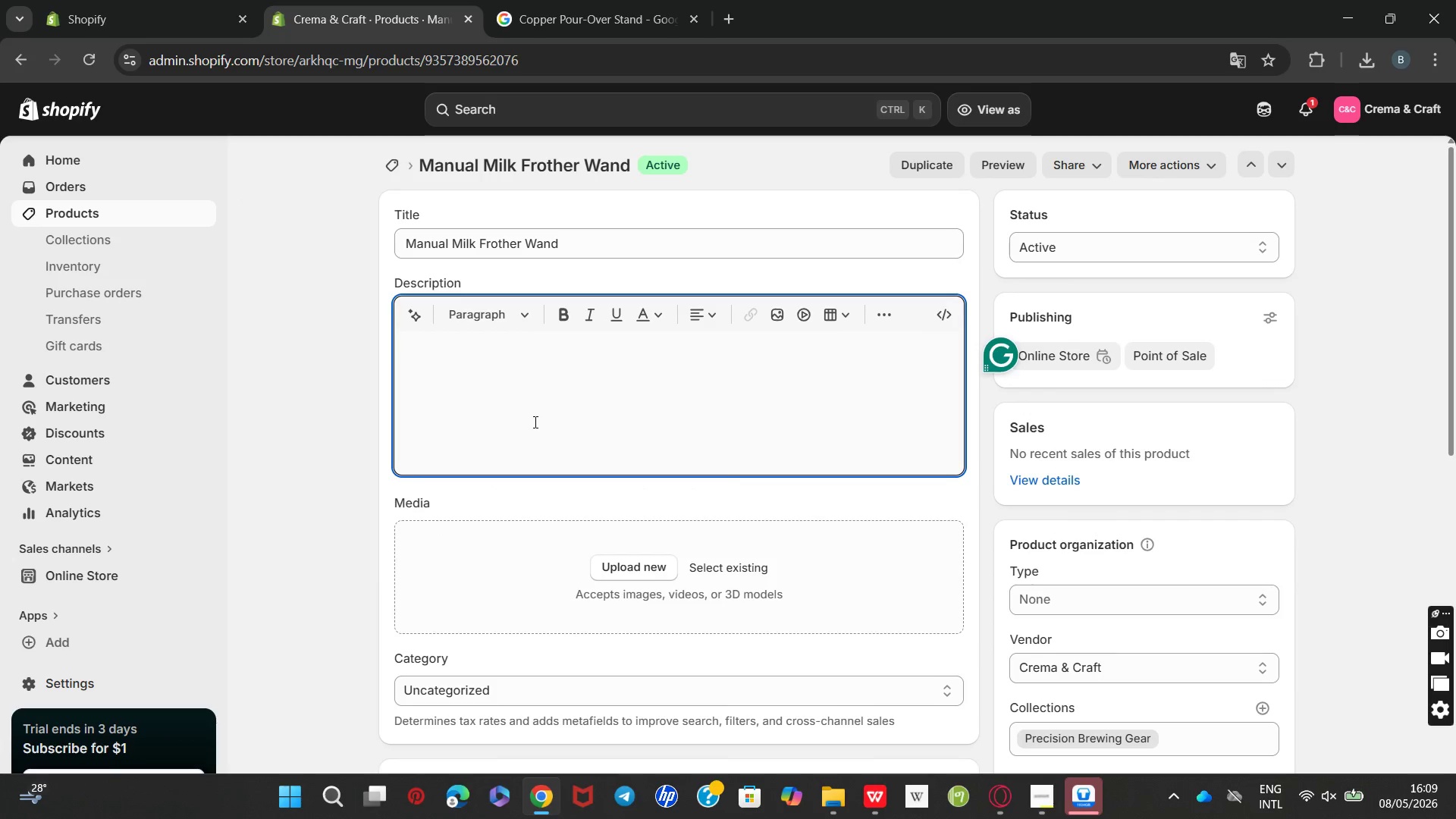 
key(CapsLock)
 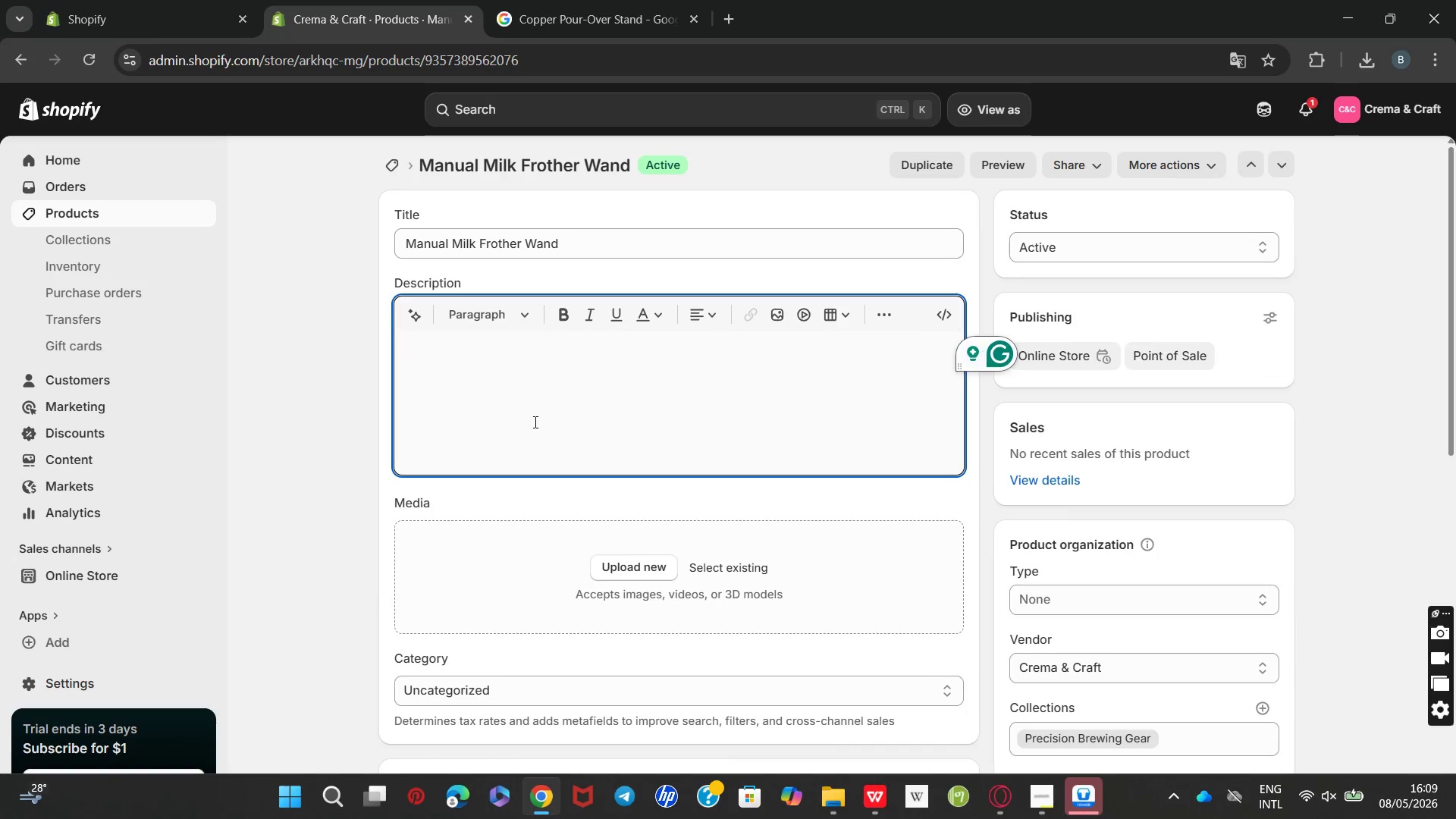 
left_click([534, 422])
 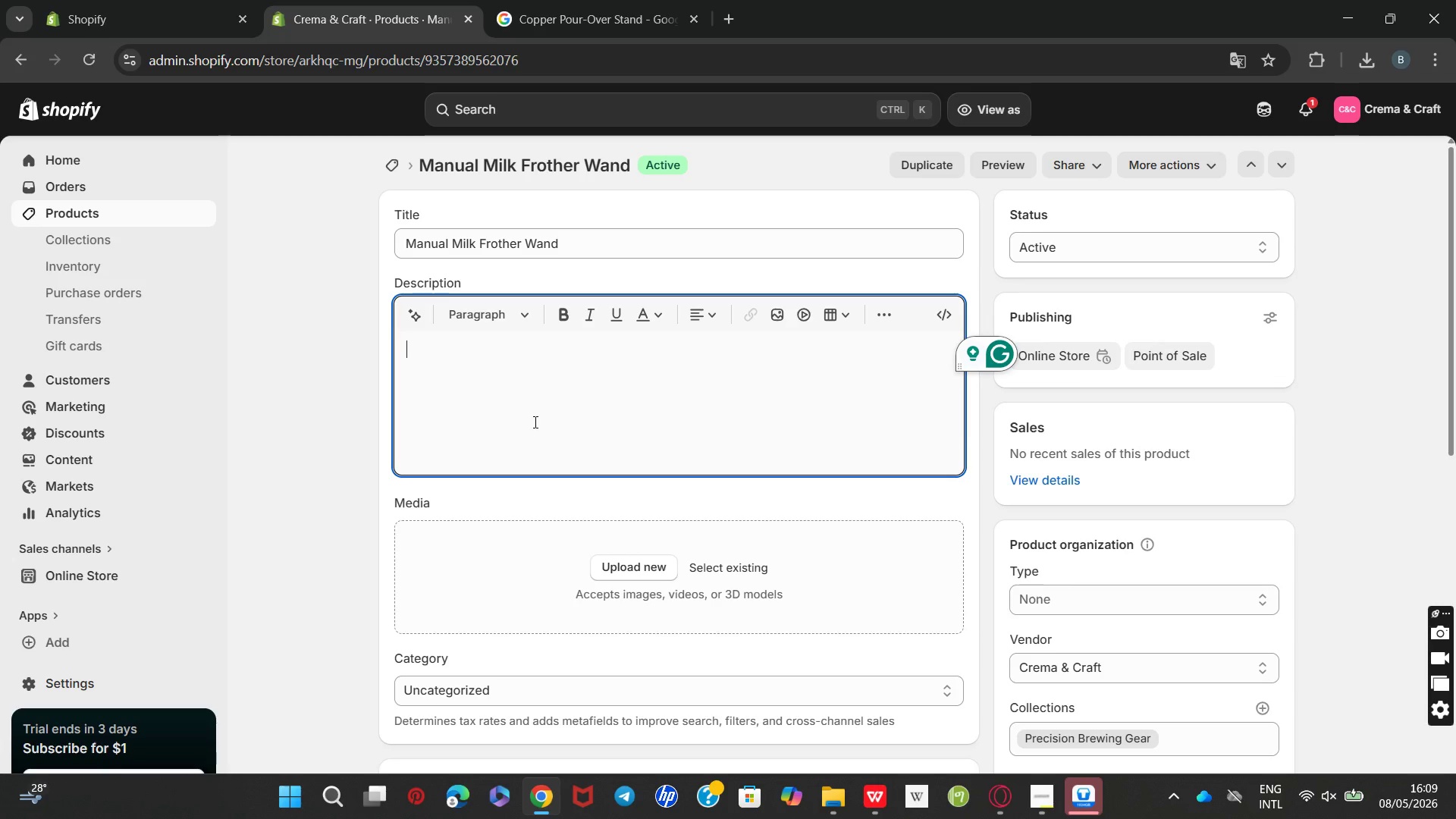 
key(Backspace)
type(The )
 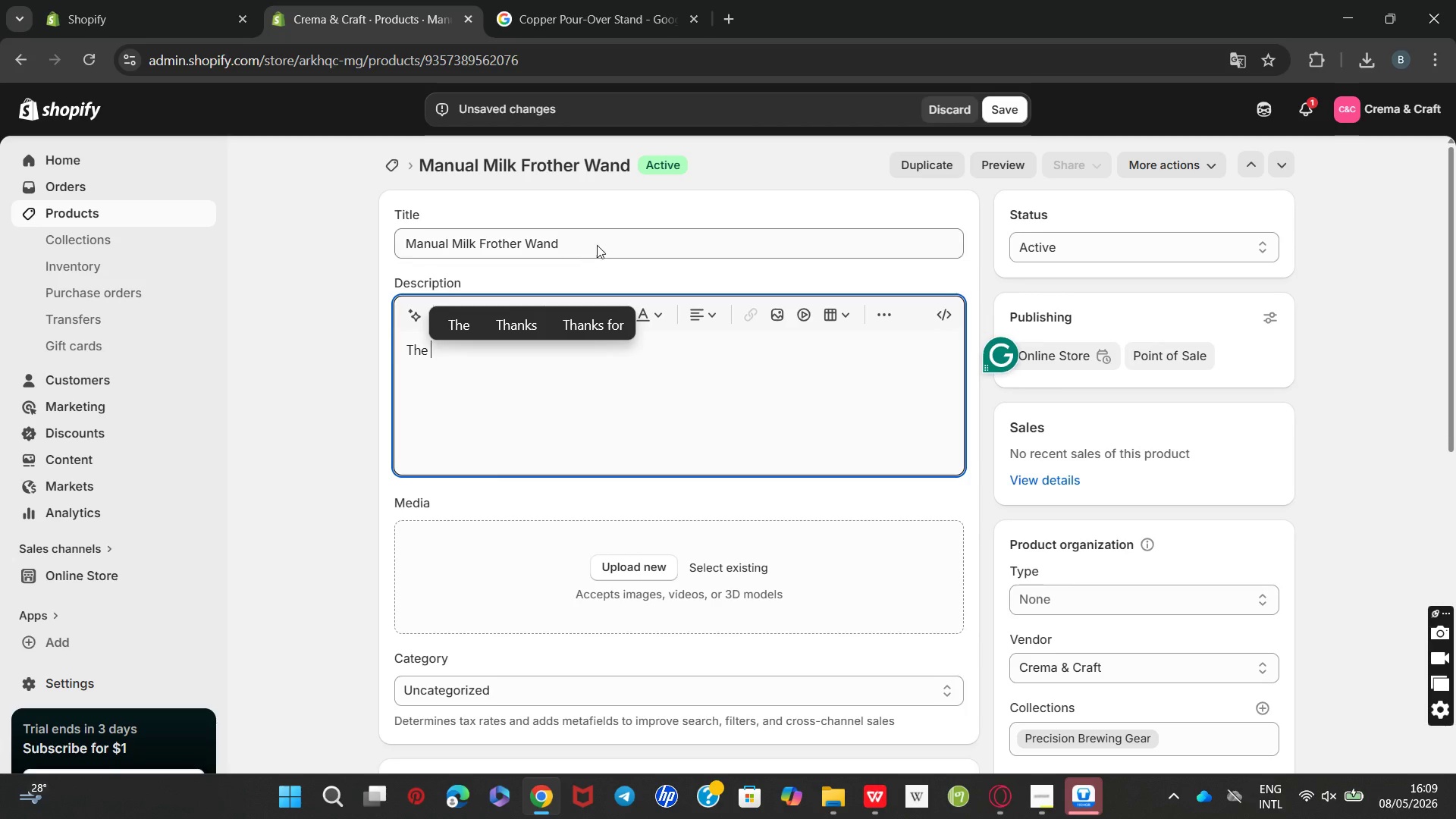 
left_click_drag(start_coordinate=[598, 243], to_coordinate=[348, 250])
 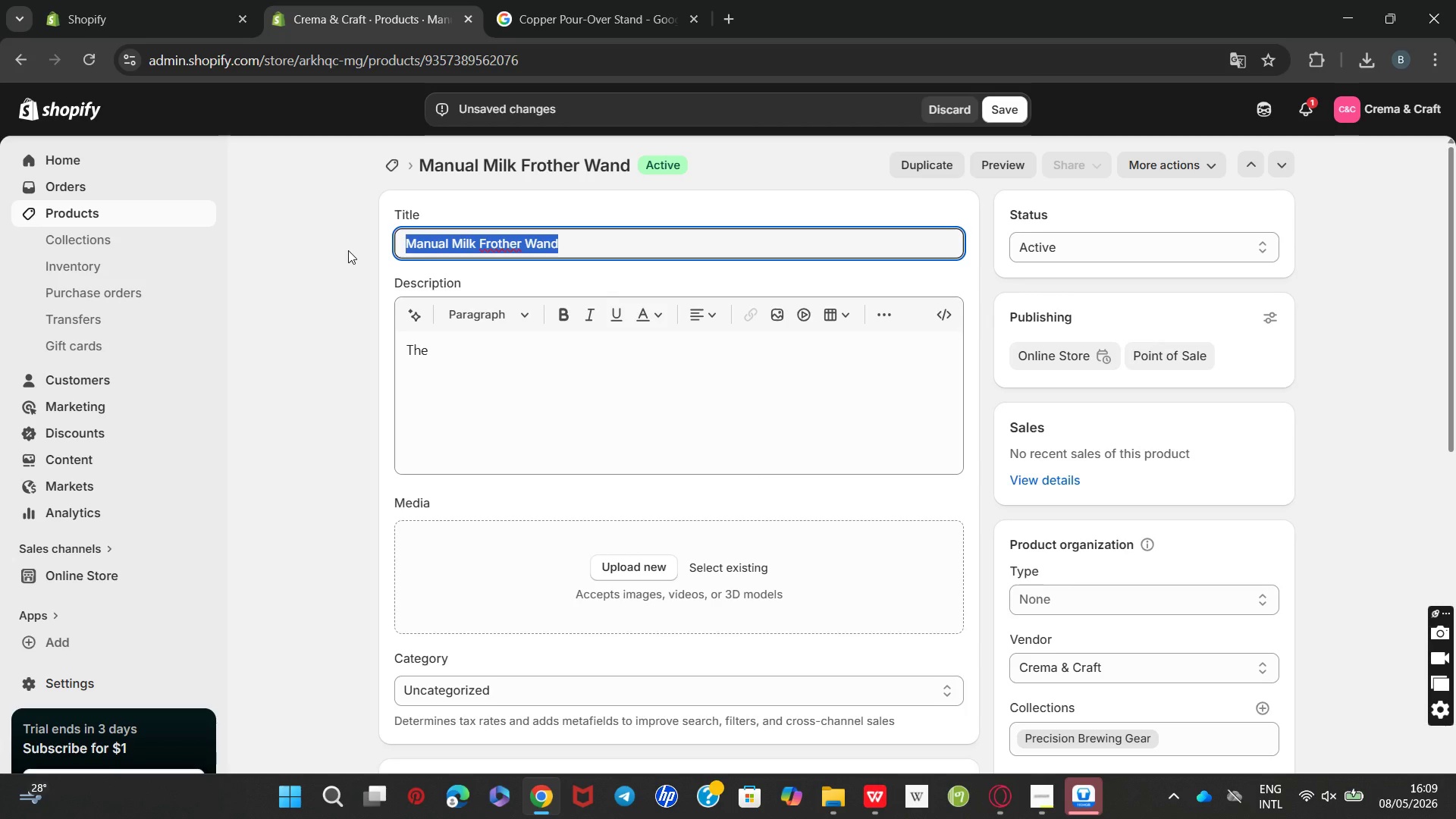 
key(Control+ControlLeft)
 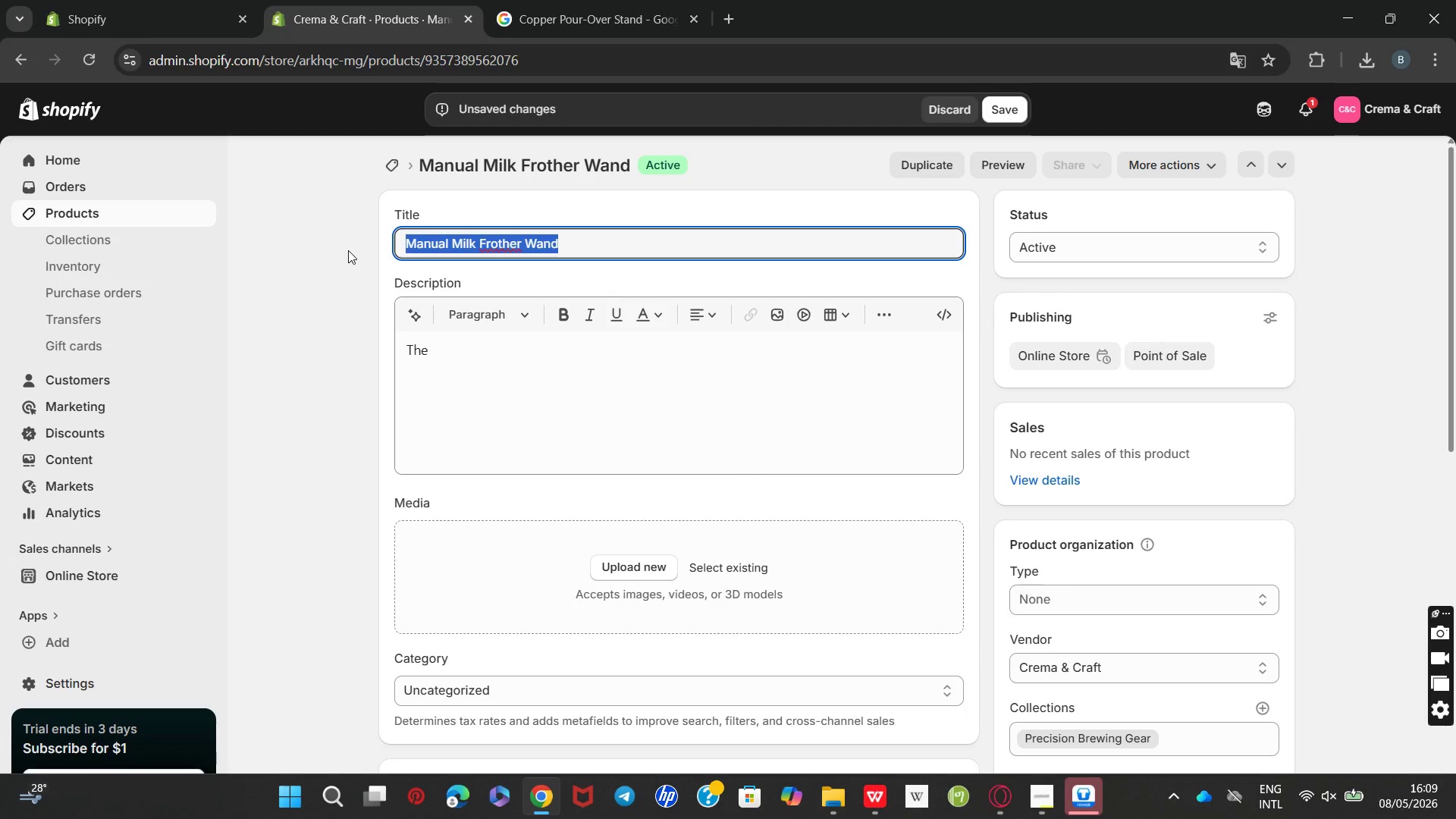 
key(Control+C)
 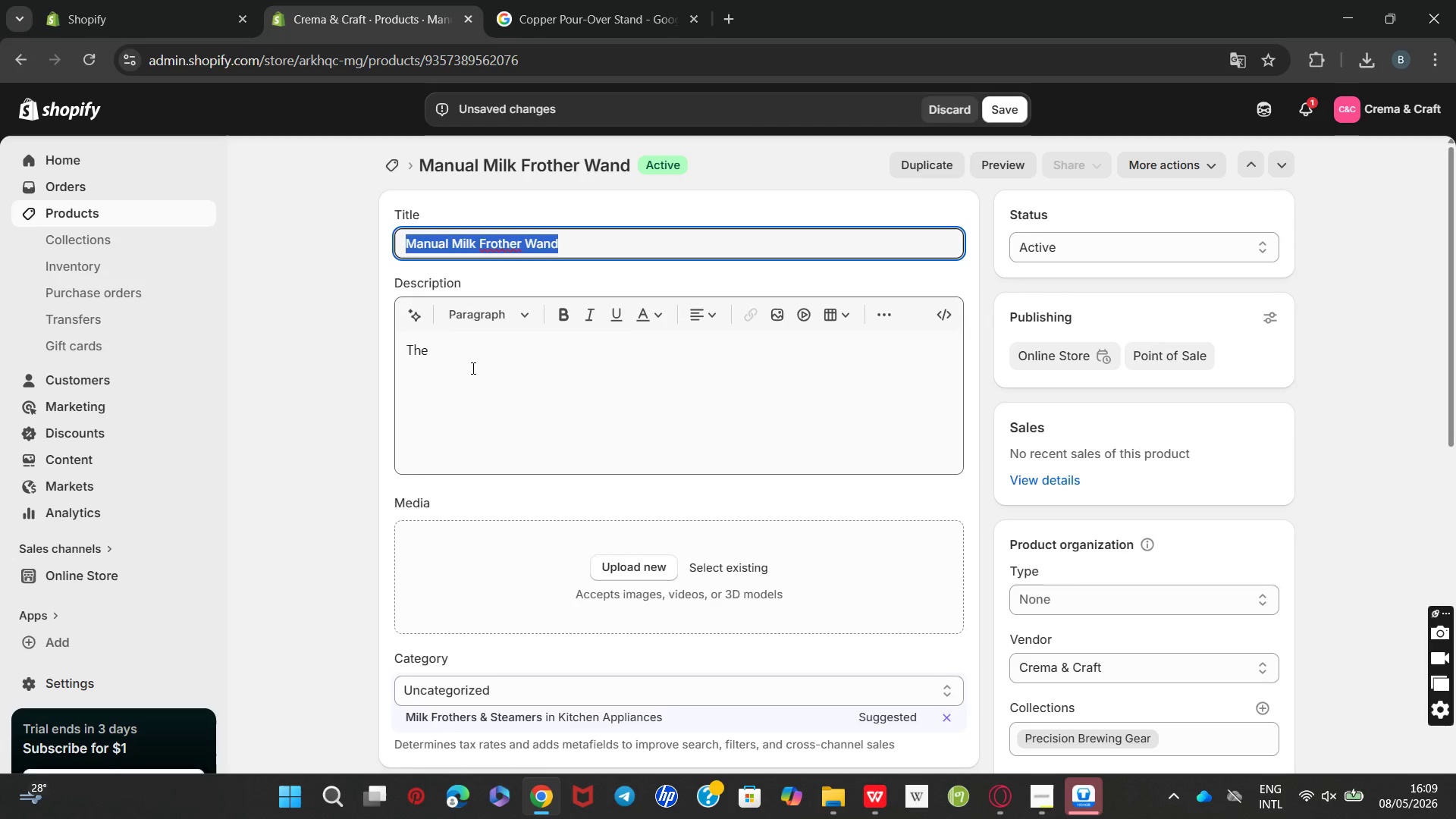 
left_click([472, 368])
 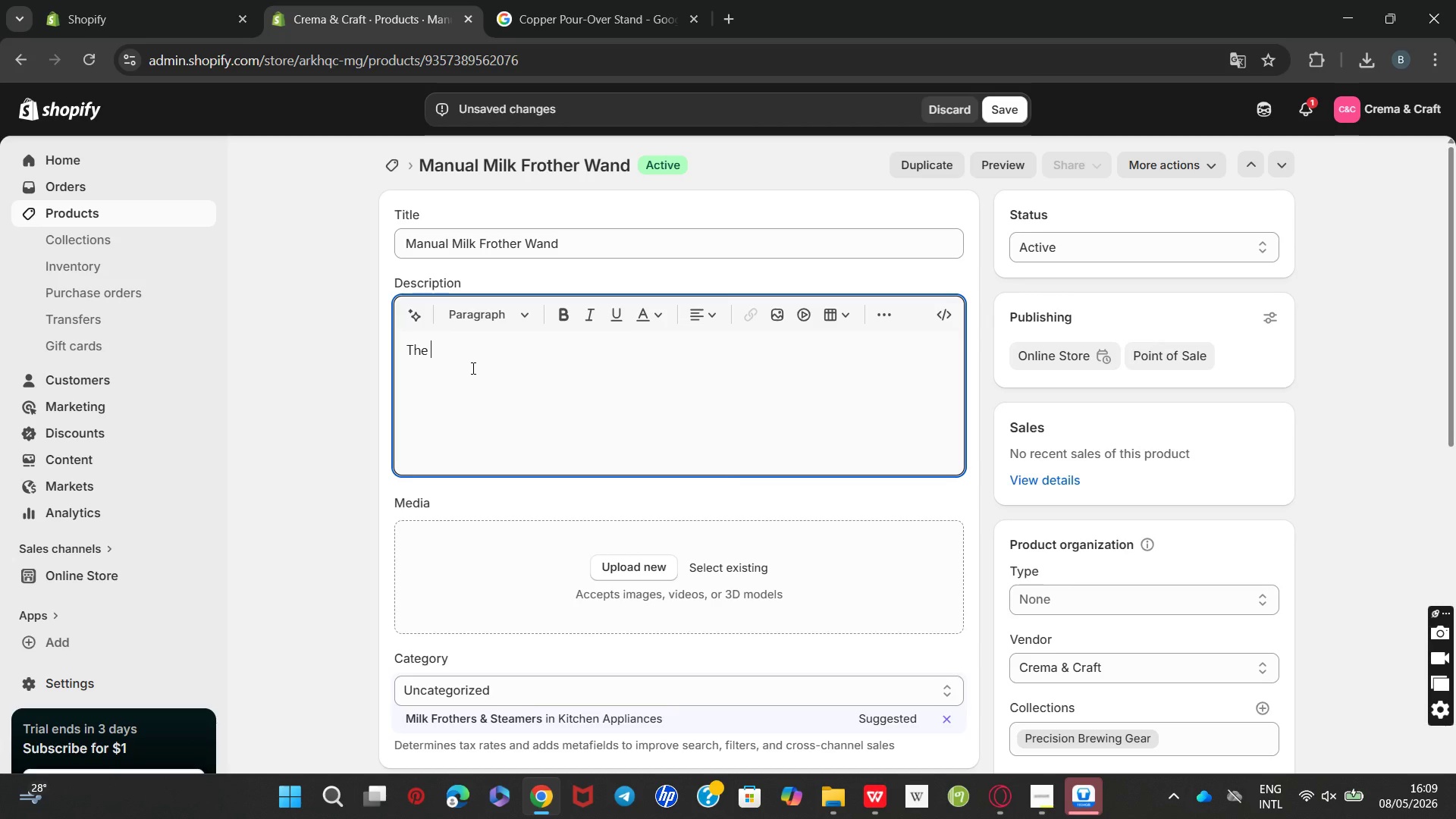 
hold_key(key=ControlLeft, duration=0.36)
 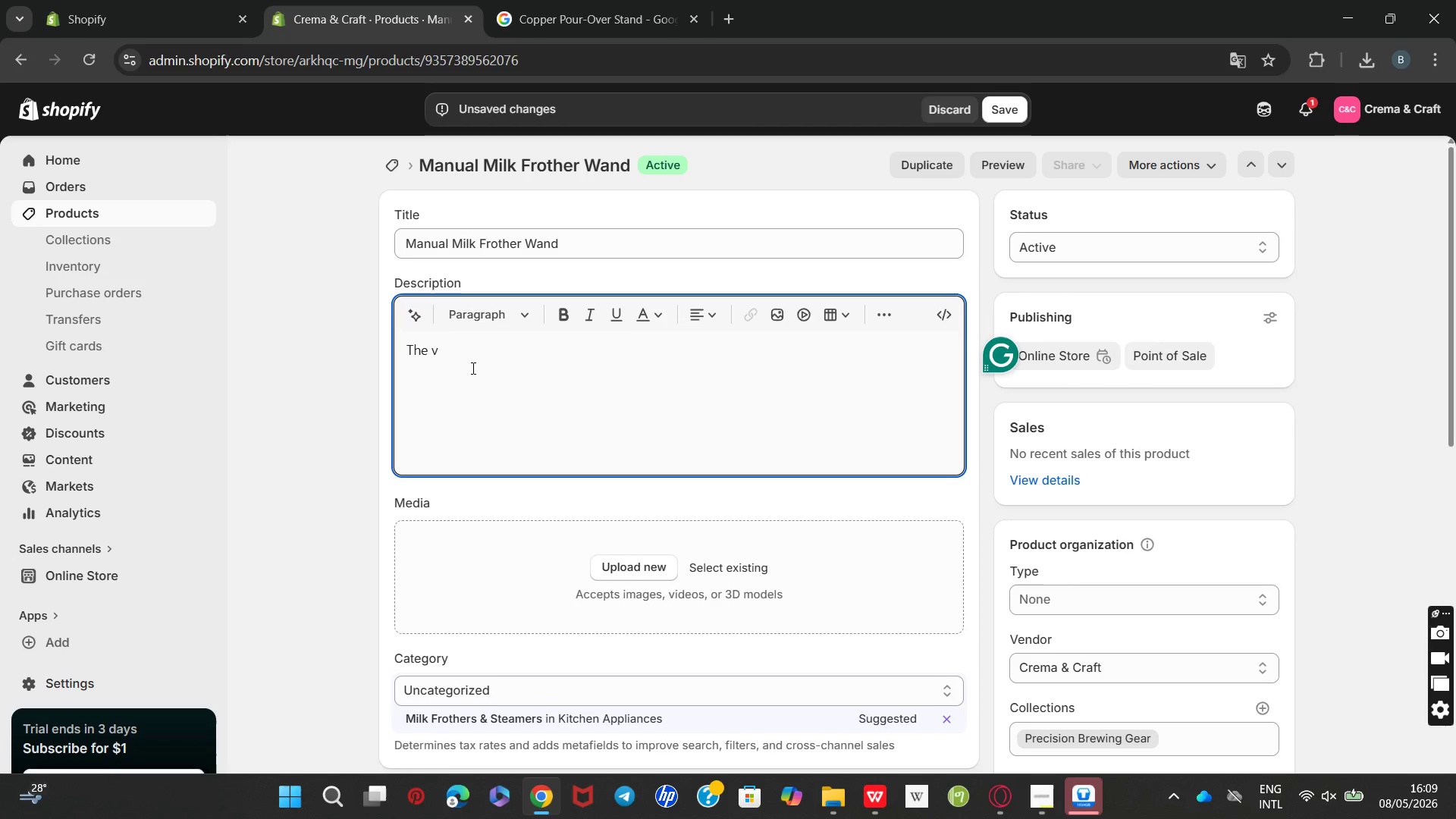 
key(V)
 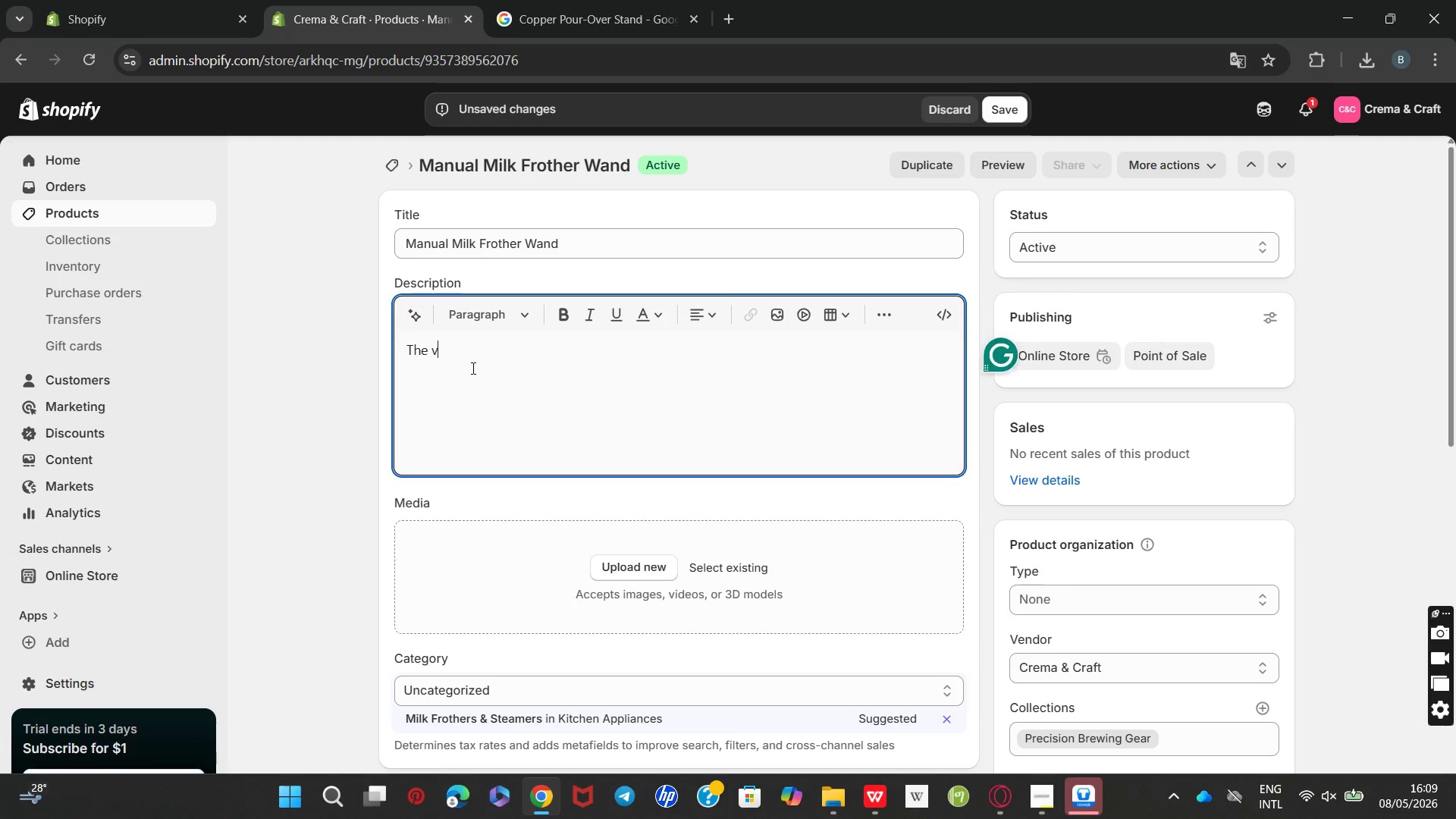 
key(Space)
 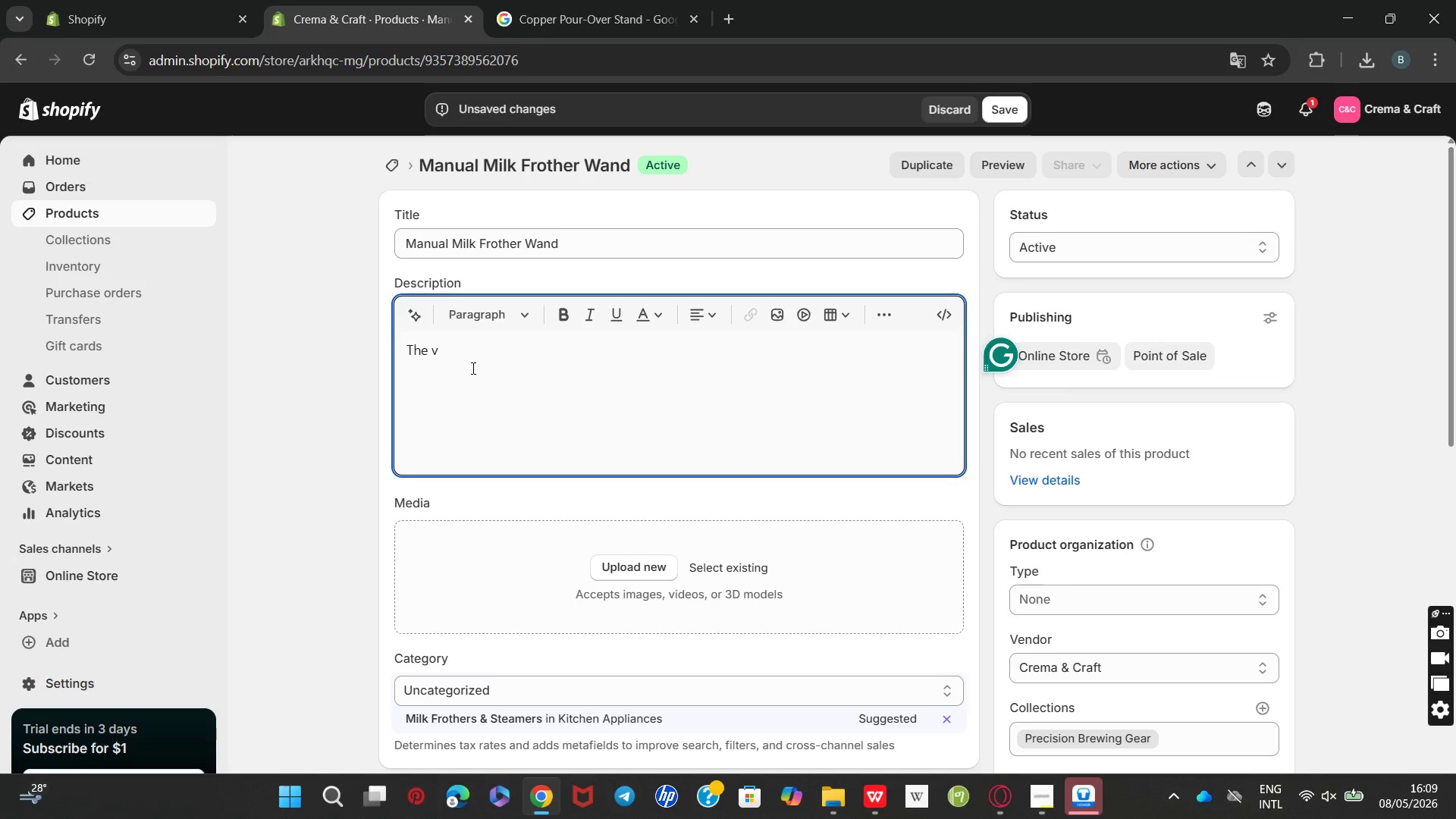 
key(Backspace)
 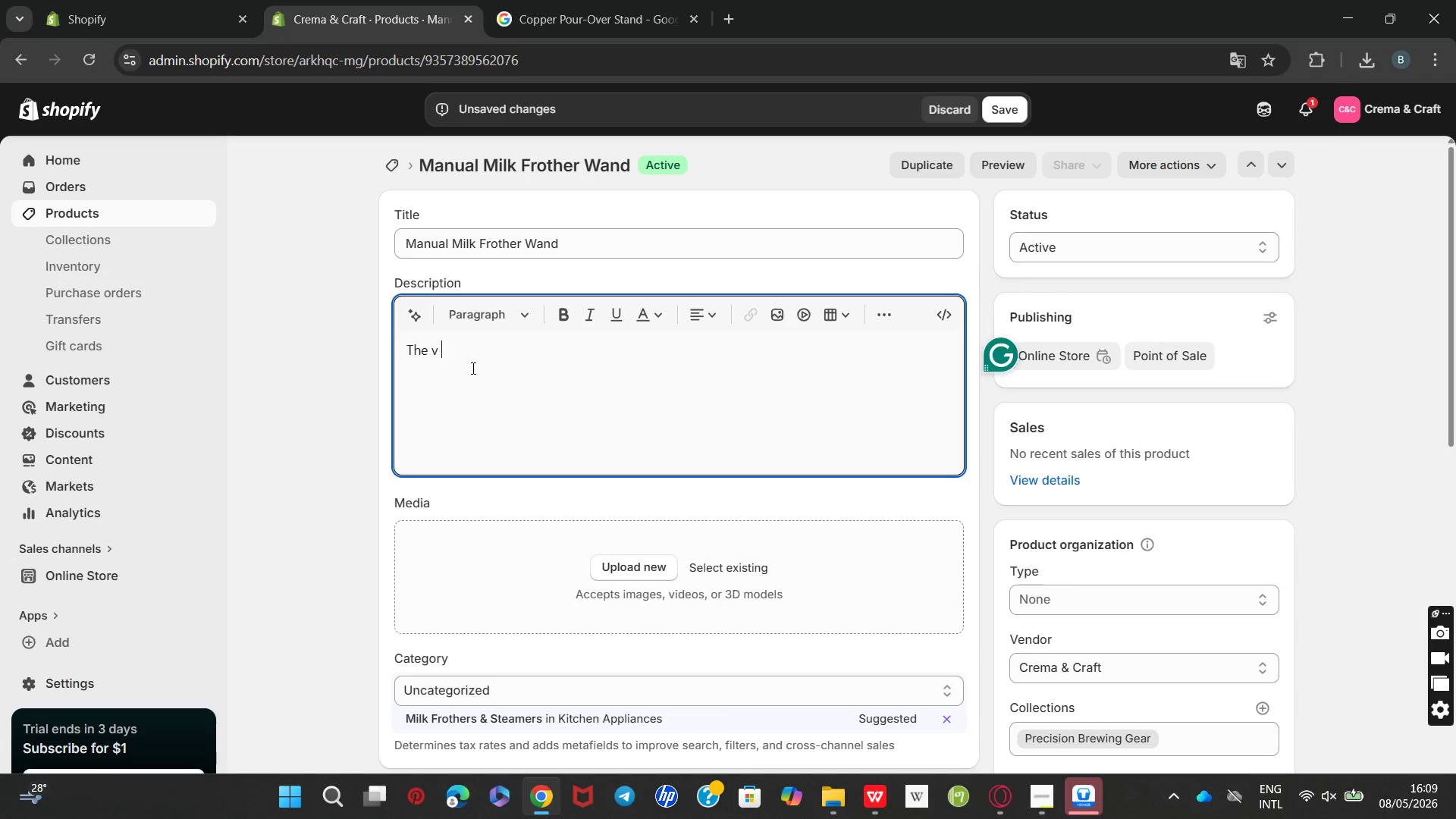 
key(Backspace)
 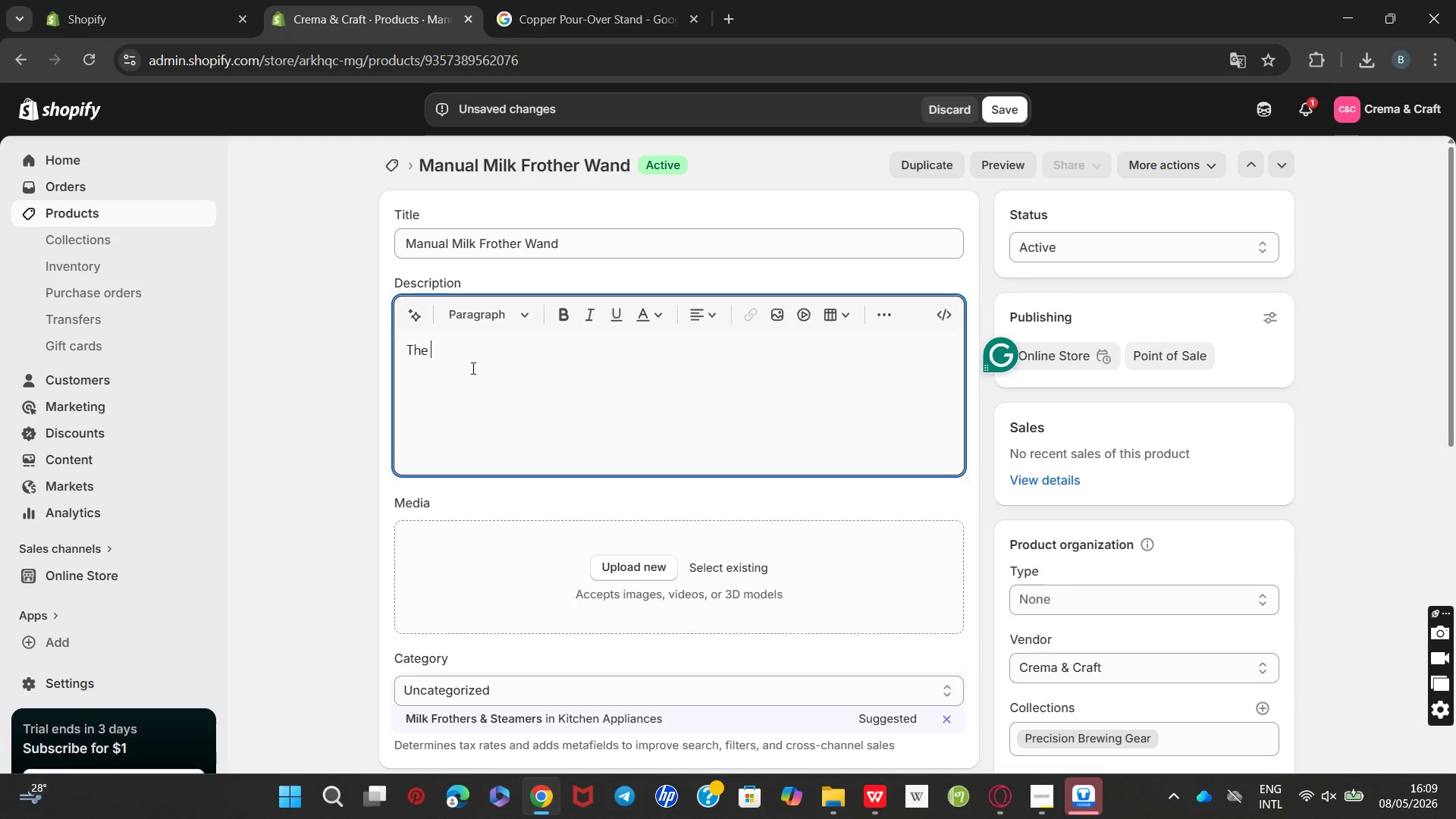 
key(Control+V)
 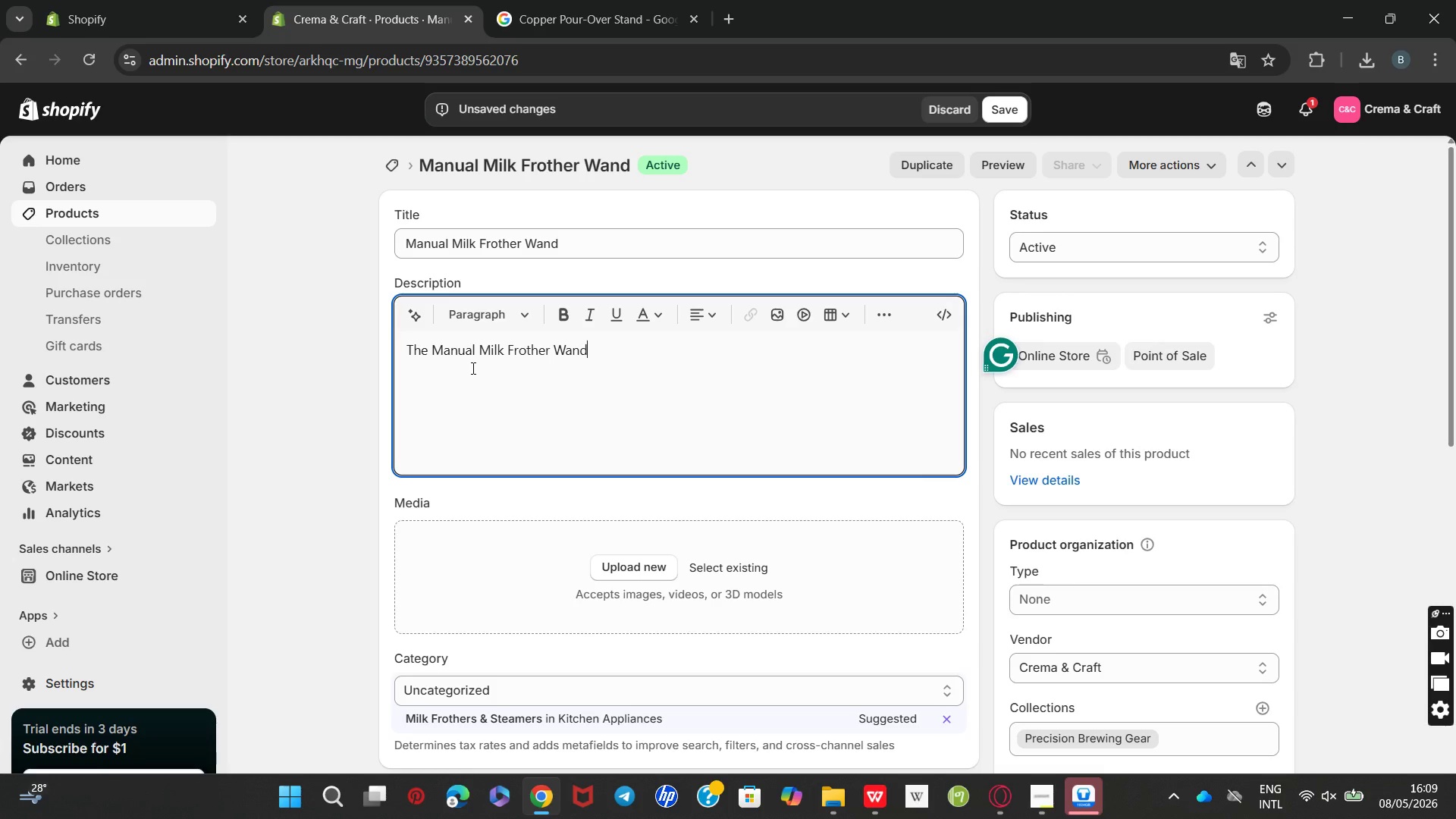 
type( creates)
 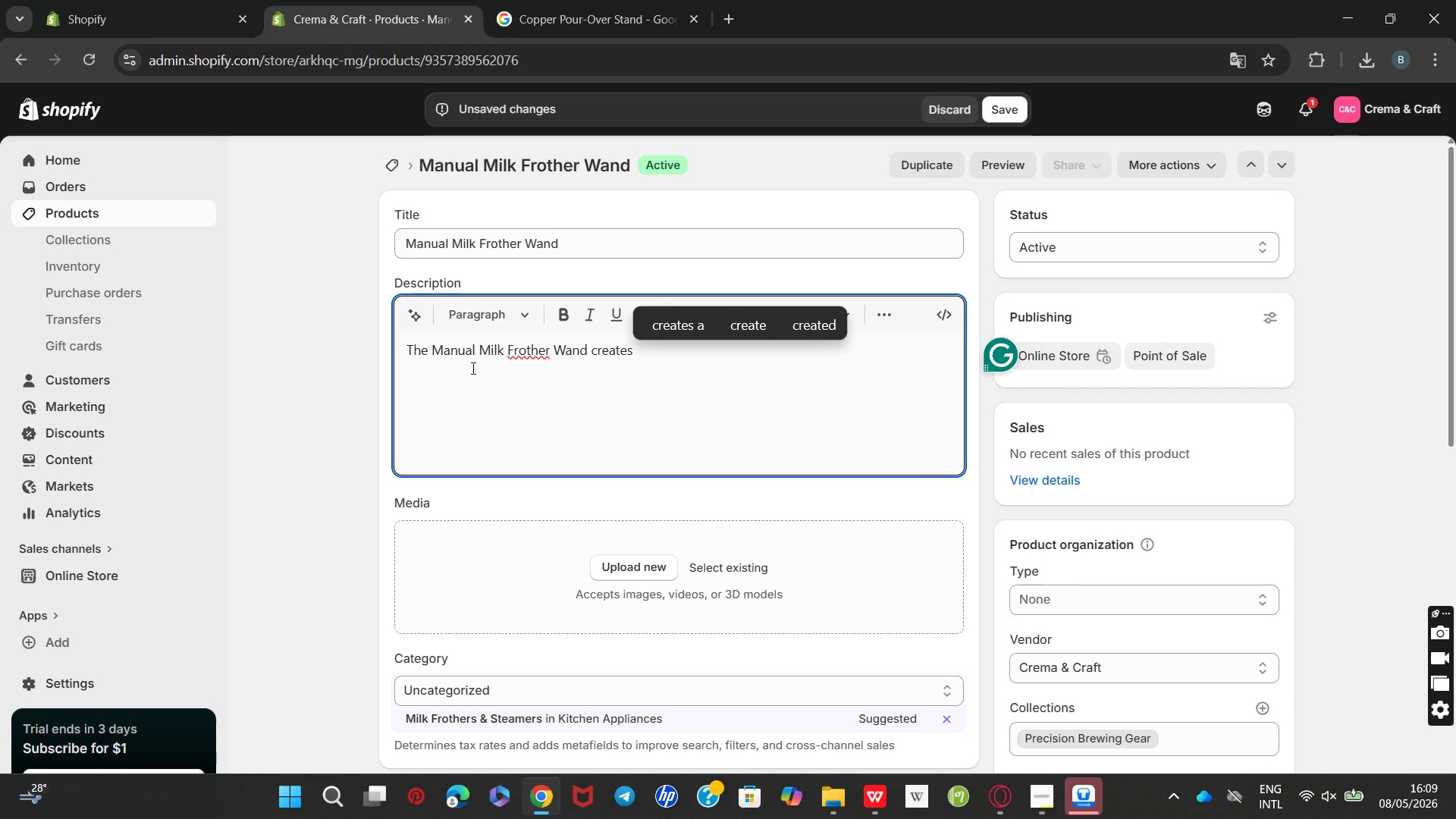 
type( smooth and creann)
key(Backspace)
type(my mik)
key(Backspace)
 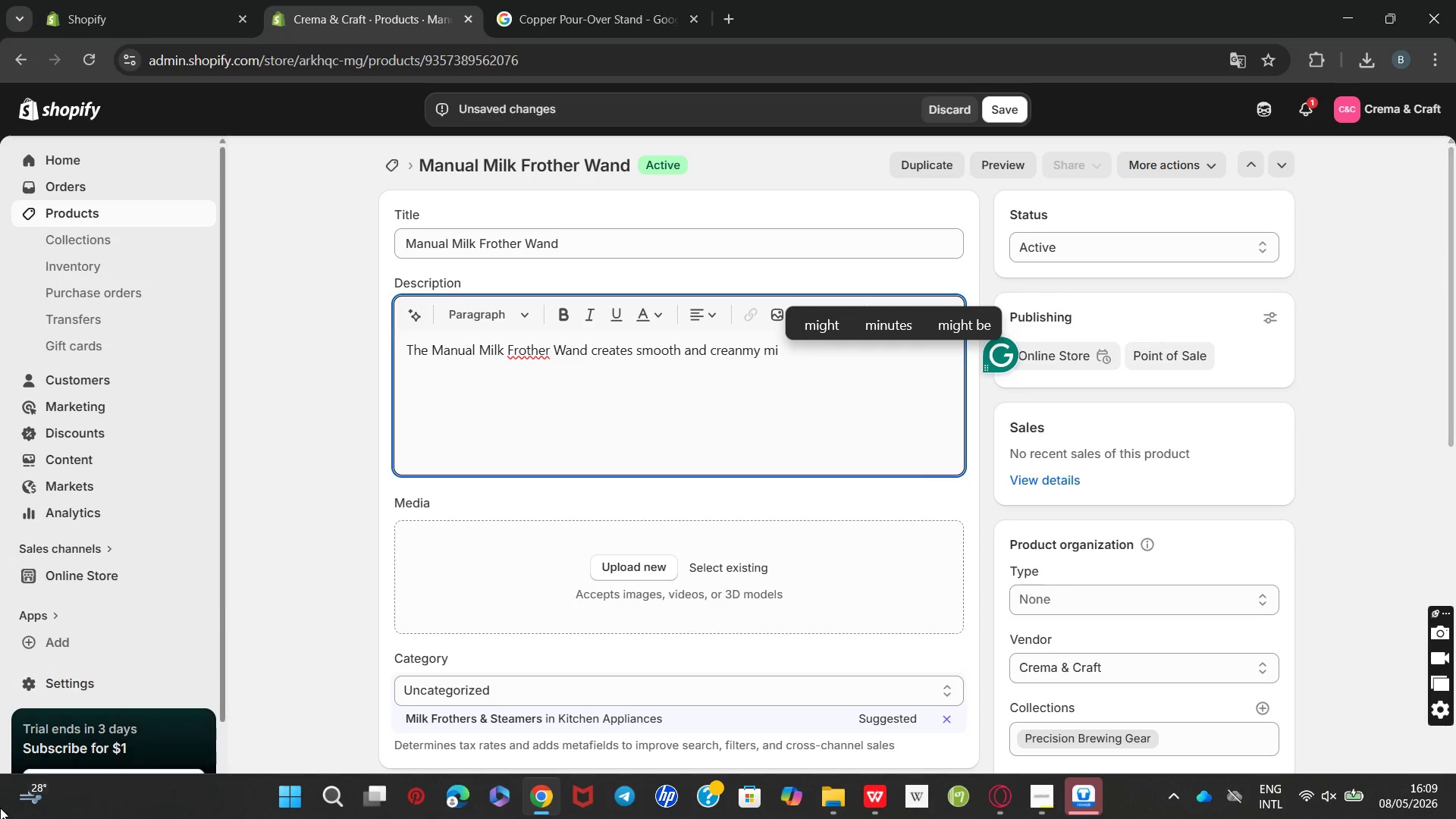 
type(lk )
 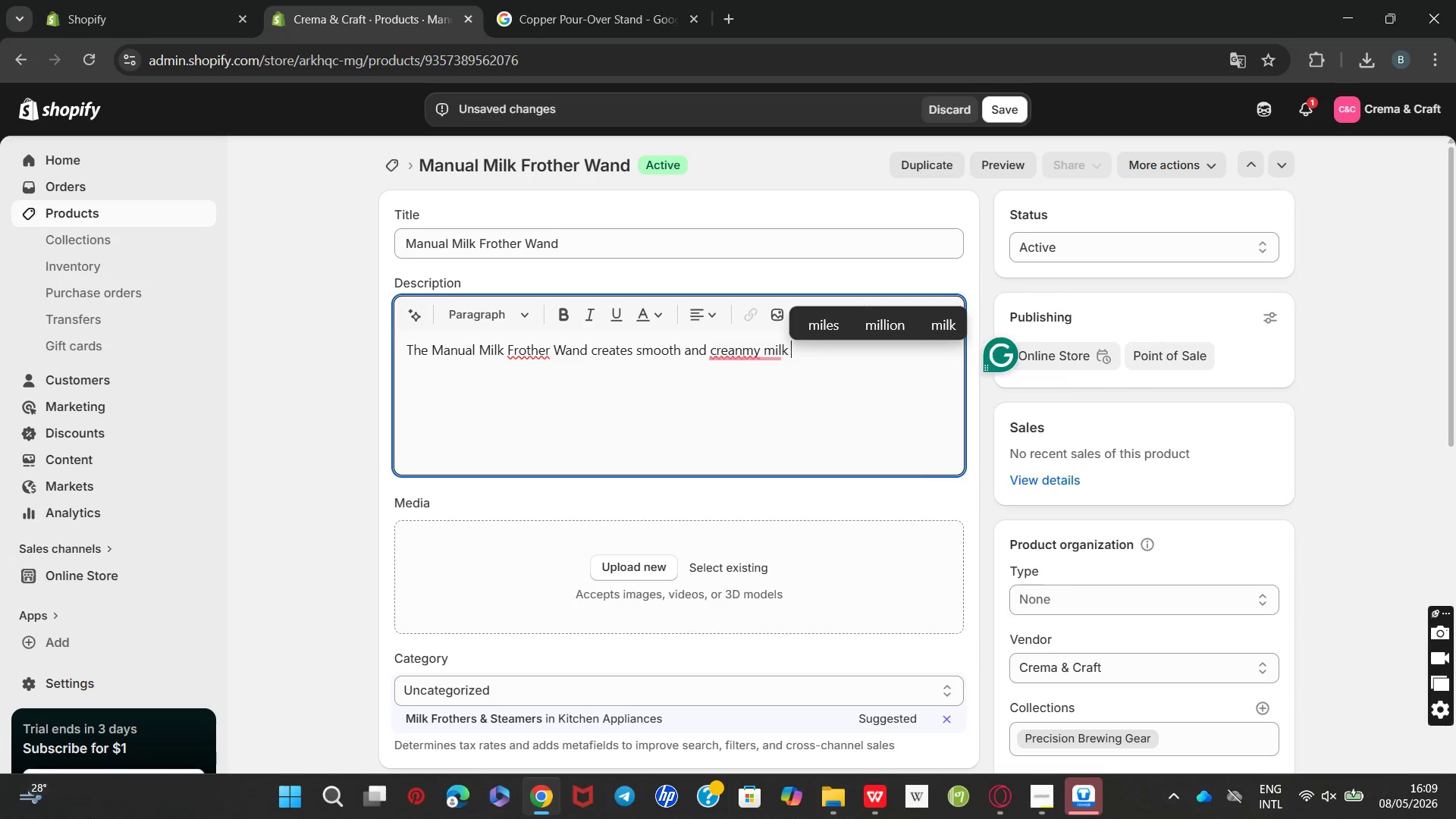 
type( foam for cappuccinos, lattes, and specialty coffee drinks. Its light-weih)
key(Backspace)
type(ght hand held design allows quick and convinent )
 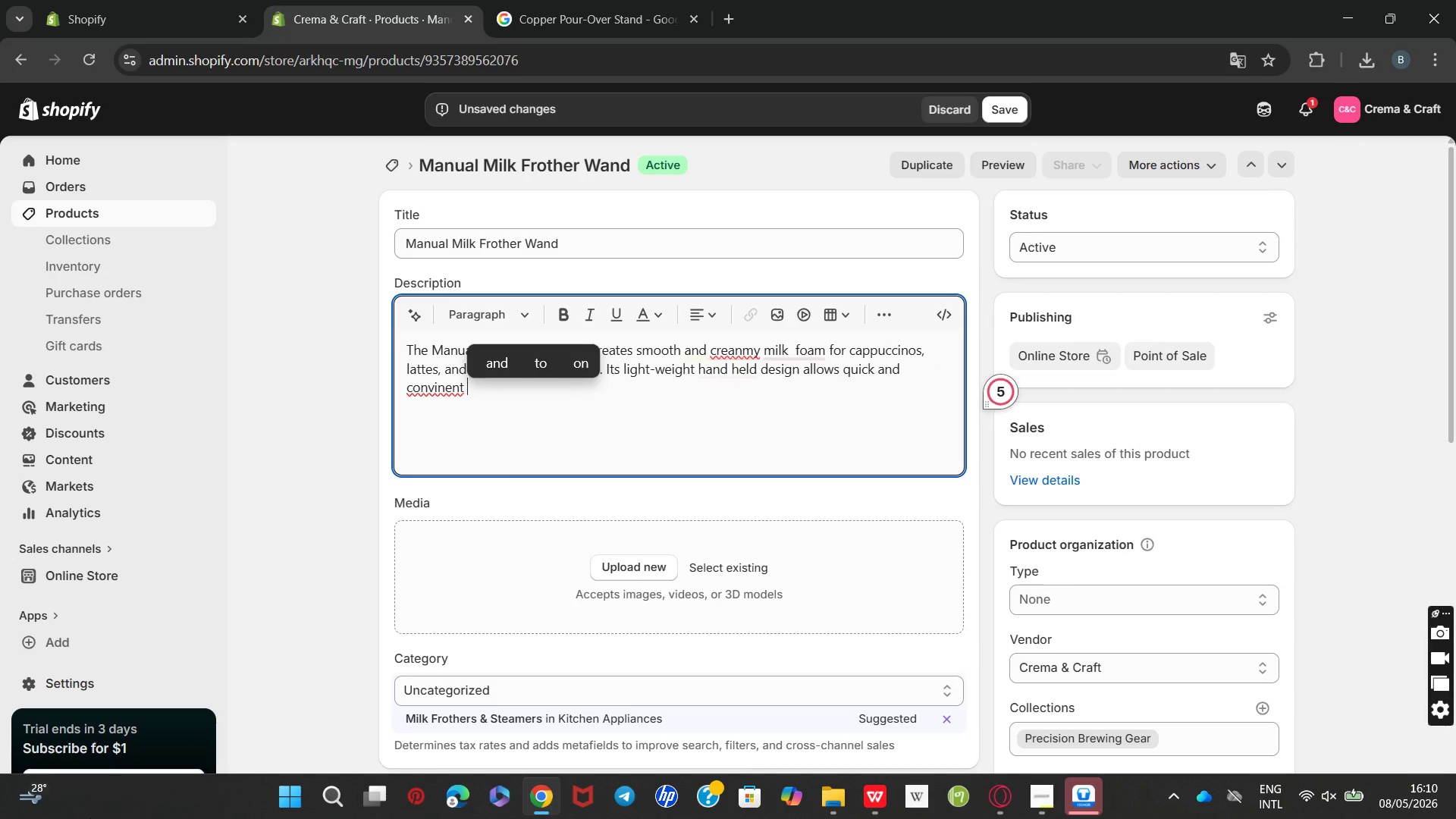 
type(frothing with )
key(Backspace)
type(out requiring )
 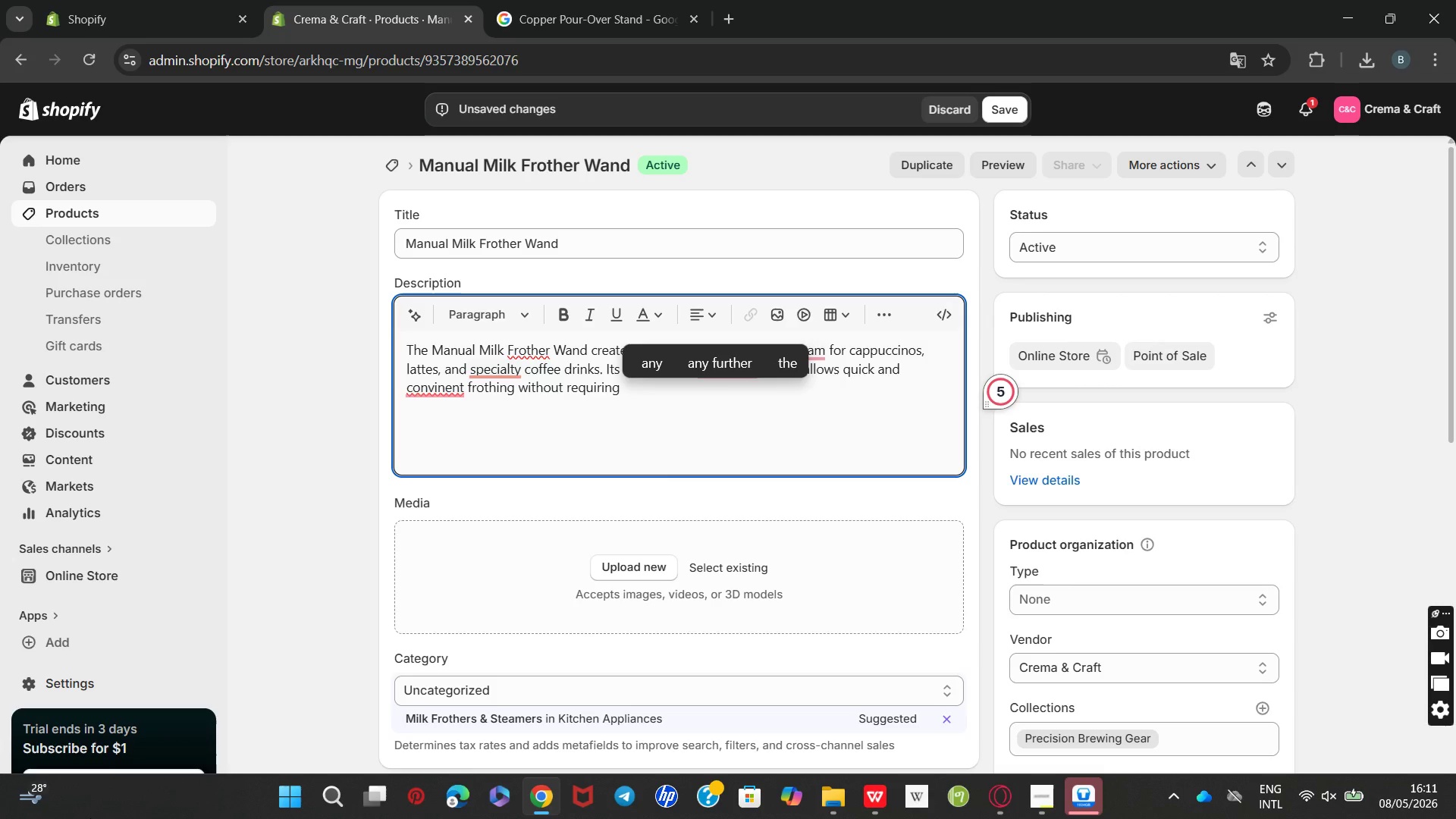 
wait(8.02)
 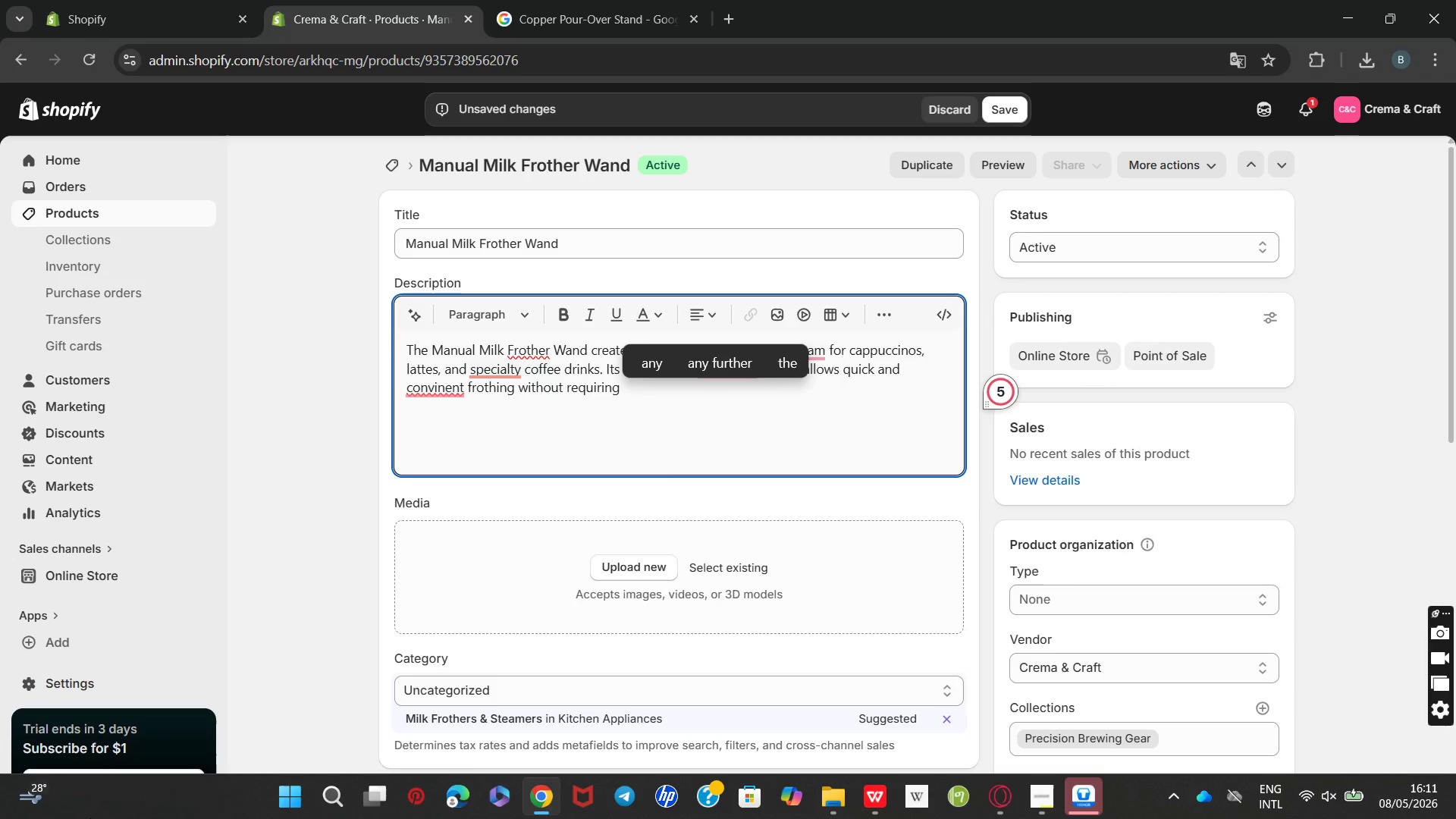 
type(bulk q)
key(Backspace)
type(equipmqnt)
 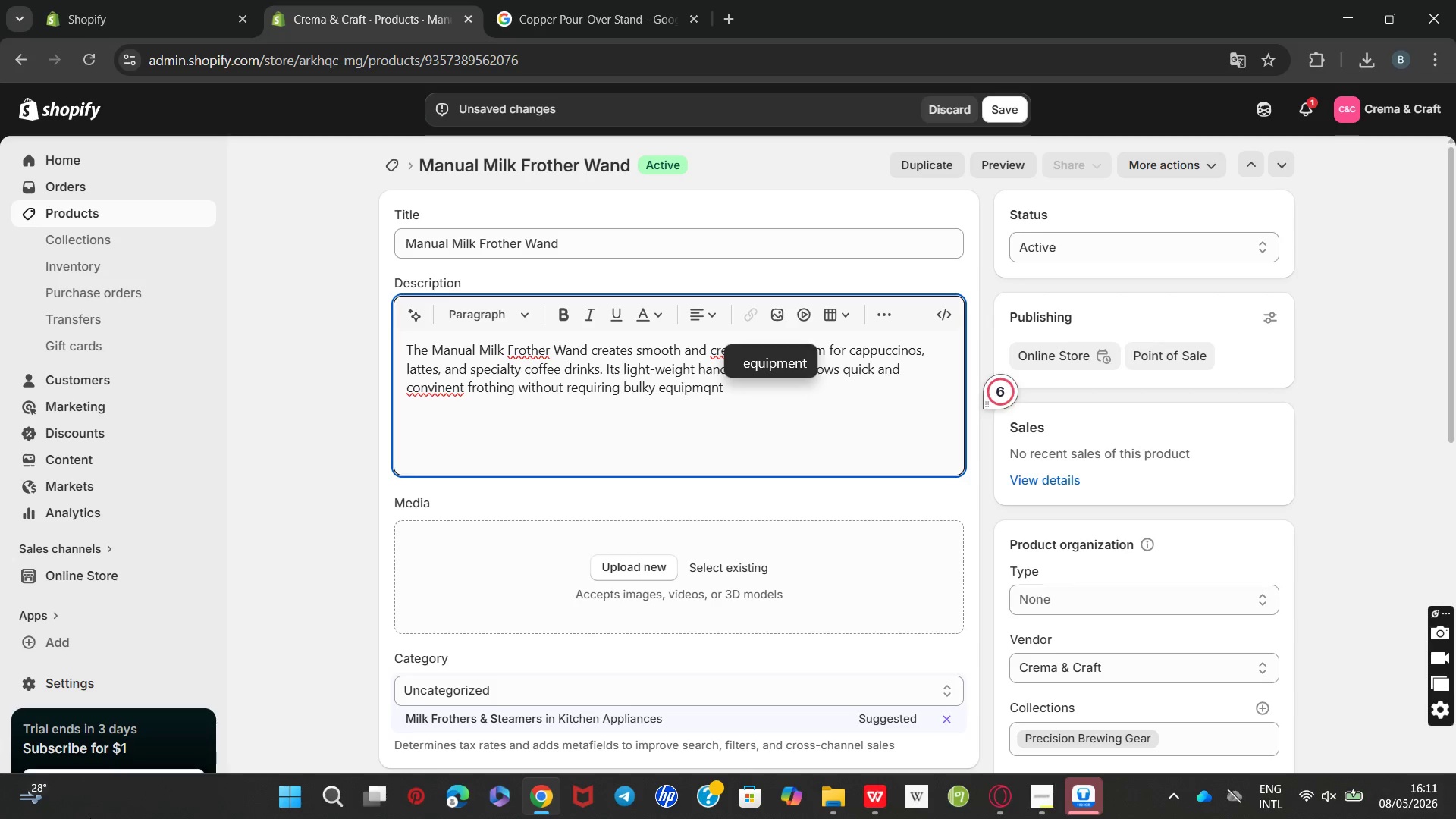 
hold_key(key=Y, duration=0.36)
 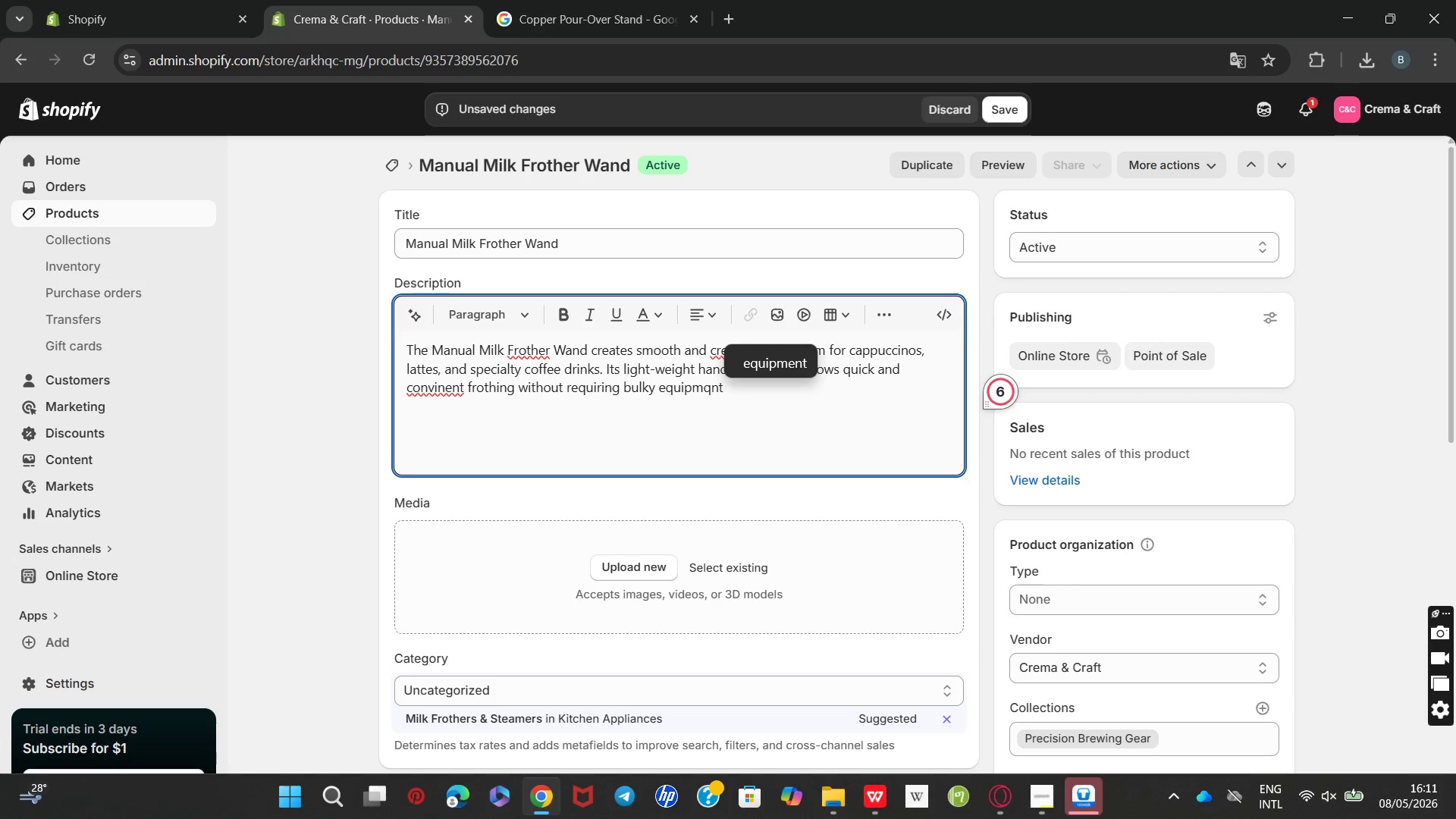 
key(Space)
 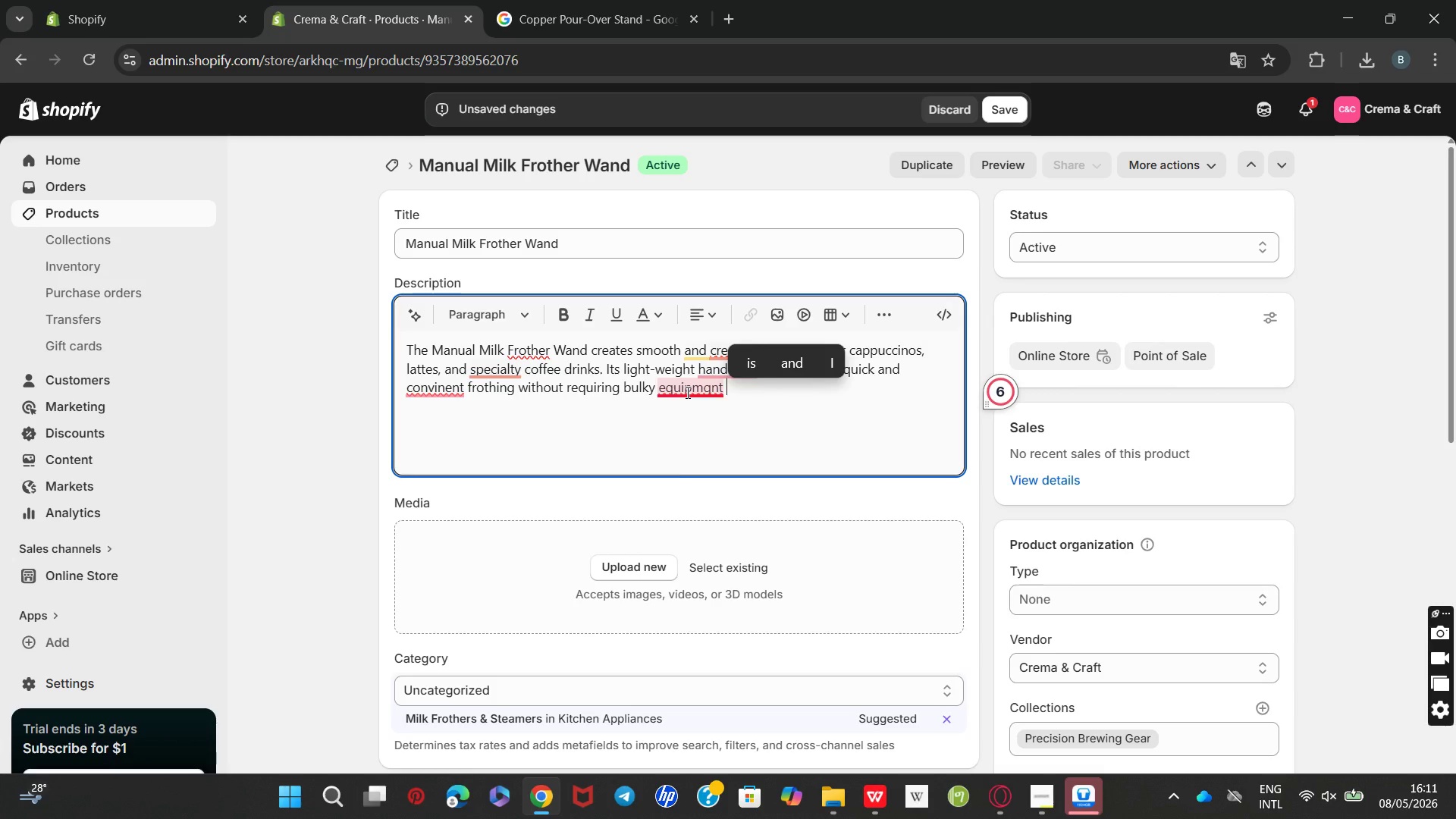 
left_click([690, 435])
 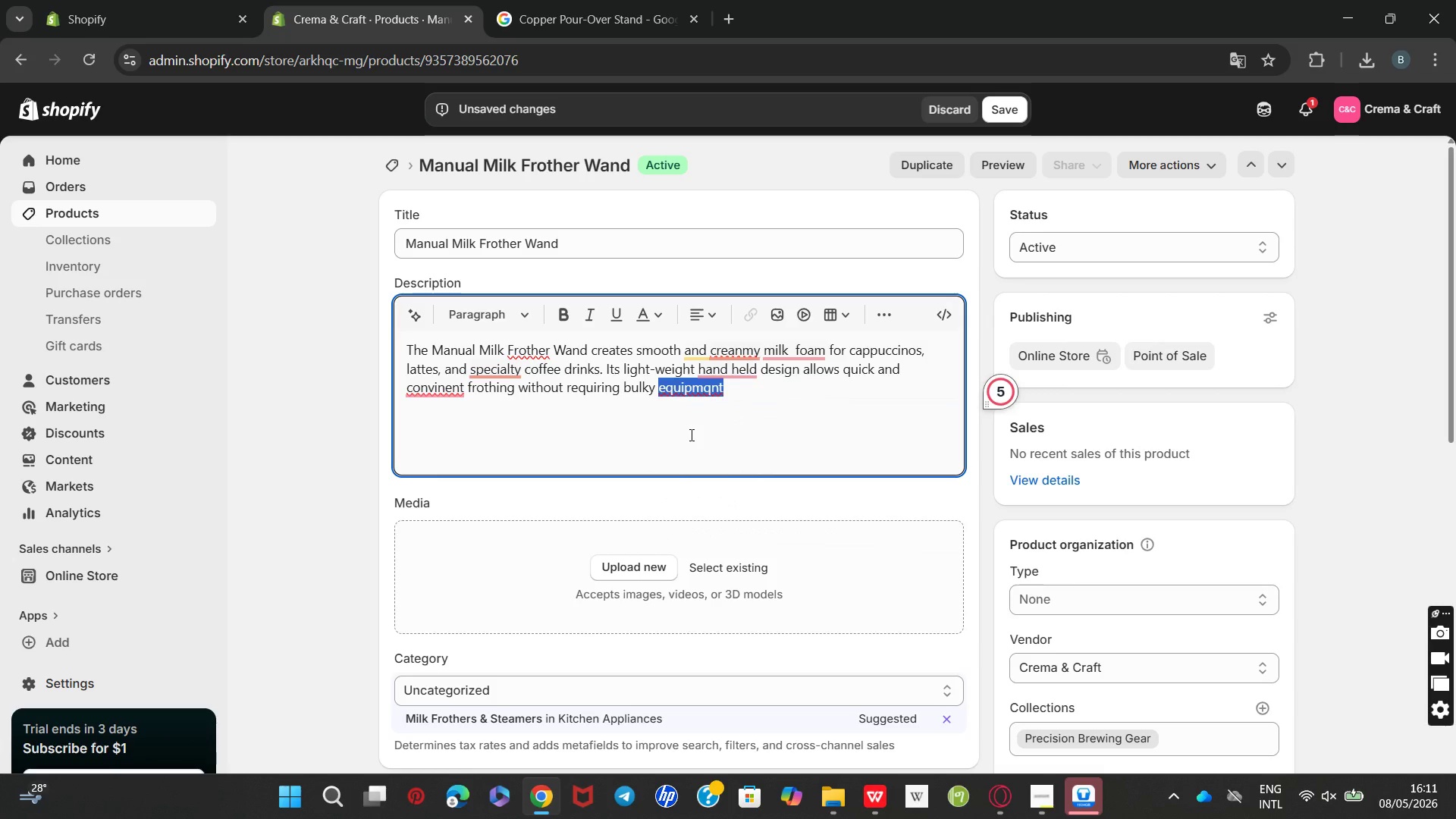 
key(Unknown)
 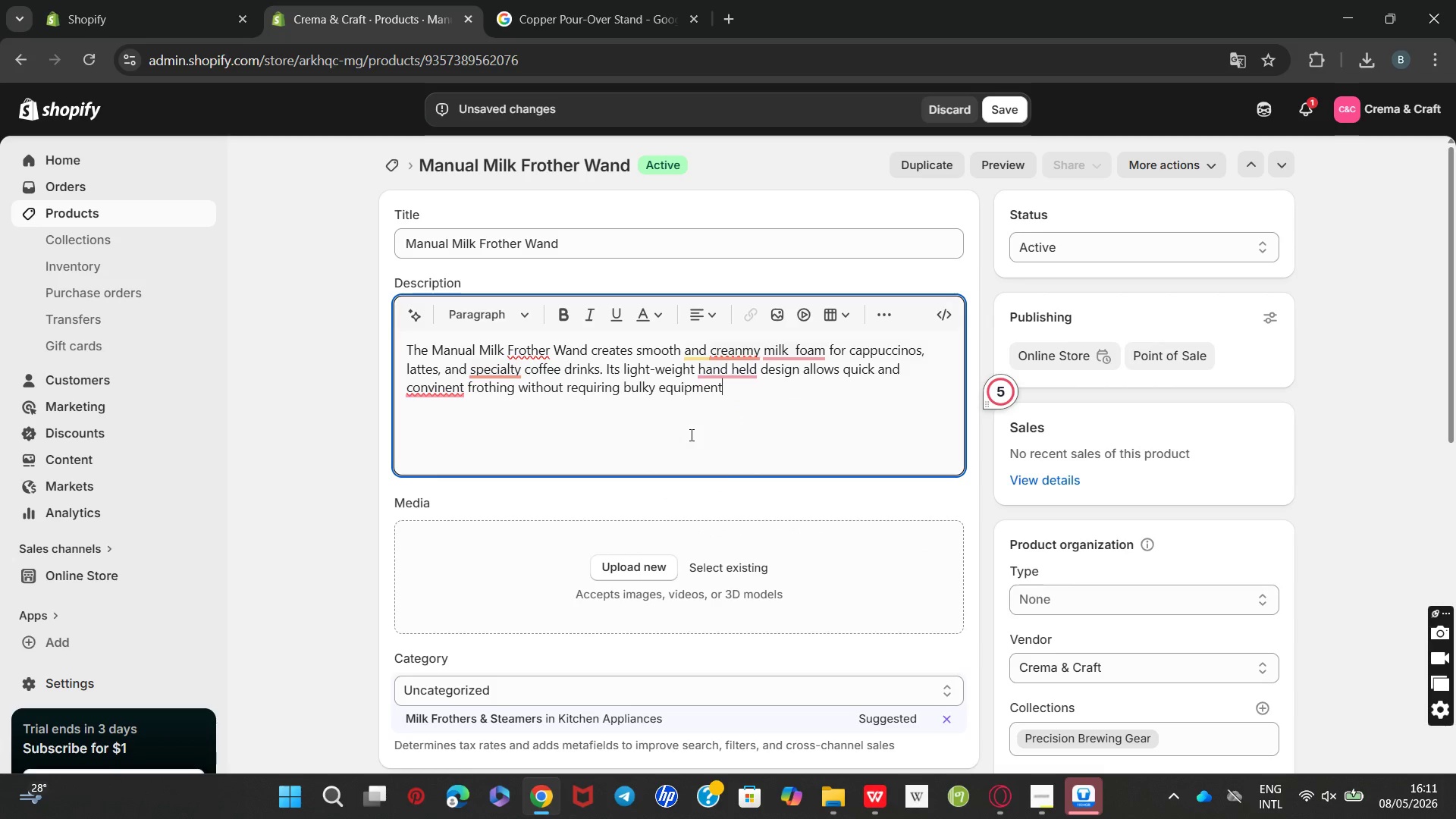 
key(Unknown)
 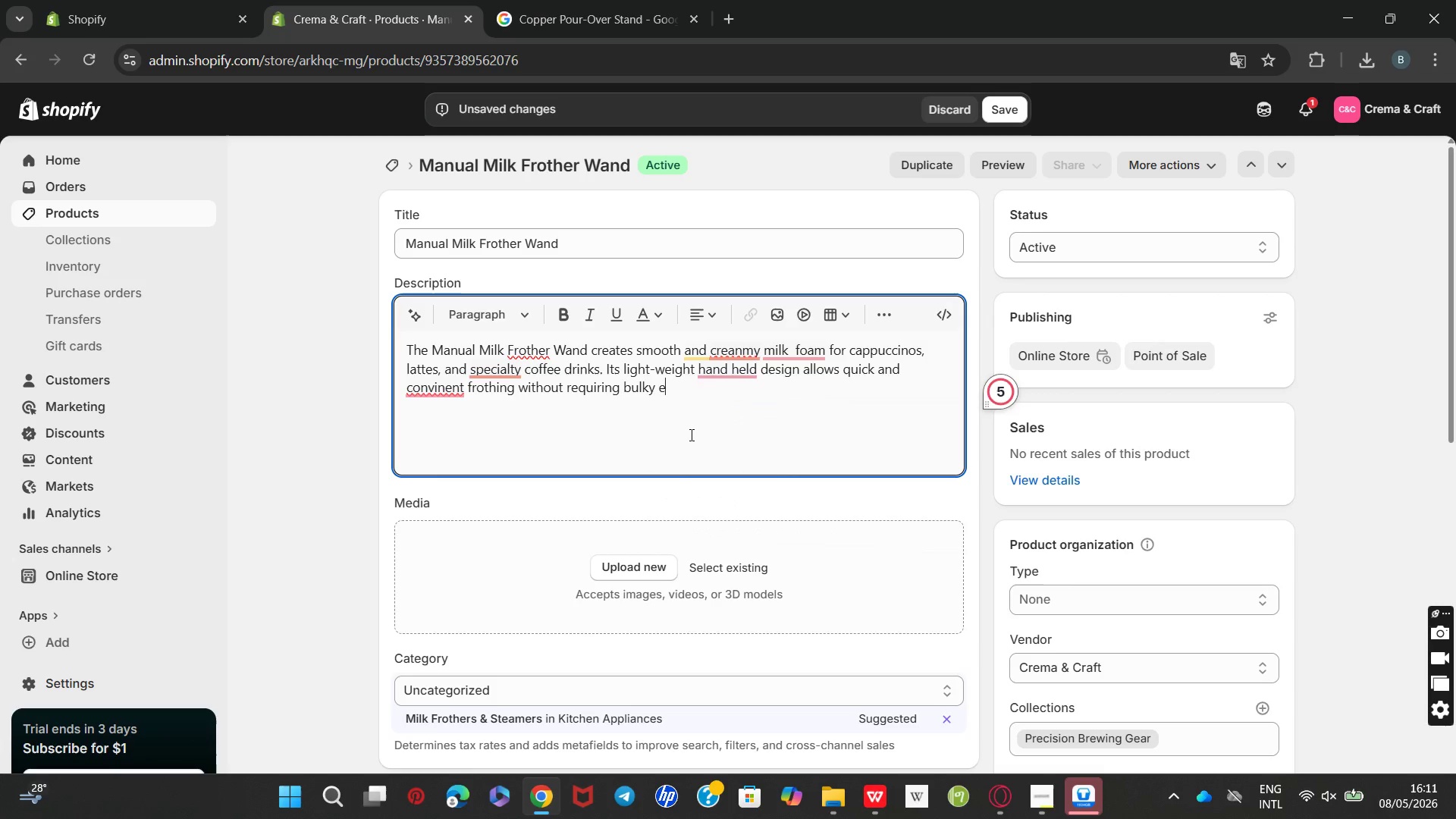 
key(Unknown)
 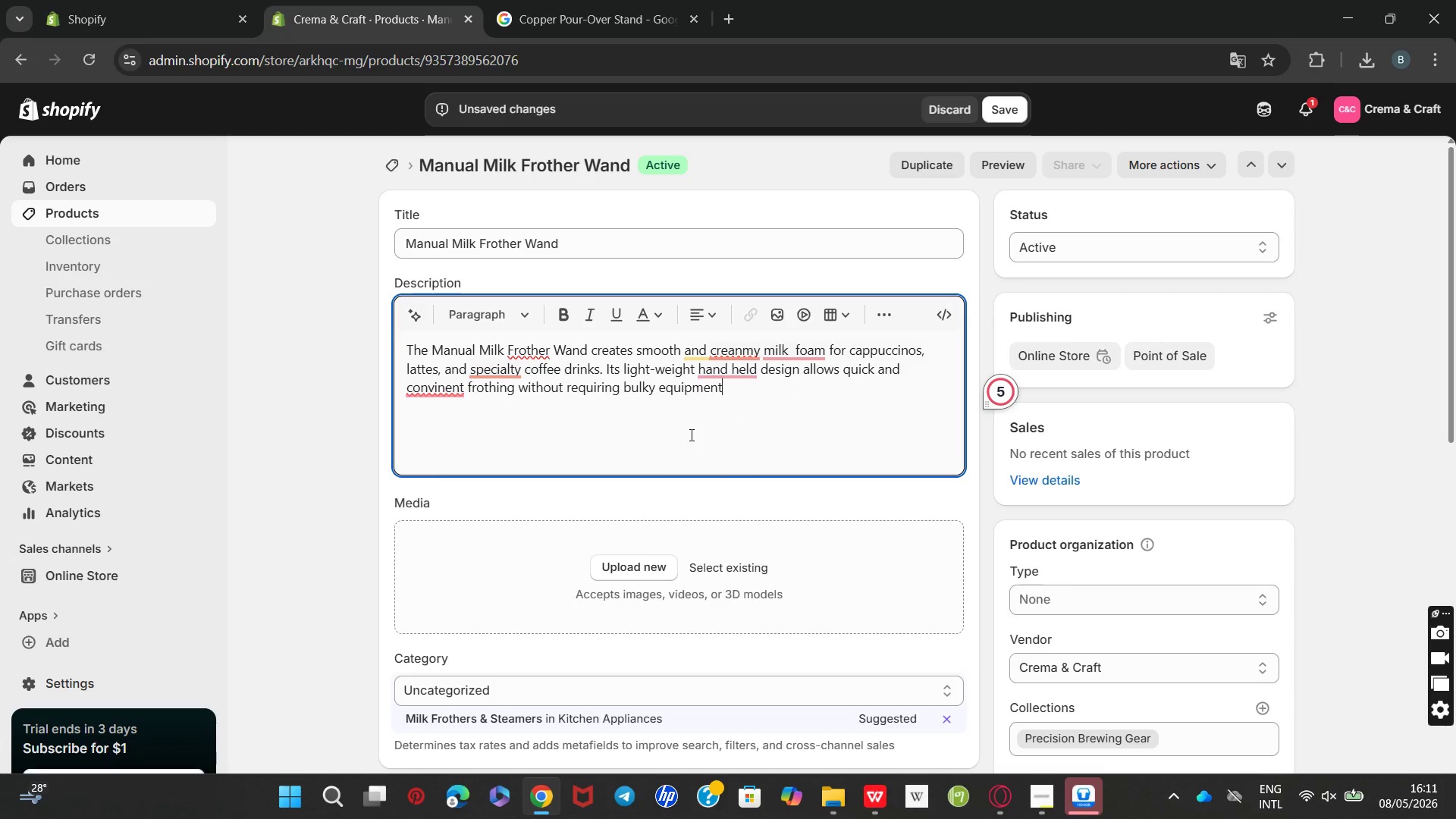 
key(Unknown)
 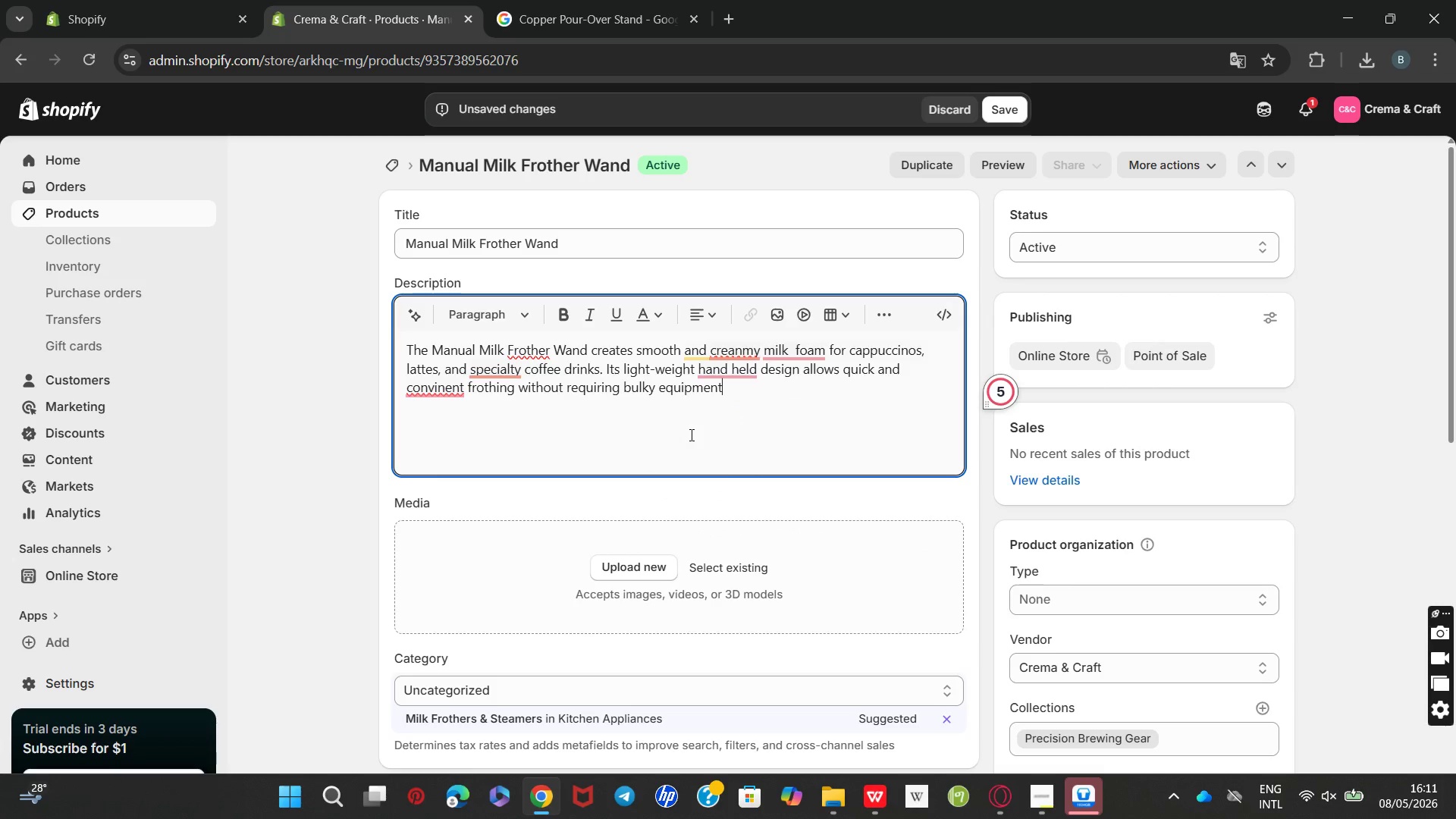 
key(Unknown)
 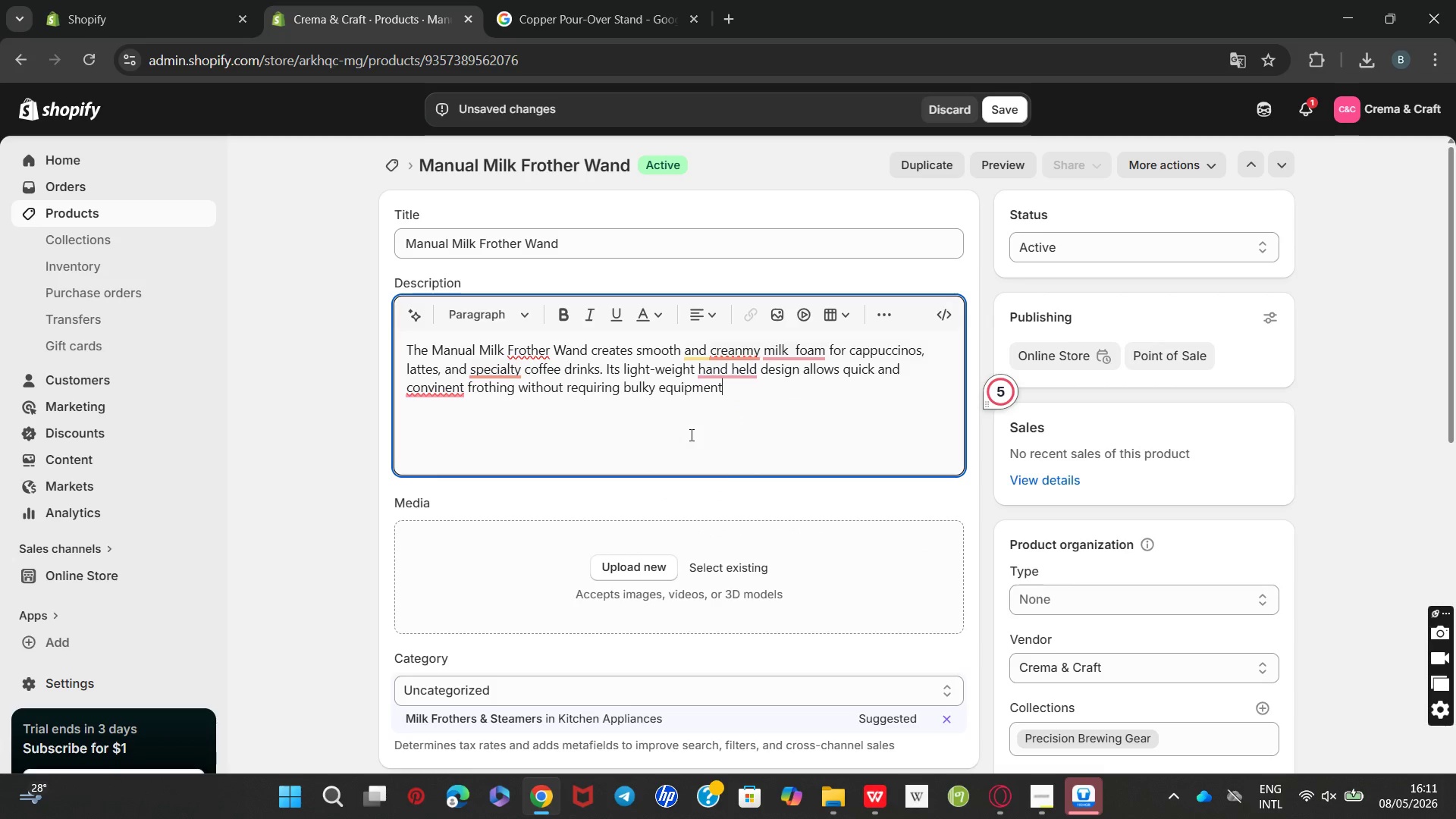 
key(Unknown)
 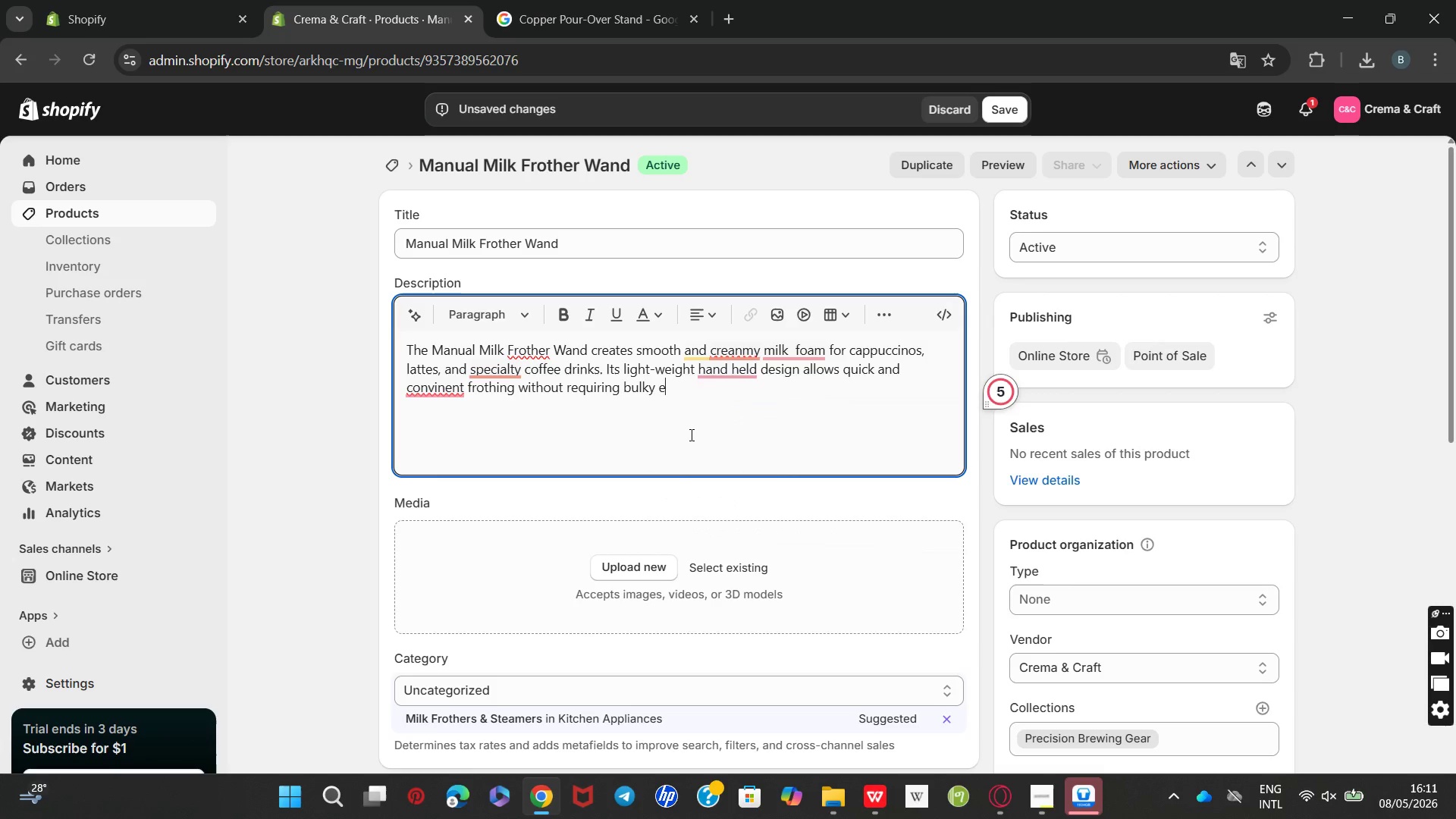 
type(. The stainless steel whisk produces consistent fi)
key(Backspace)
type(oam texture suitable for latte art and cafe dtyele beverages. )
 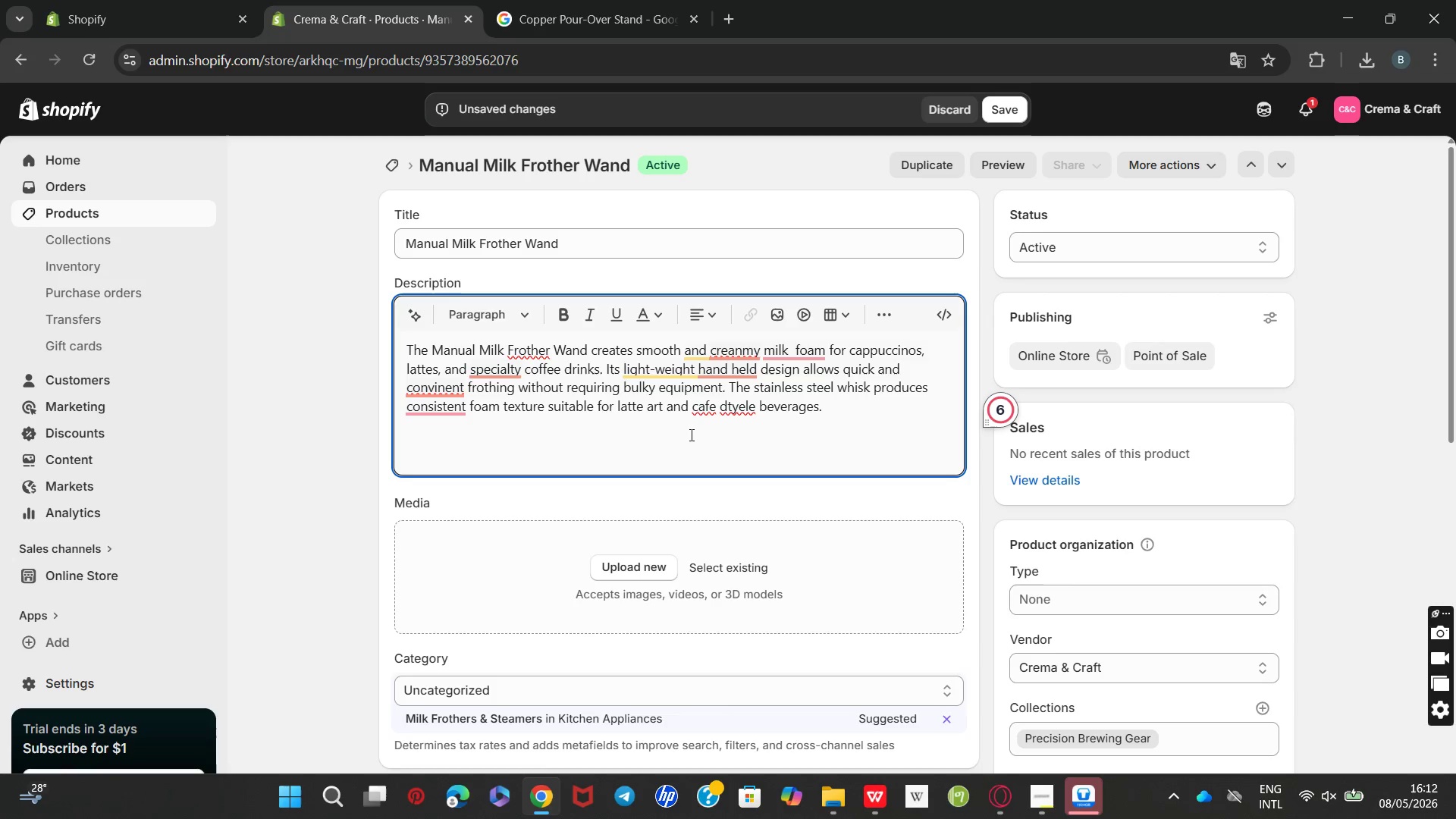 
type(Bate)
 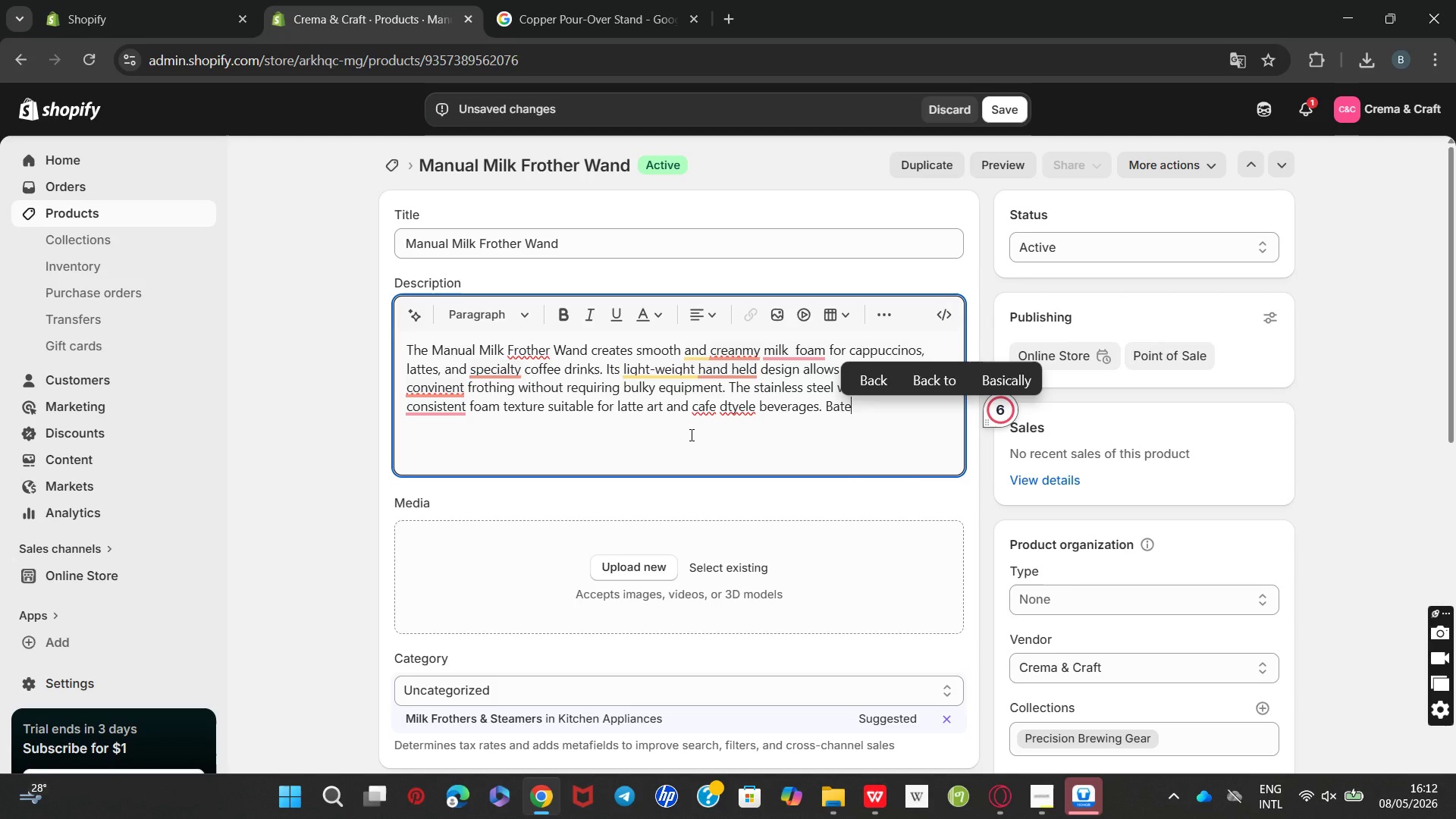 
type(e)
key(Backspace)
key(Backspace)
type(tery poe)
key(Backspace)
type(wered operaation )
 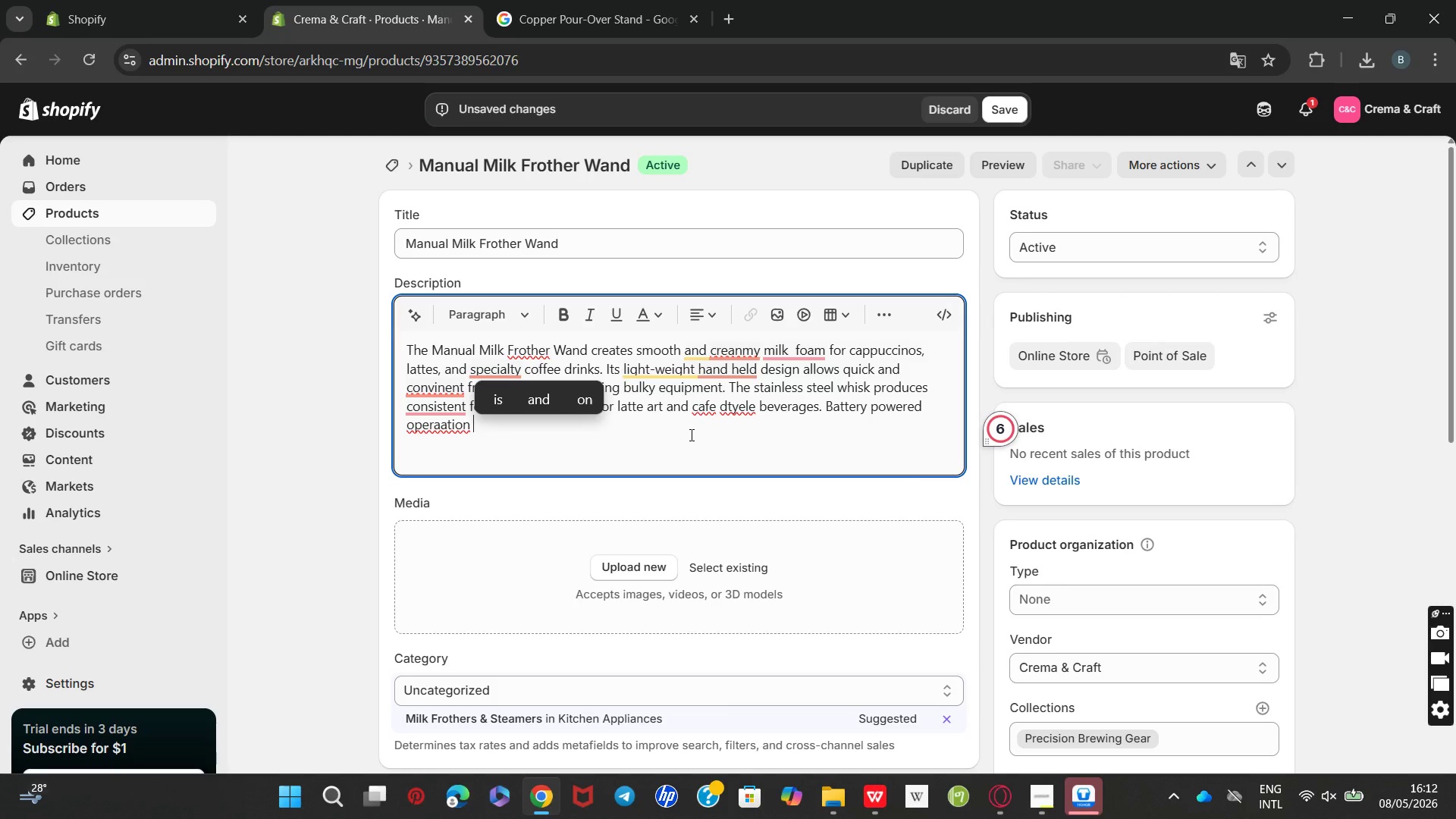 
type(makes it eay to use)
 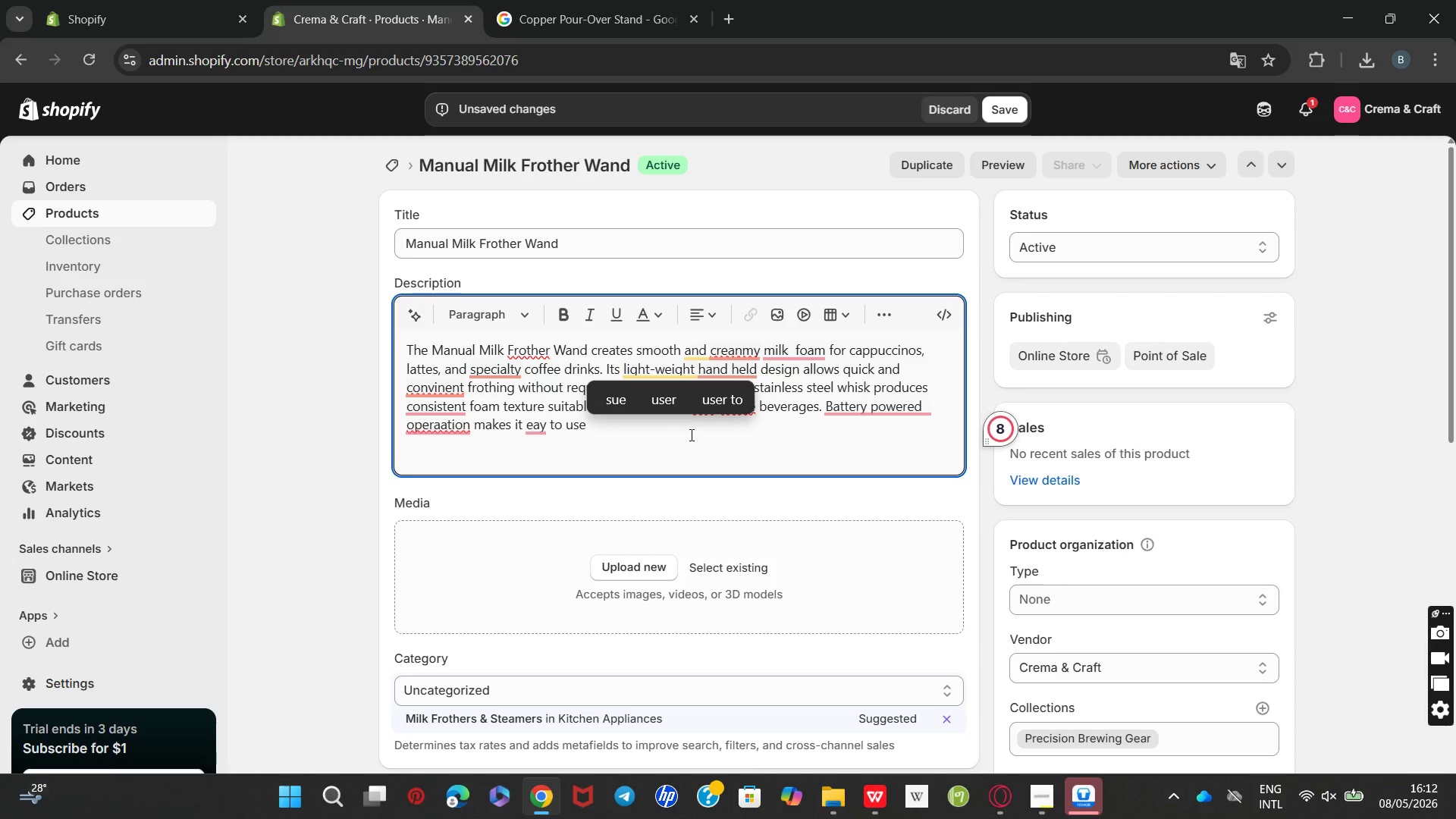 
wait(13.42)
 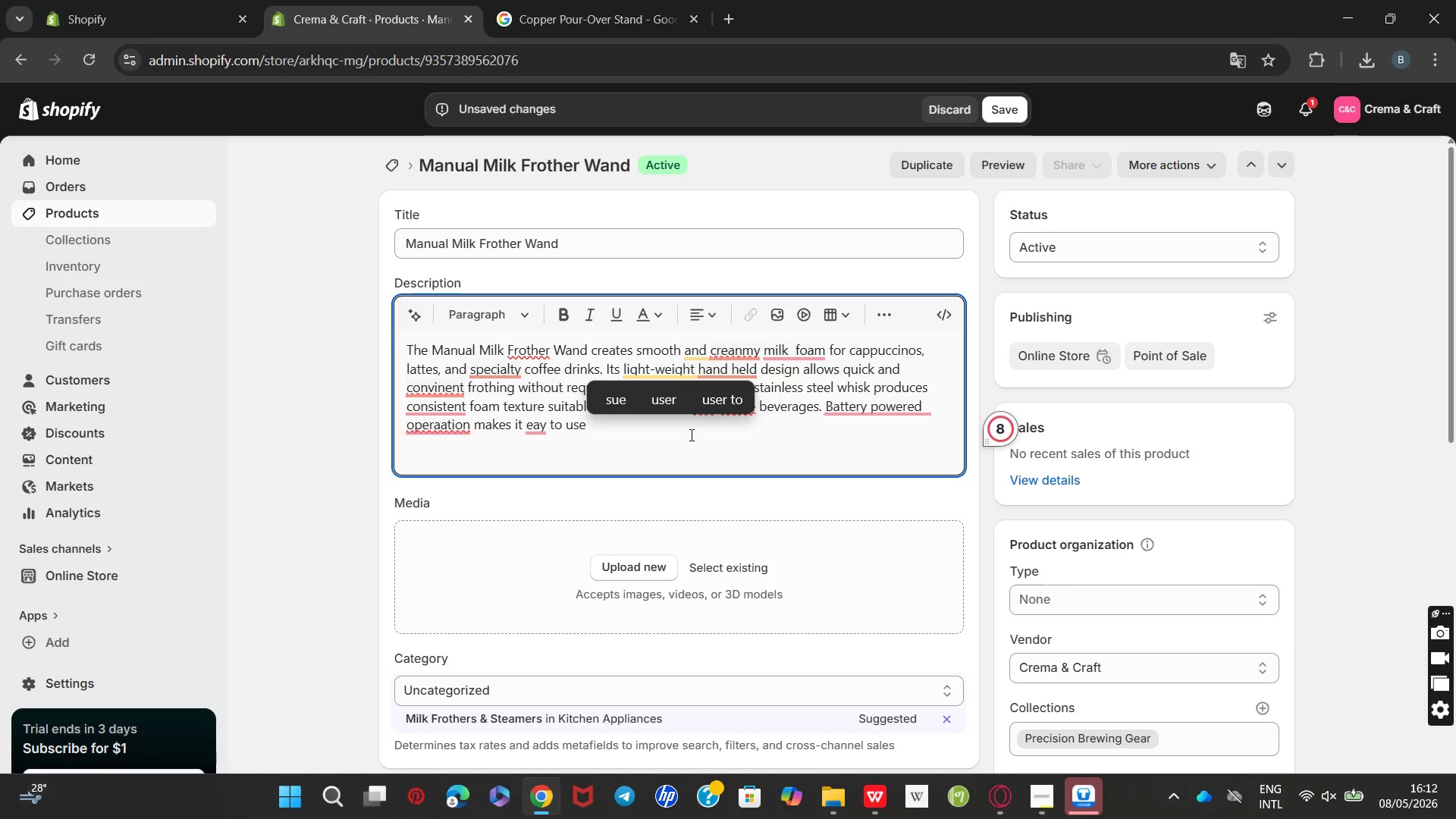 
type(at)
 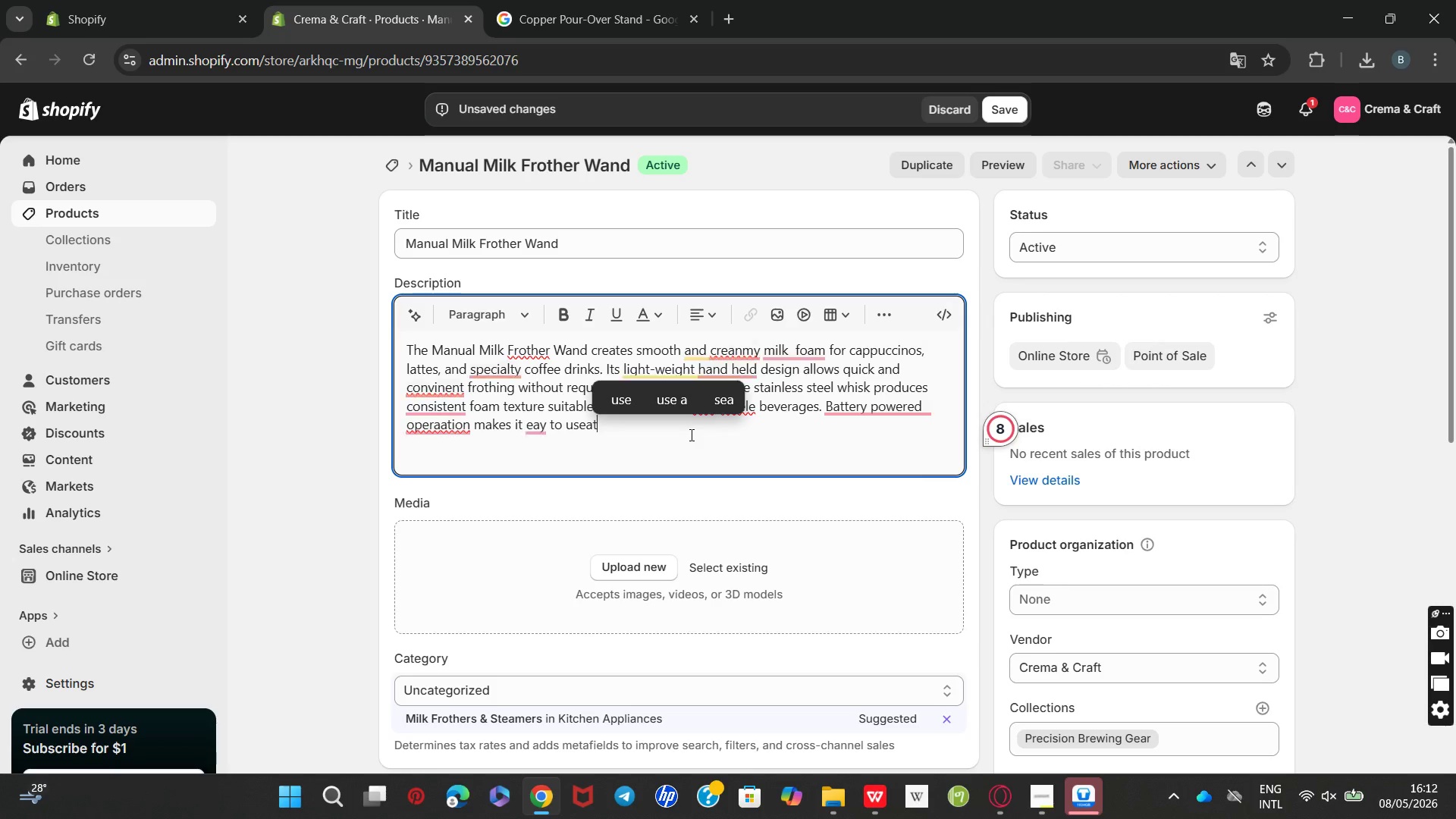 
key(ArrowLeft)
 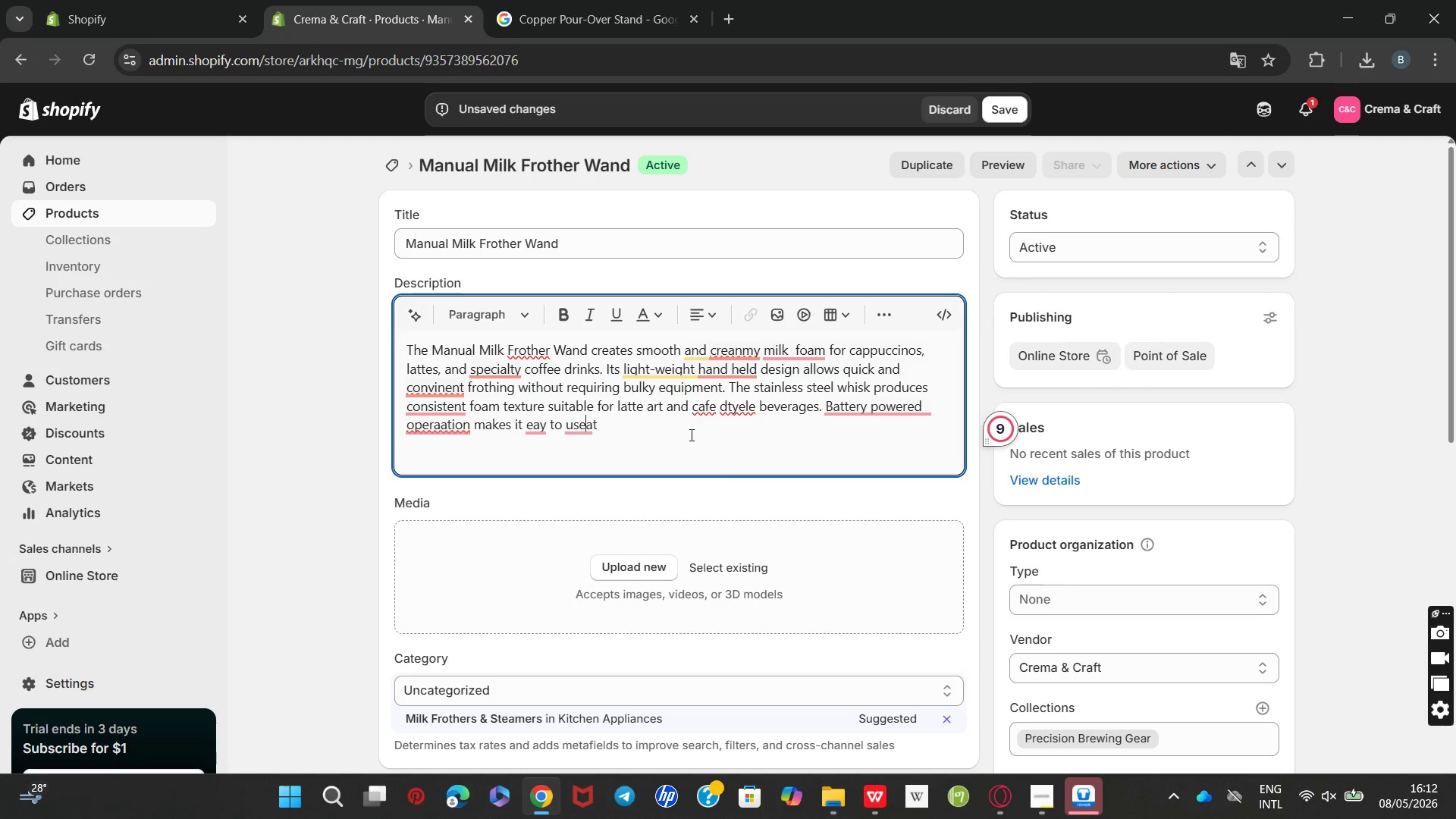 
key(ArrowLeft)
 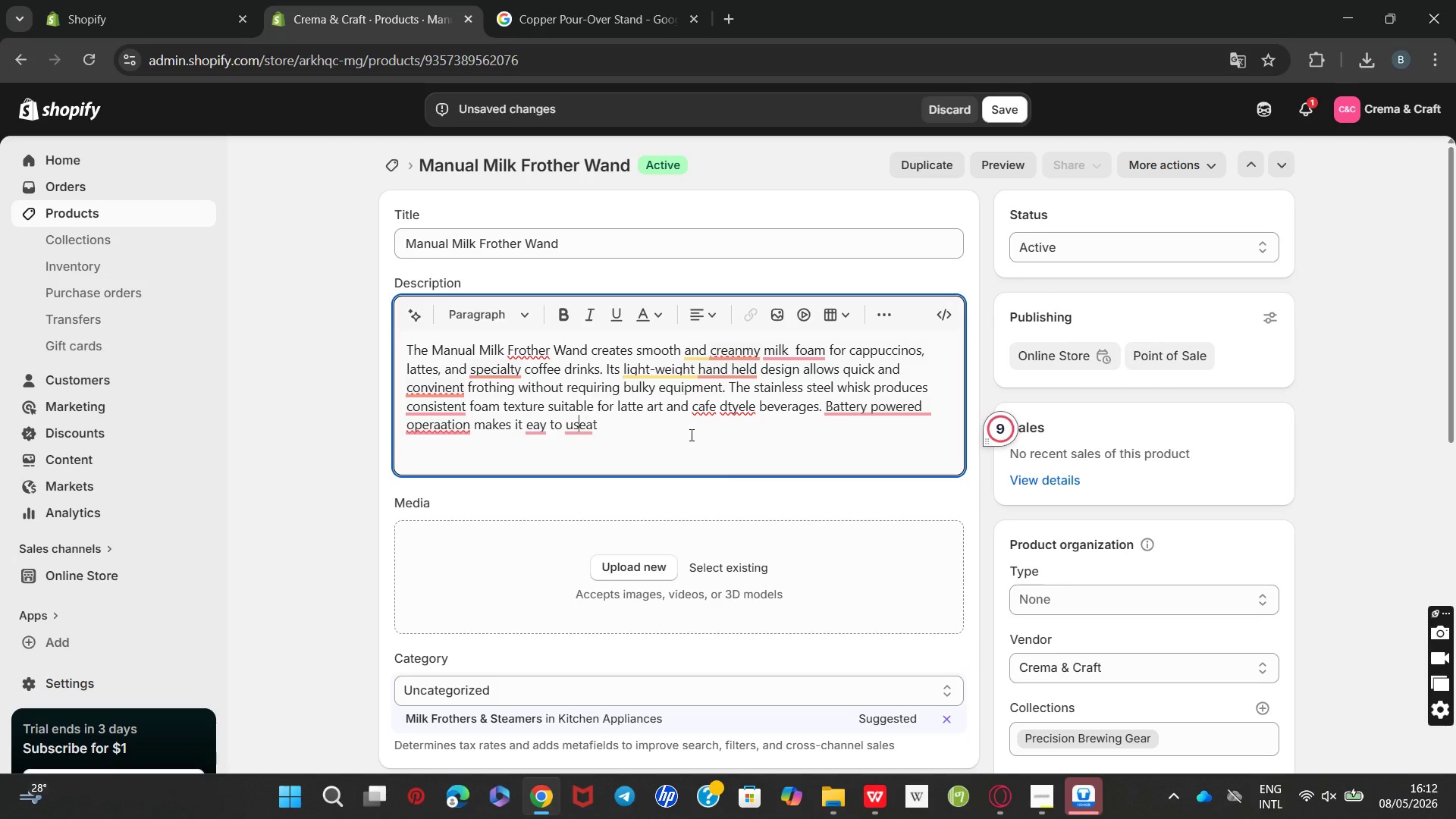 
key(ArrowLeft)
 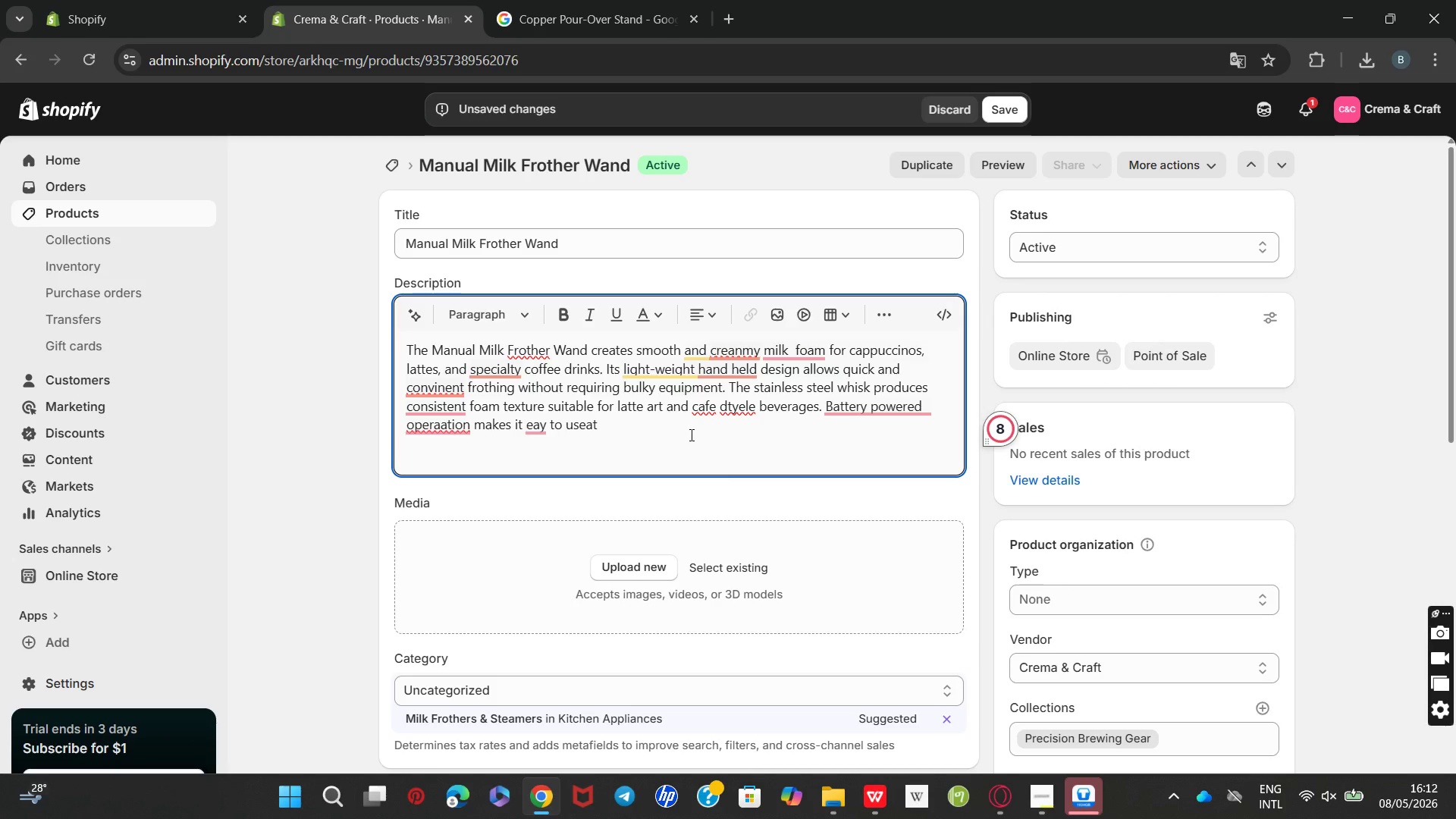 
key(ArrowRight)
 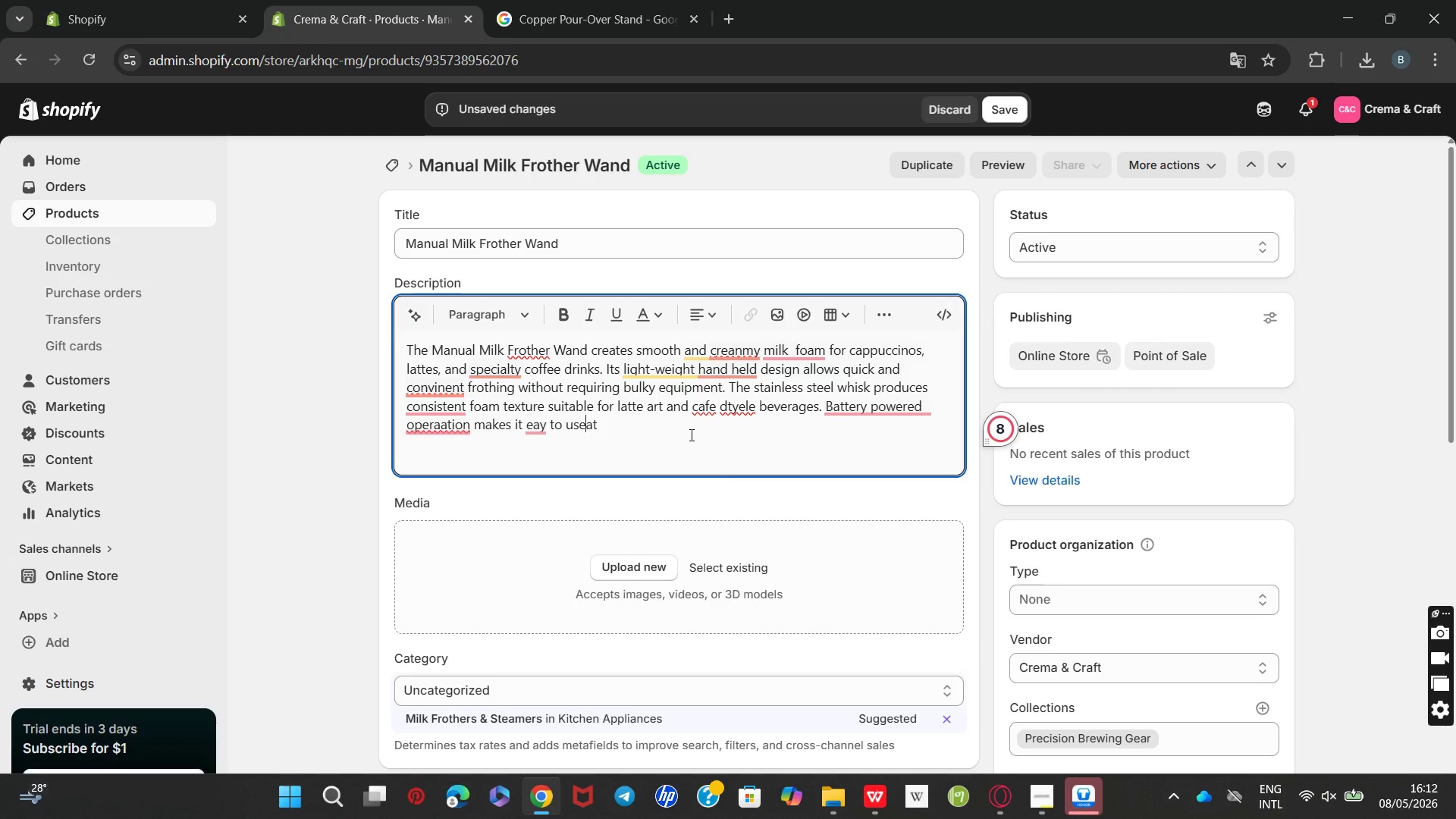 
key(Space)
 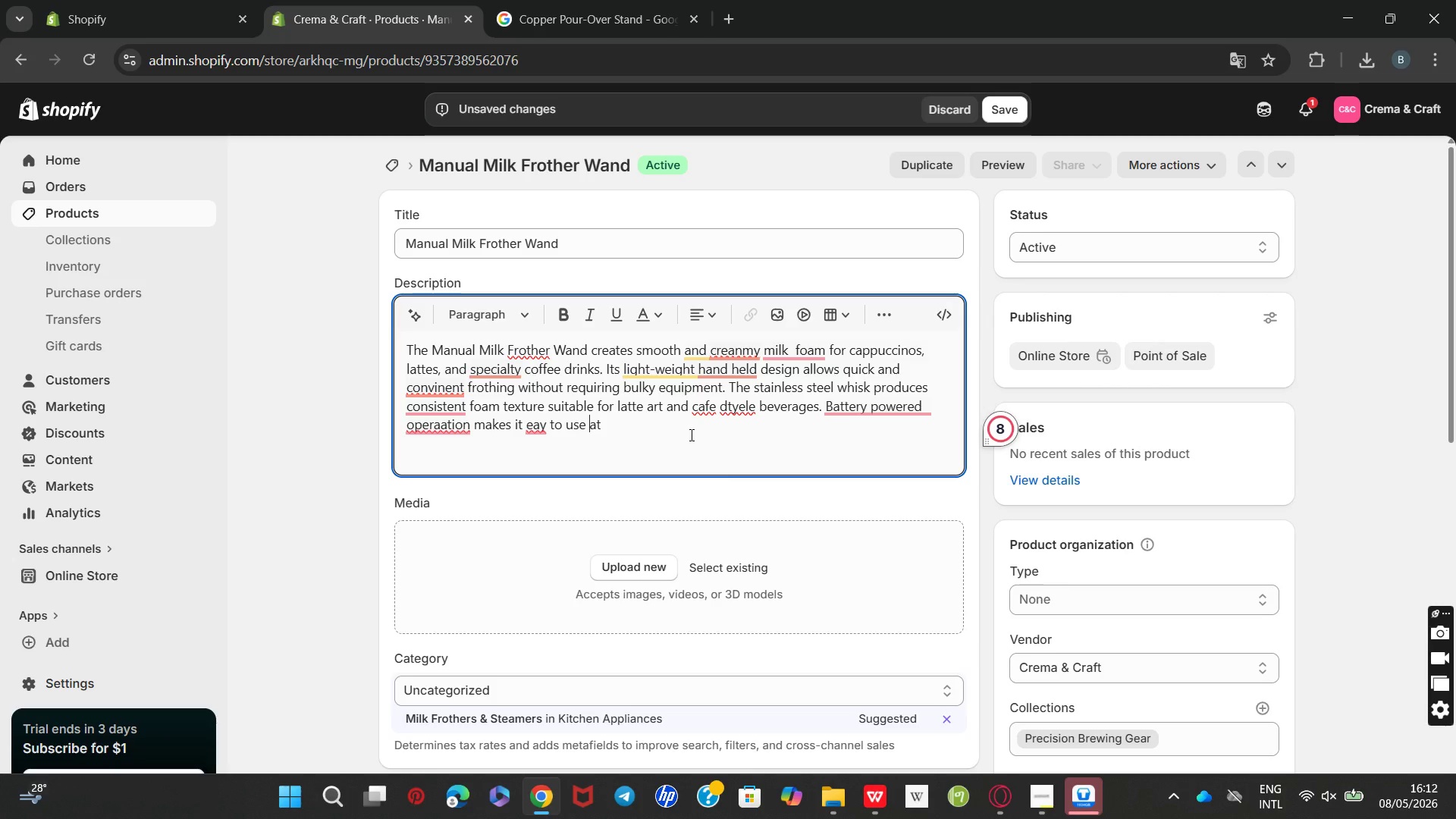 
key(ArrowRight)
 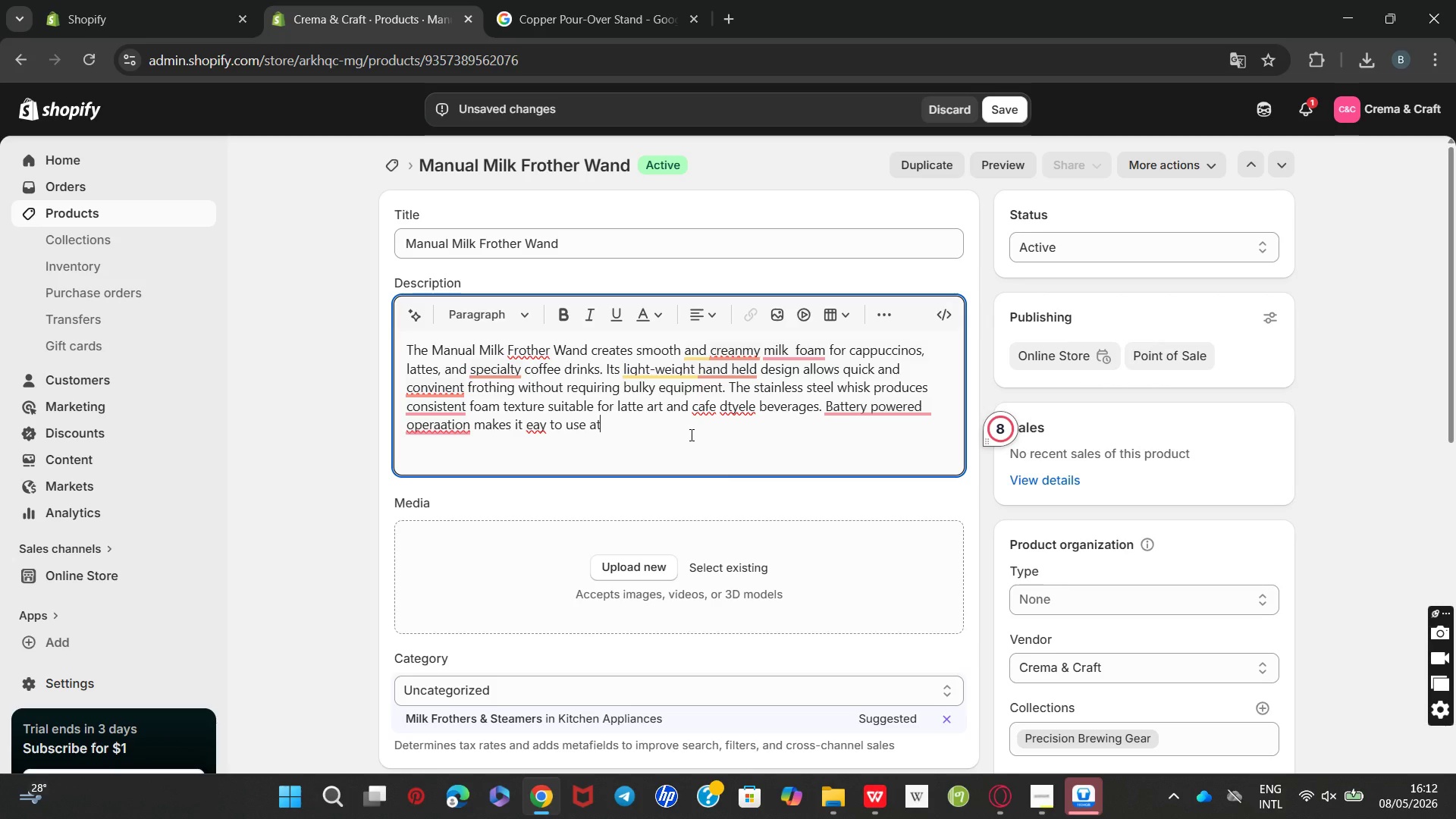 
key(ArrowRight)
 